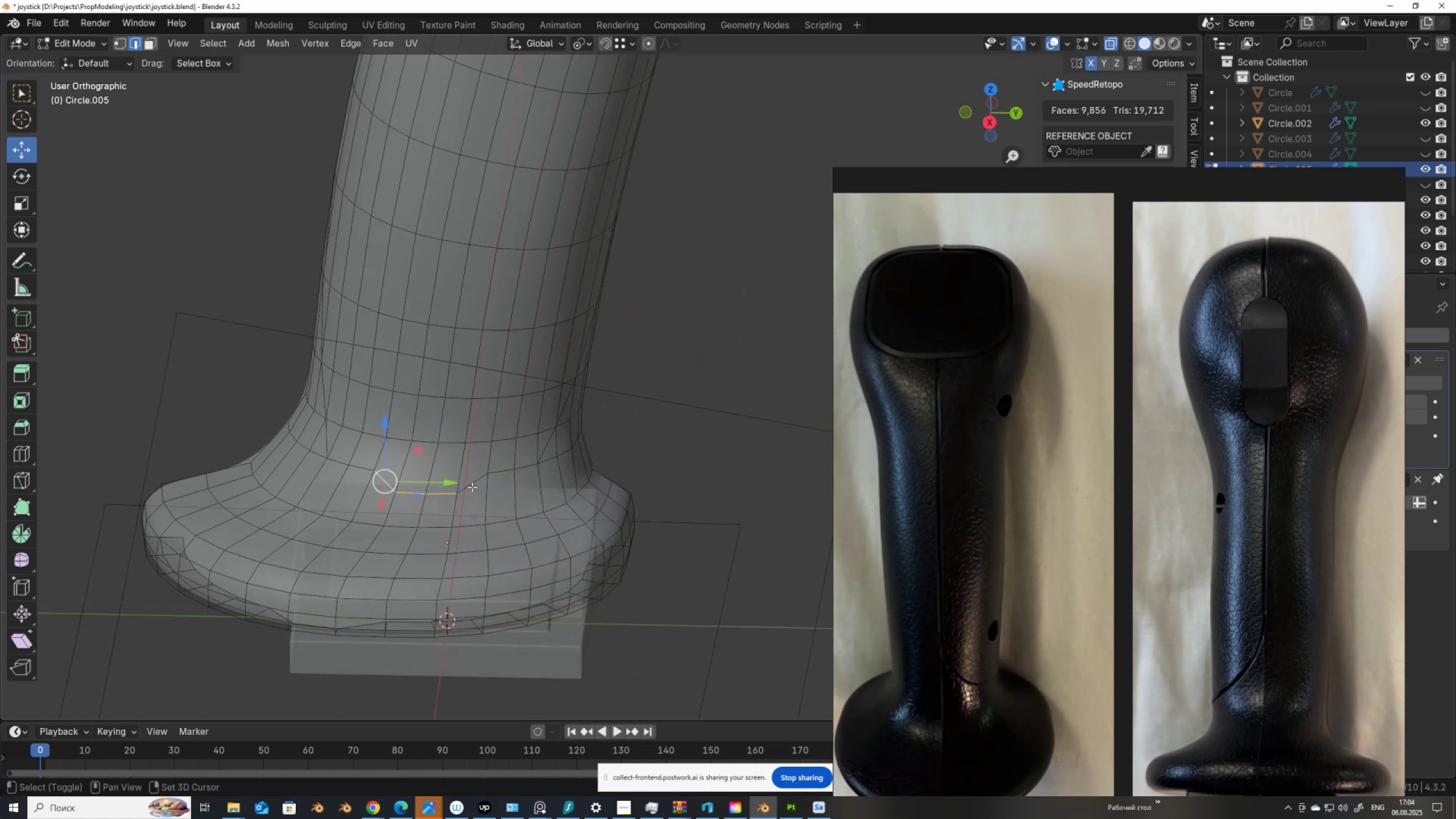 
left_click([472, 485])
 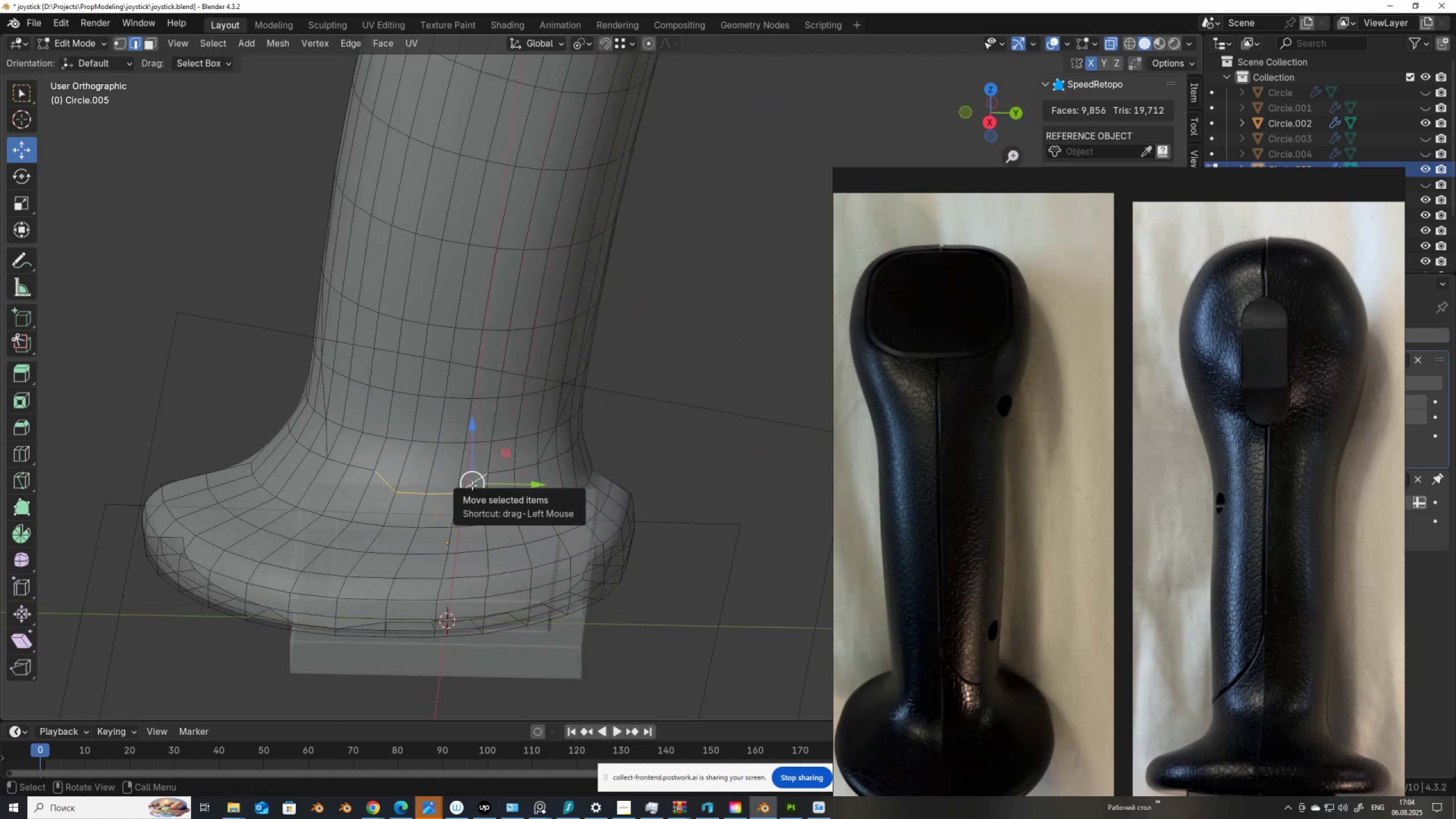 
type(GG)
 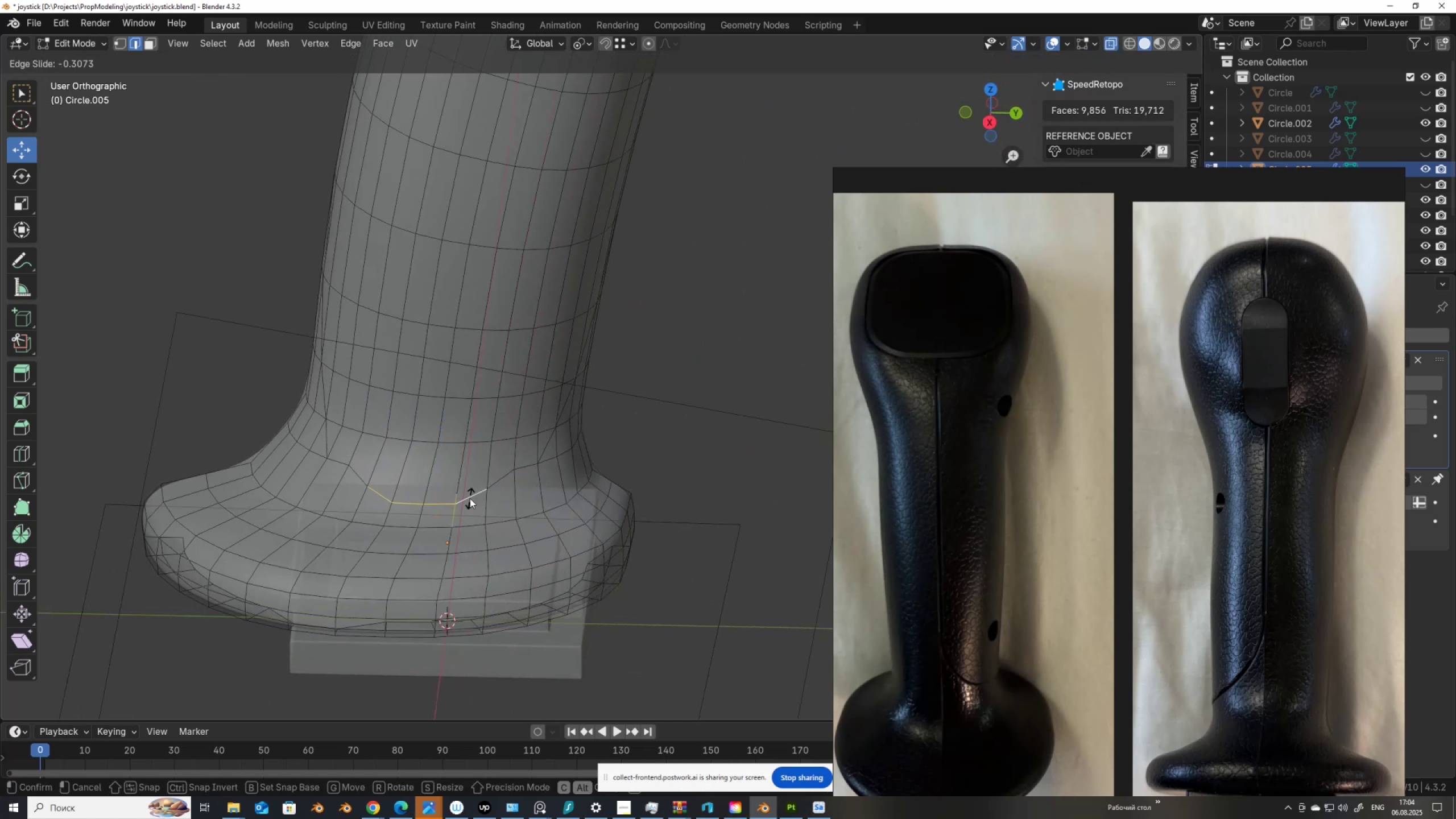 
left_click([470, 499])
 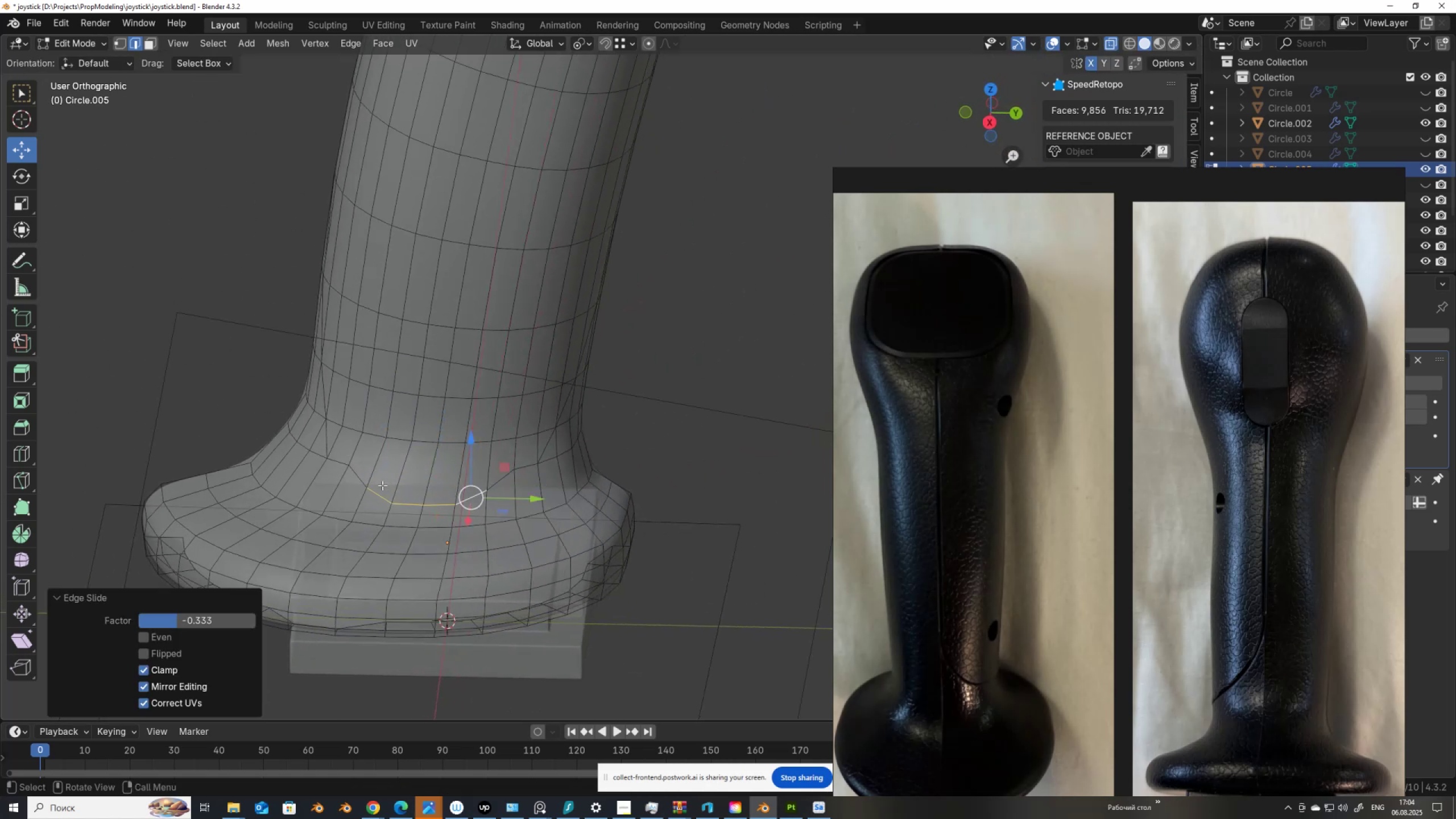 
hold_key(key=ShiftLeft, duration=1.26)
left_click([361, 479])
 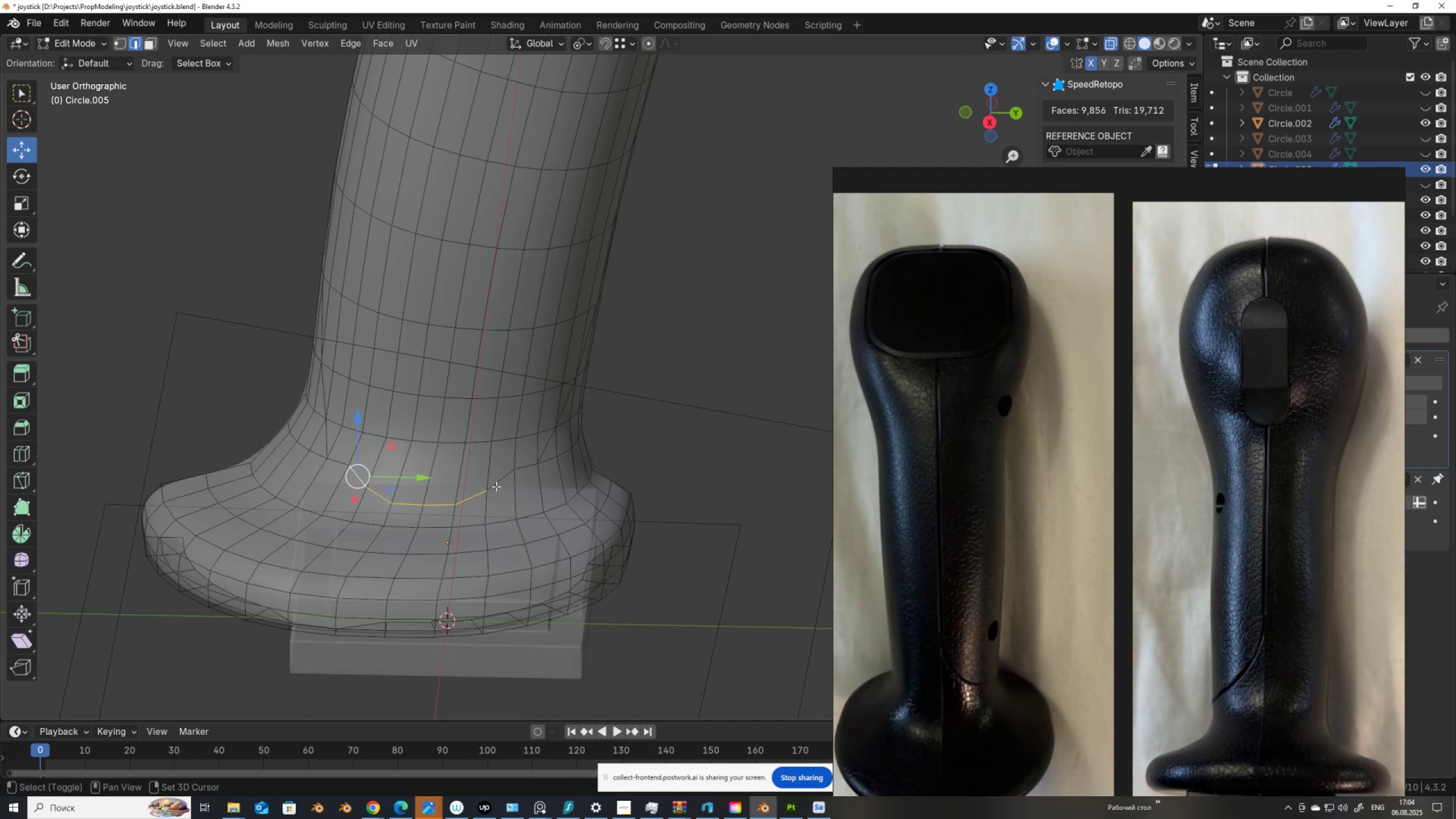 
left_click([497, 485])
 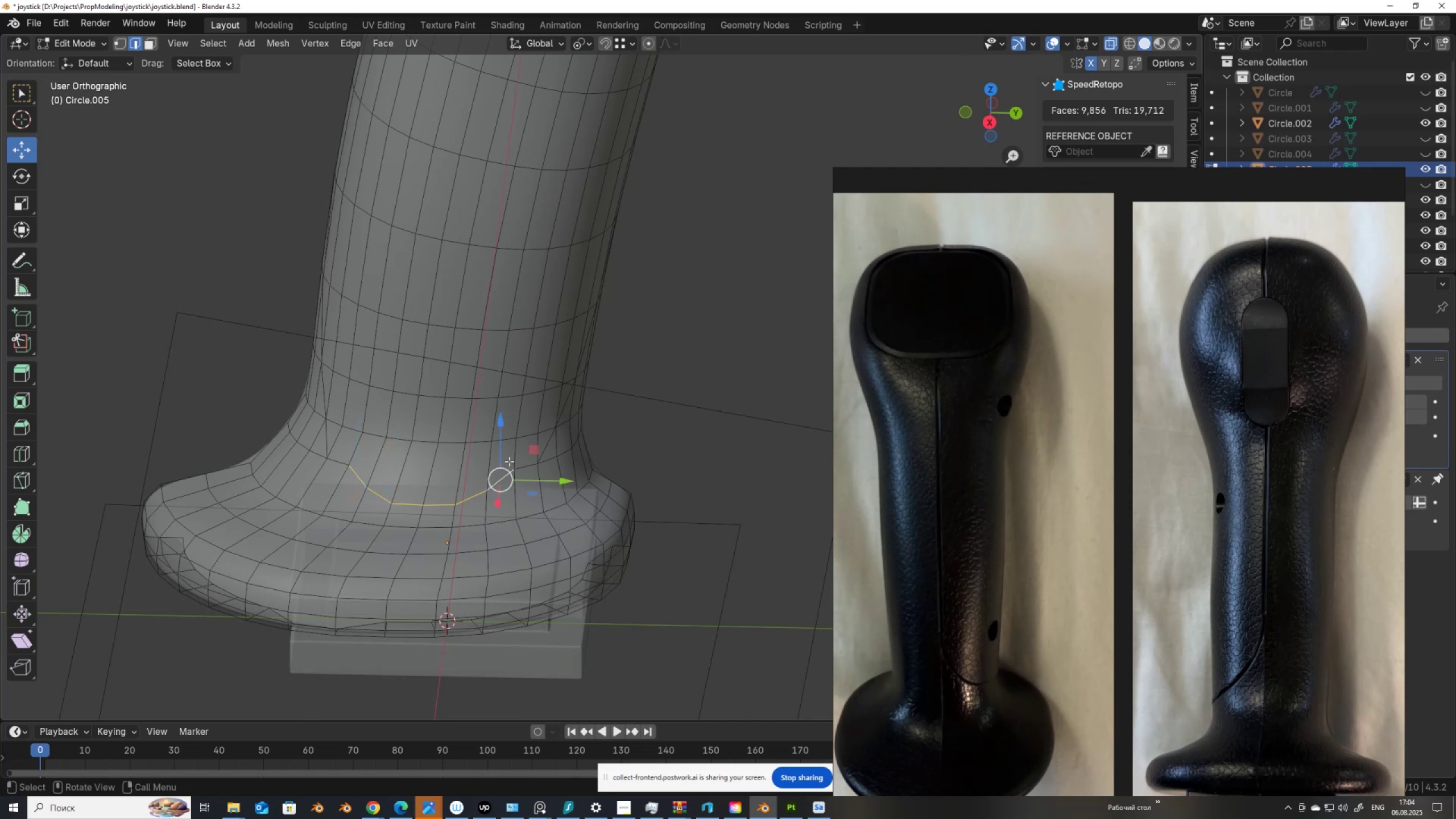 
type(GG)
 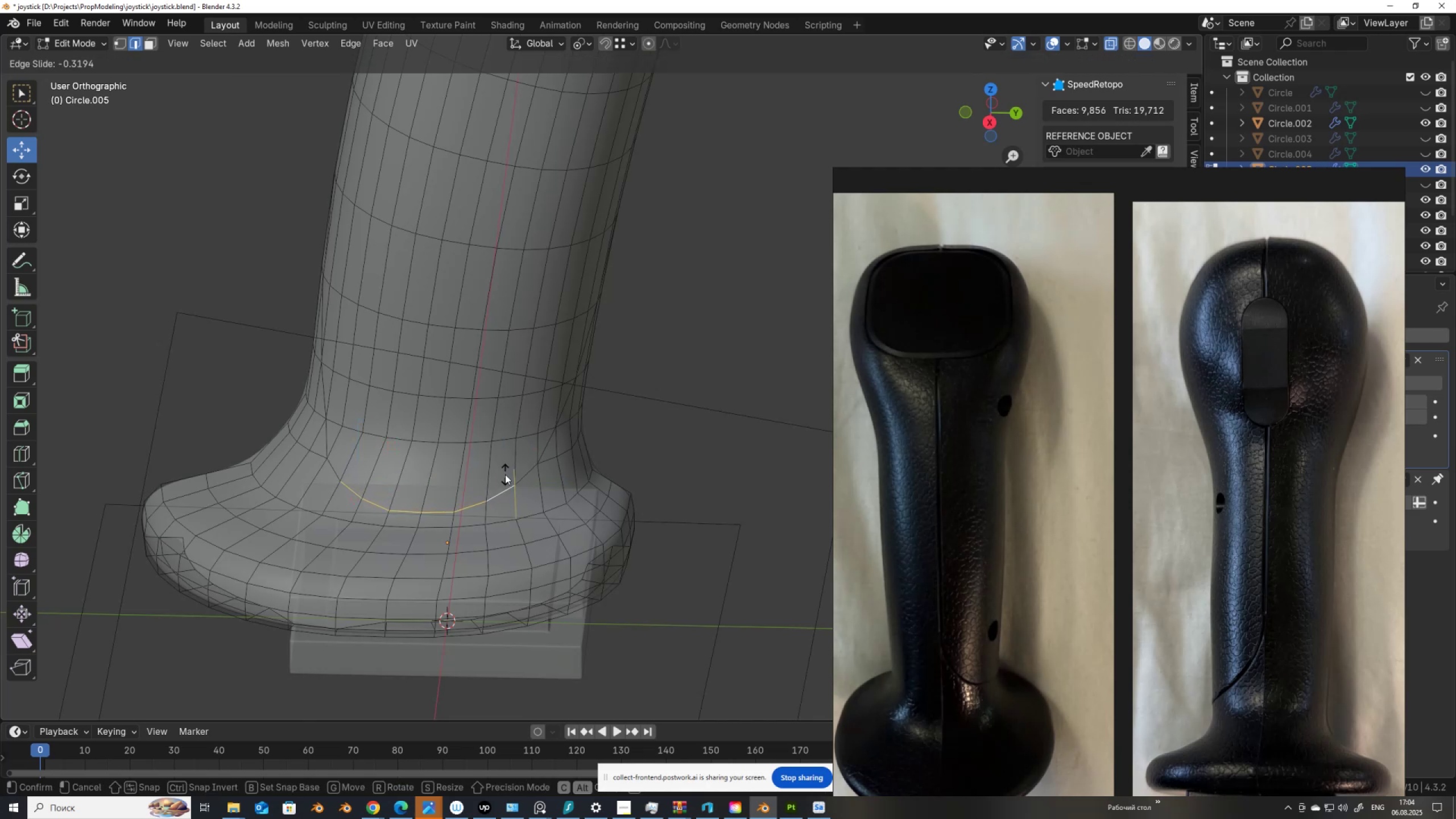 
left_click([505, 474])
 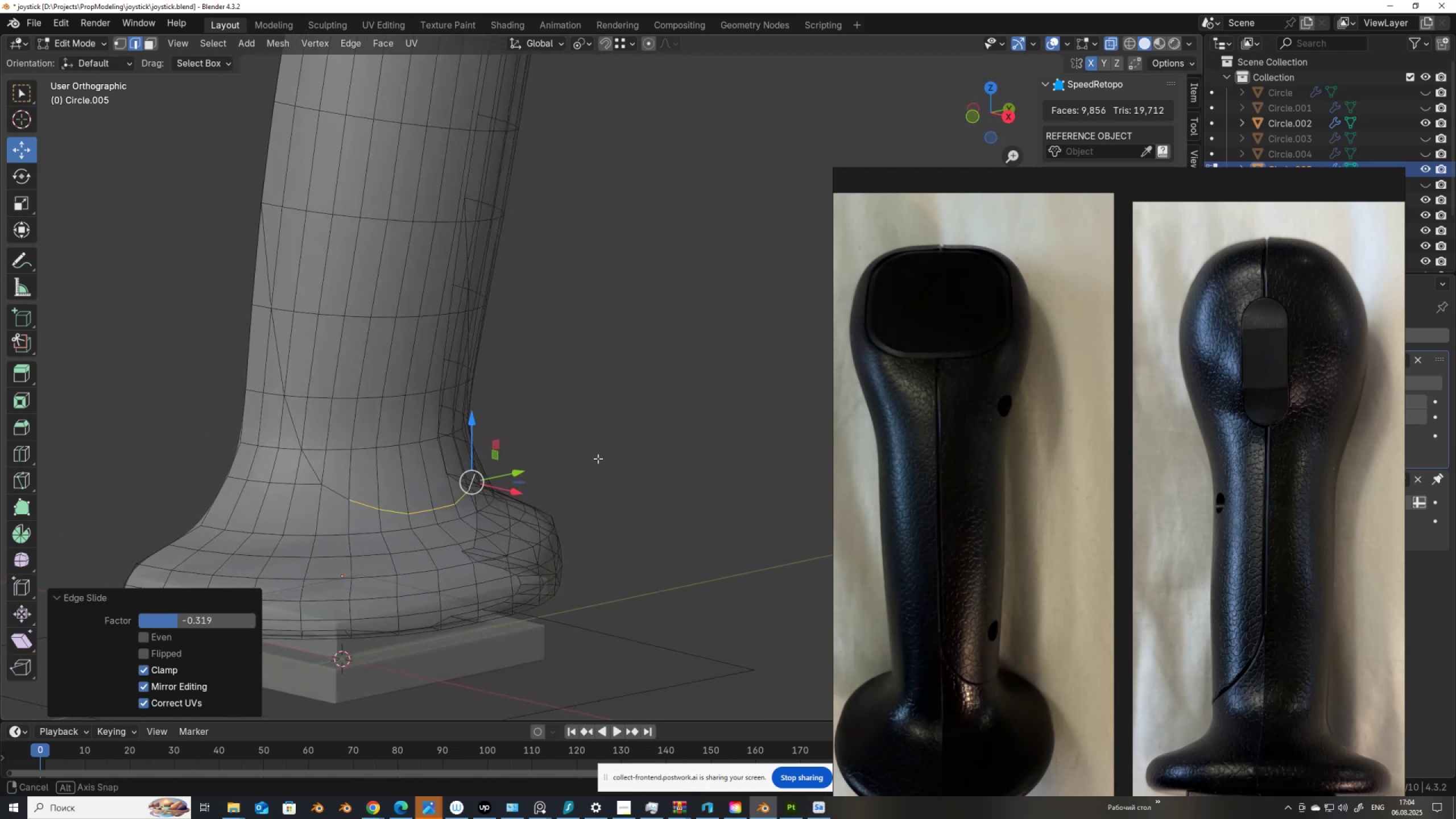 
hold_key(key=ShiftLeft, duration=0.59)
 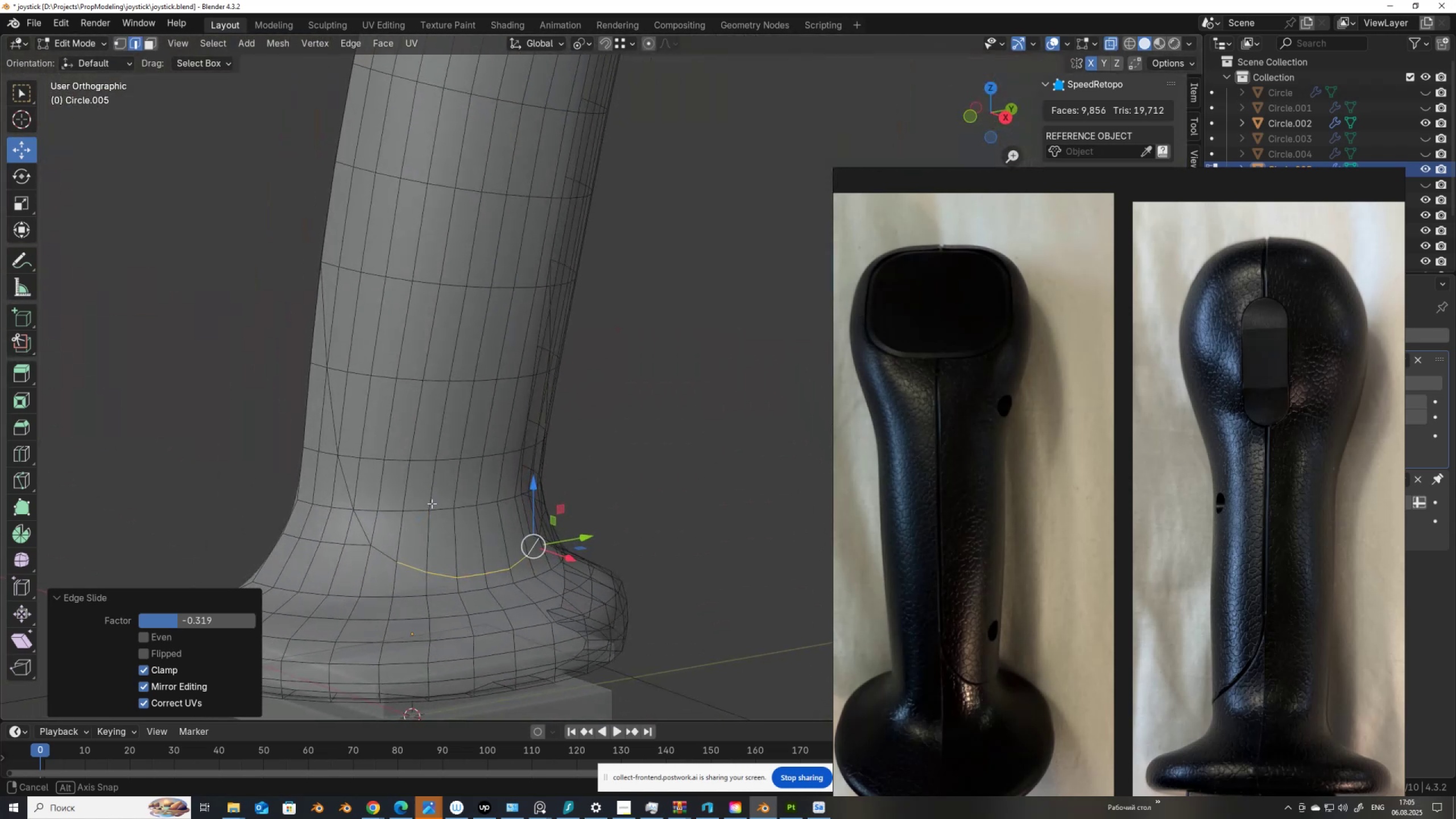 
wait(11.02)
 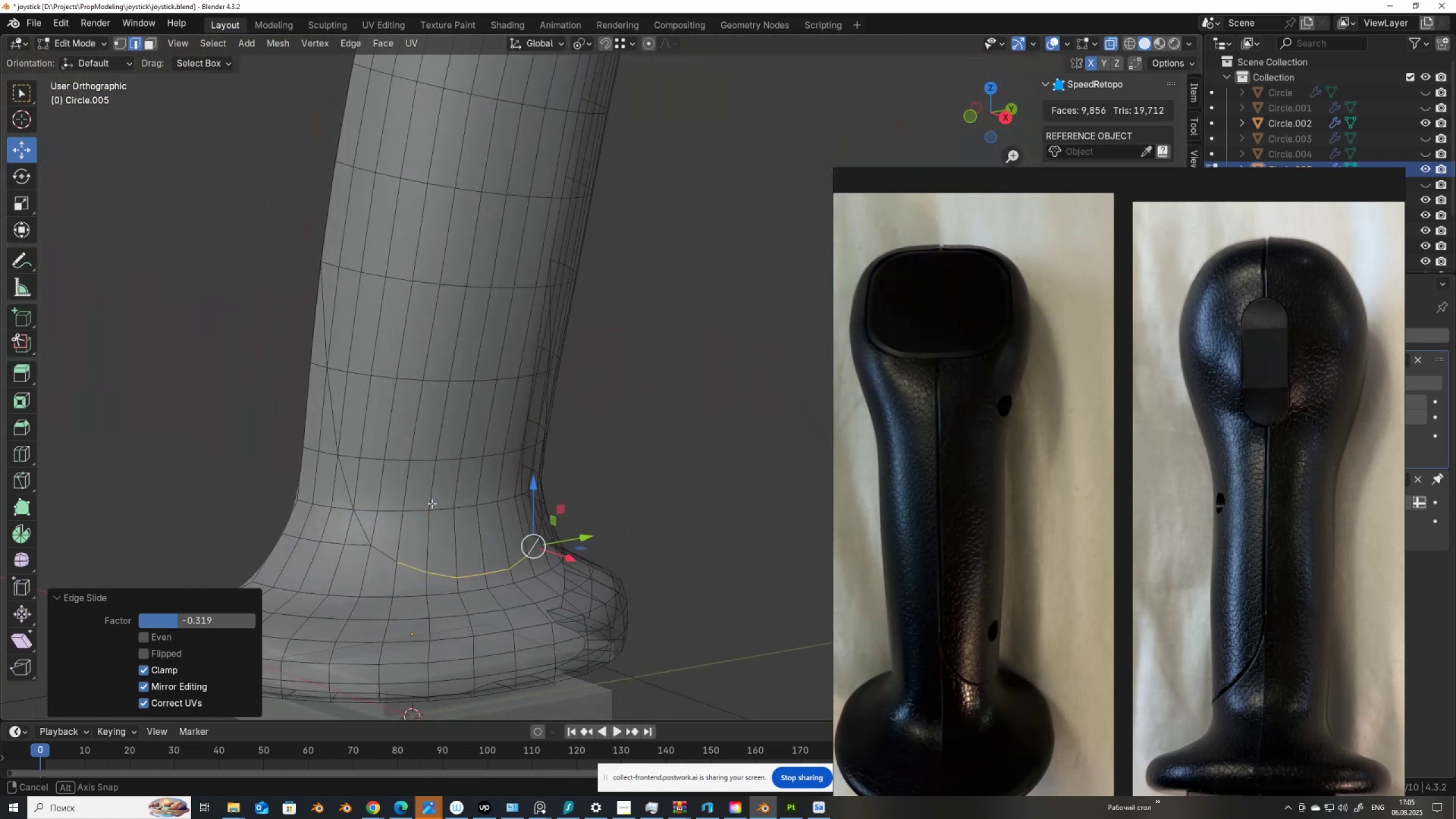 
left_click([324, 326])
 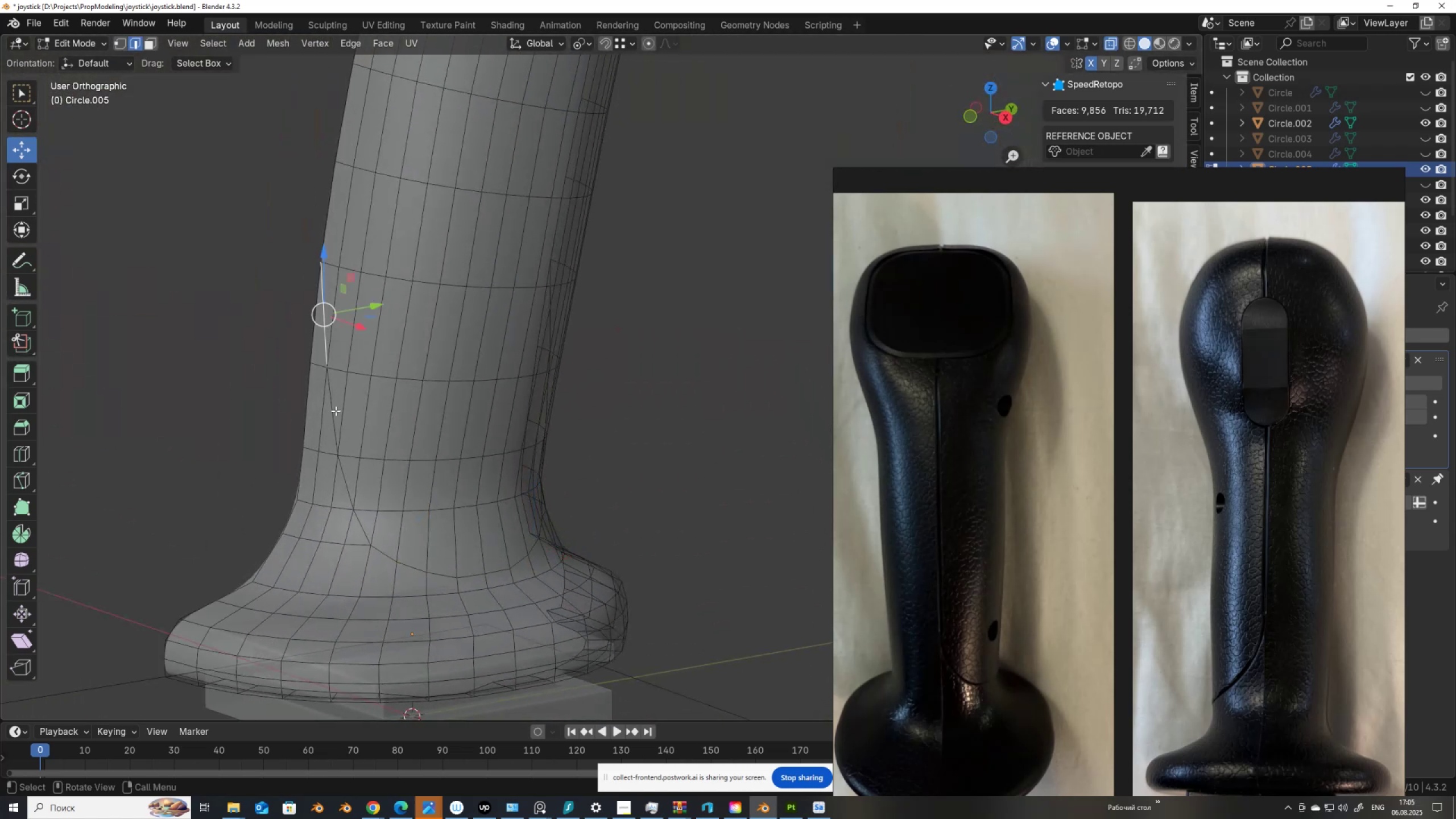 
hold_key(key=ShiftLeft, duration=1.53)
left_click([333, 419])
 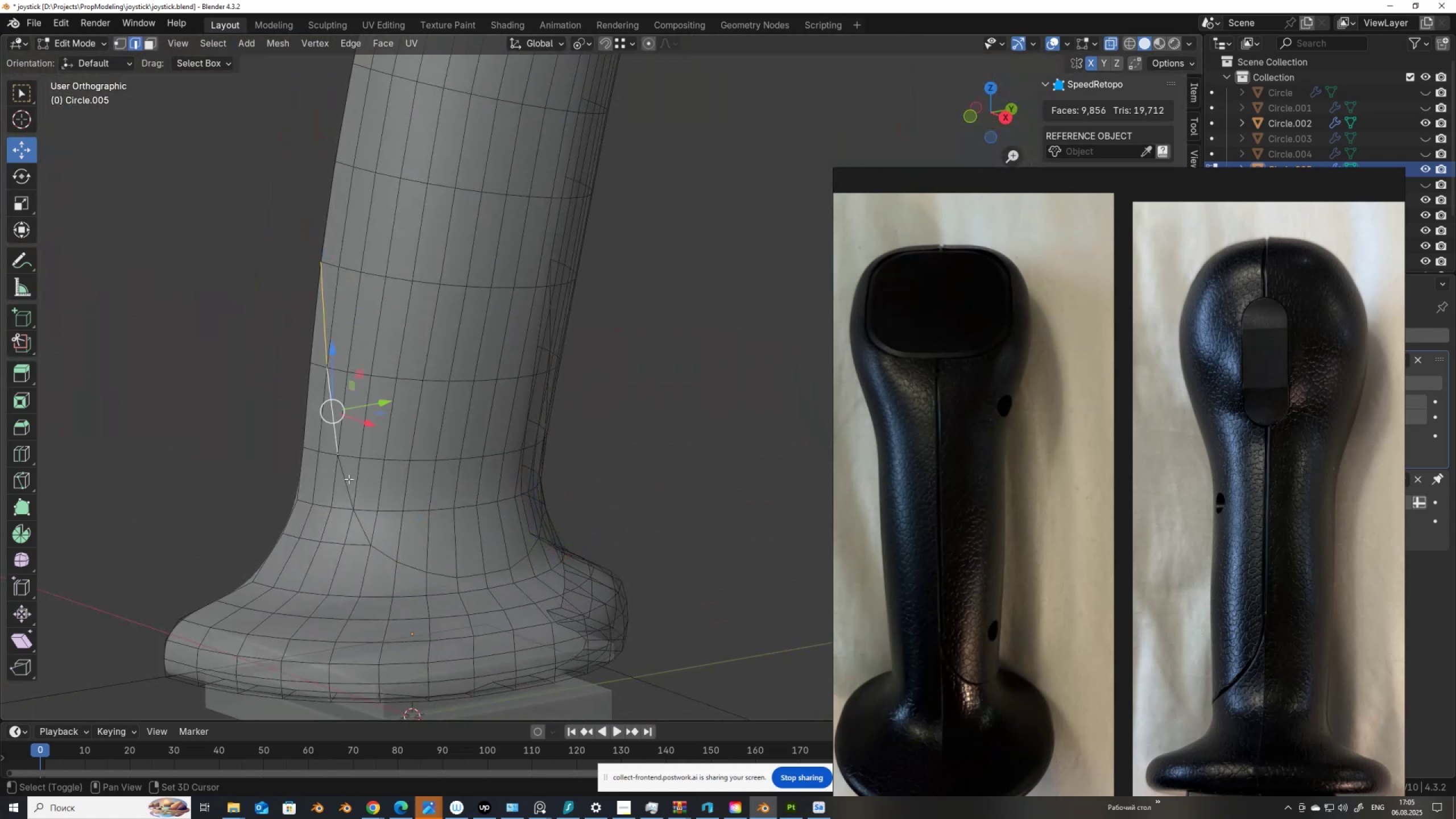 
left_click([348, 479])
 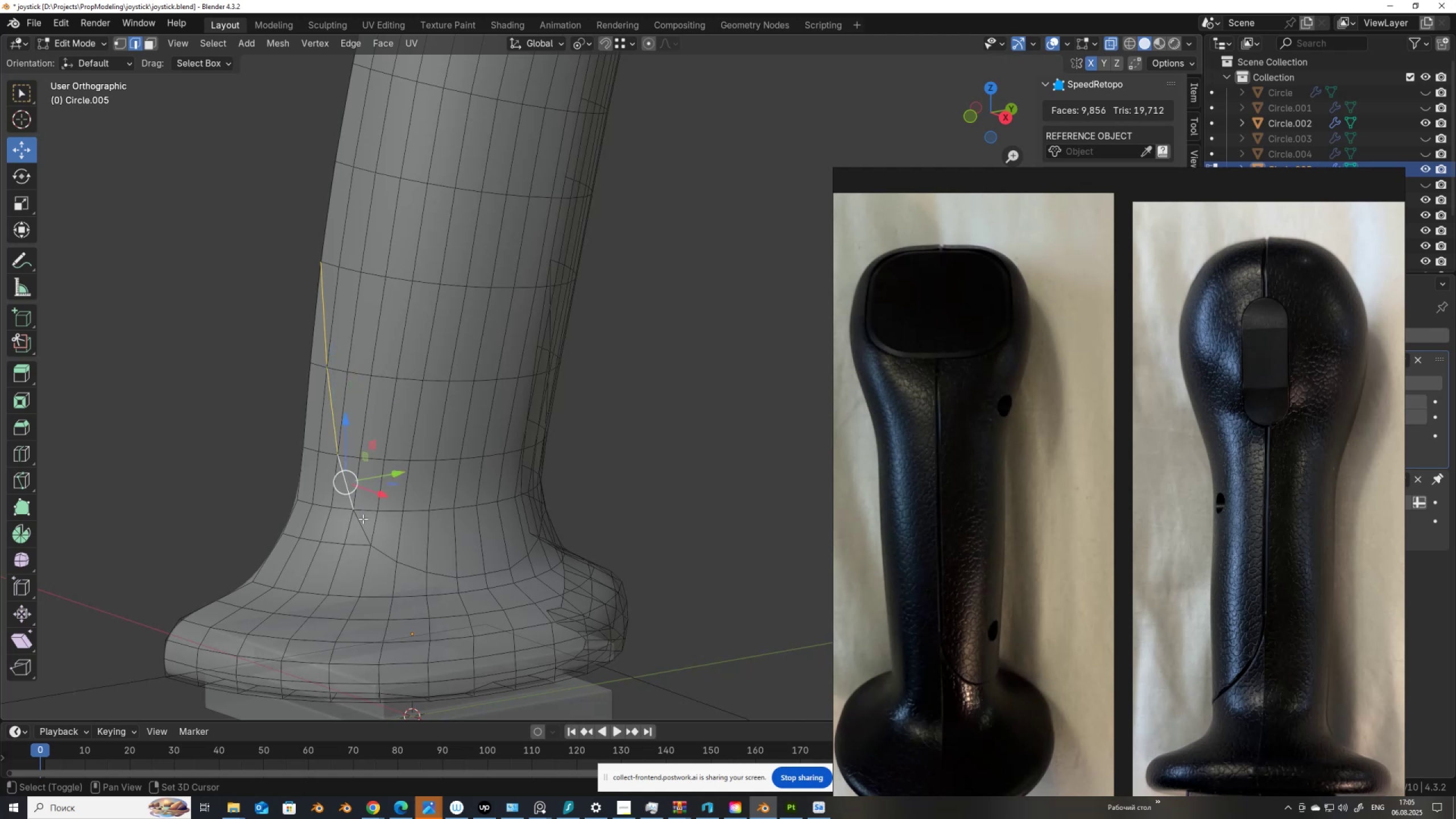 
hold_key(key=ShiftLeft, duration=0.97)
left_click([363, 525])
 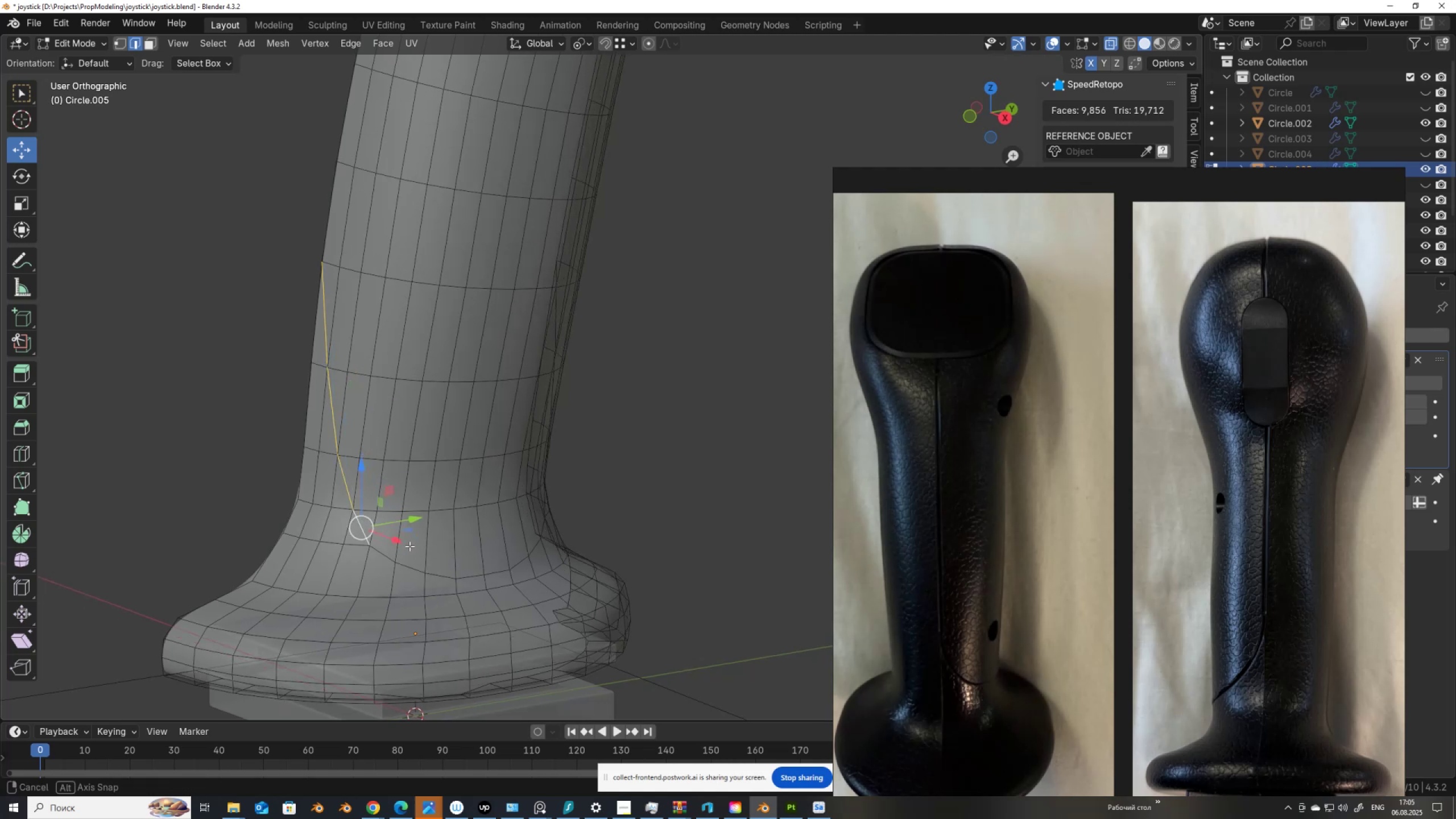 
hold_key(key=ShiftLeft, duration=0.8)
left_click([377, 557])
 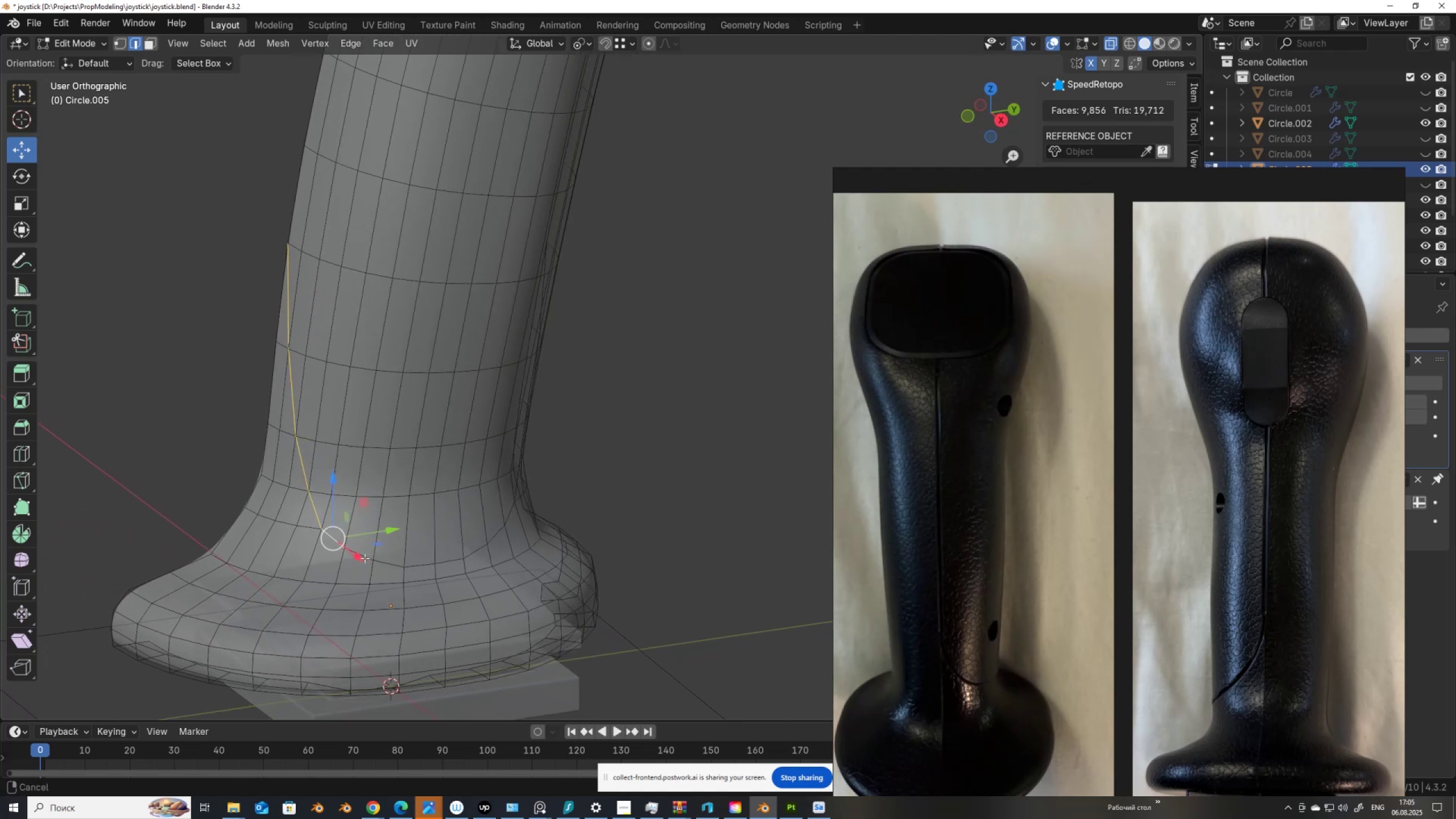 
hold_key(key=ShiftLeft, duration=1.04)
left_click([364, 553])
 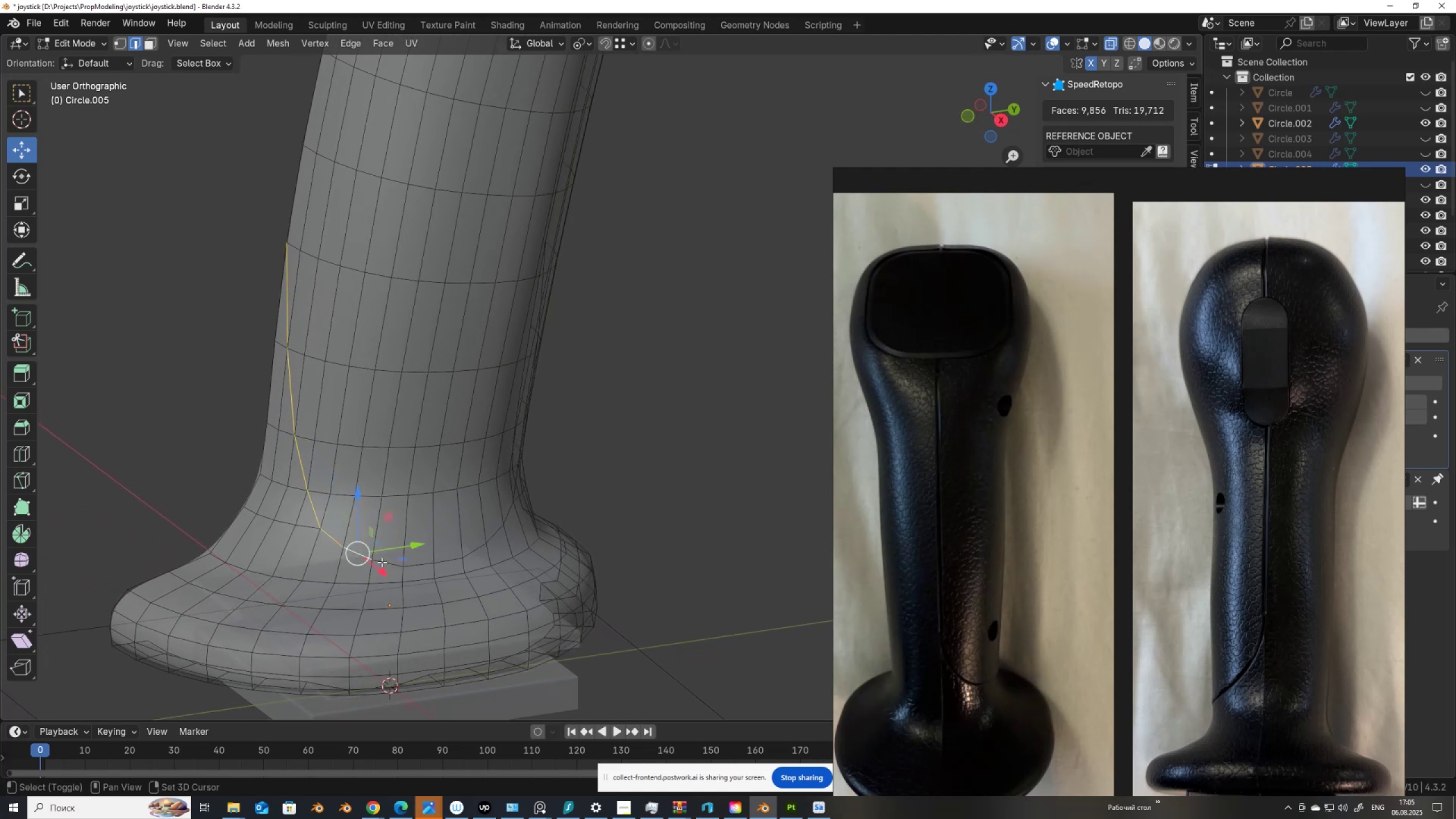 
double_click([383, 562])
 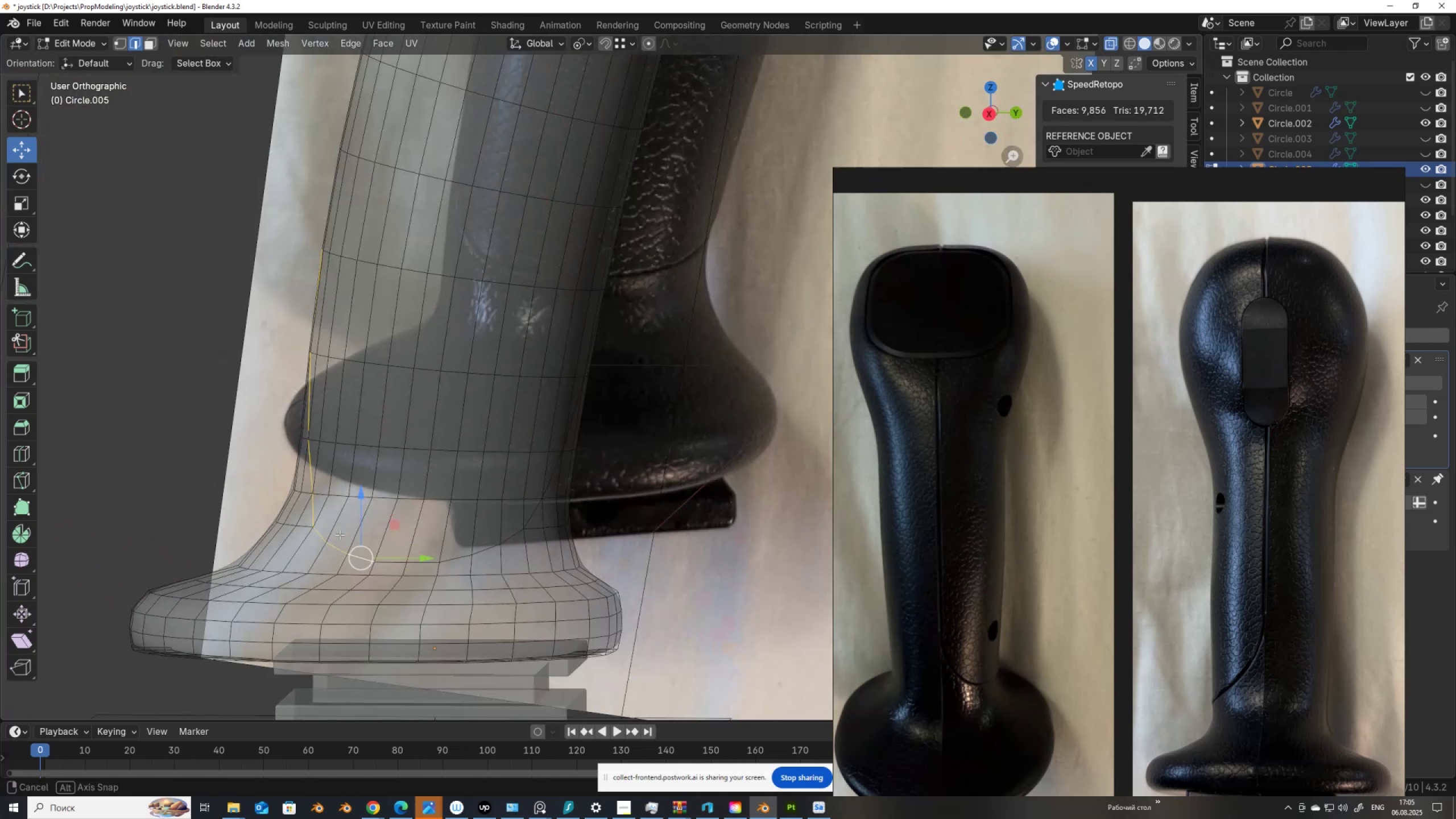 
hold_key(key=ShiftLeft, duration=1.5)
left_click([392, 563])
 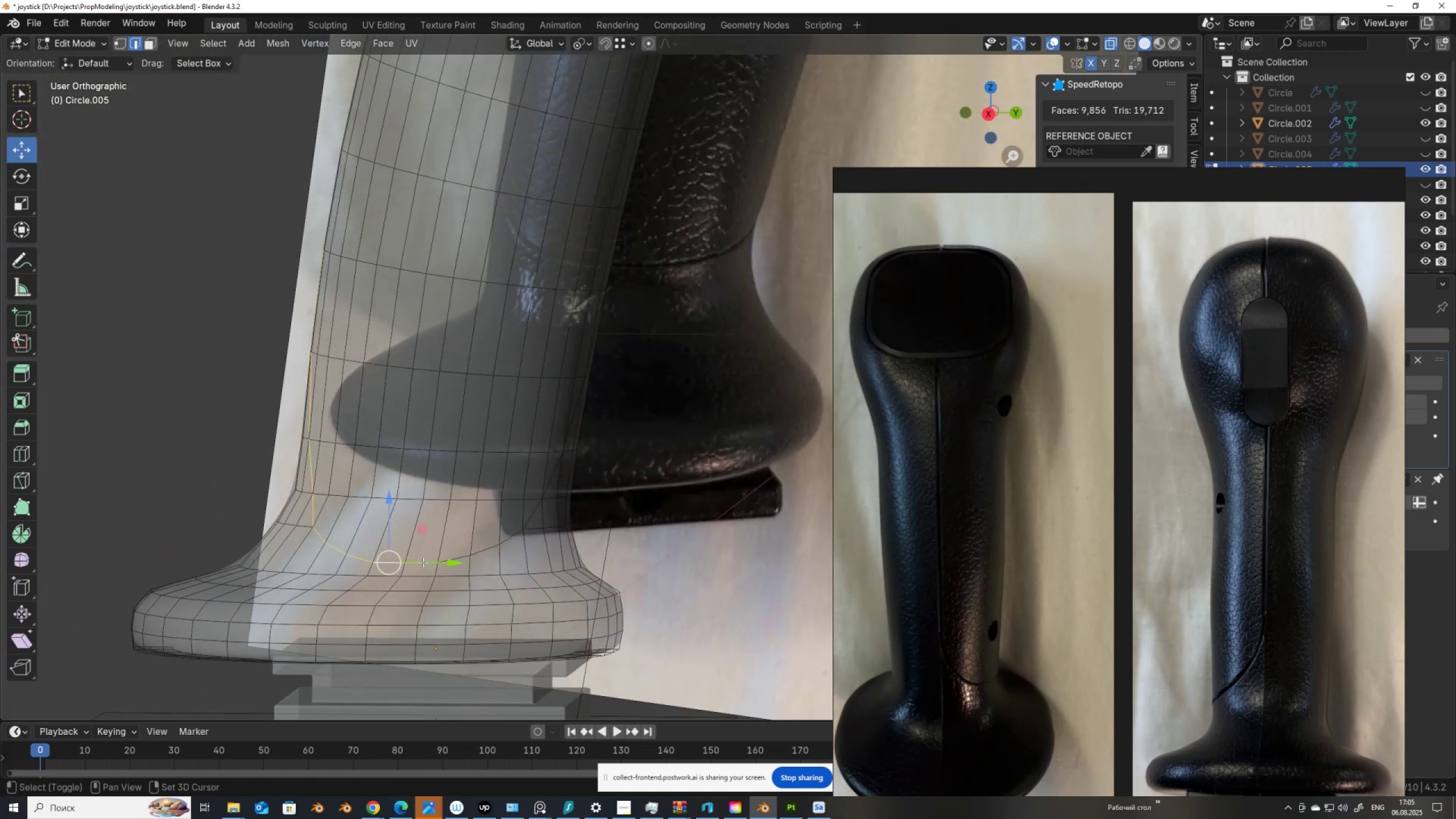 
double_click([423, 562])
 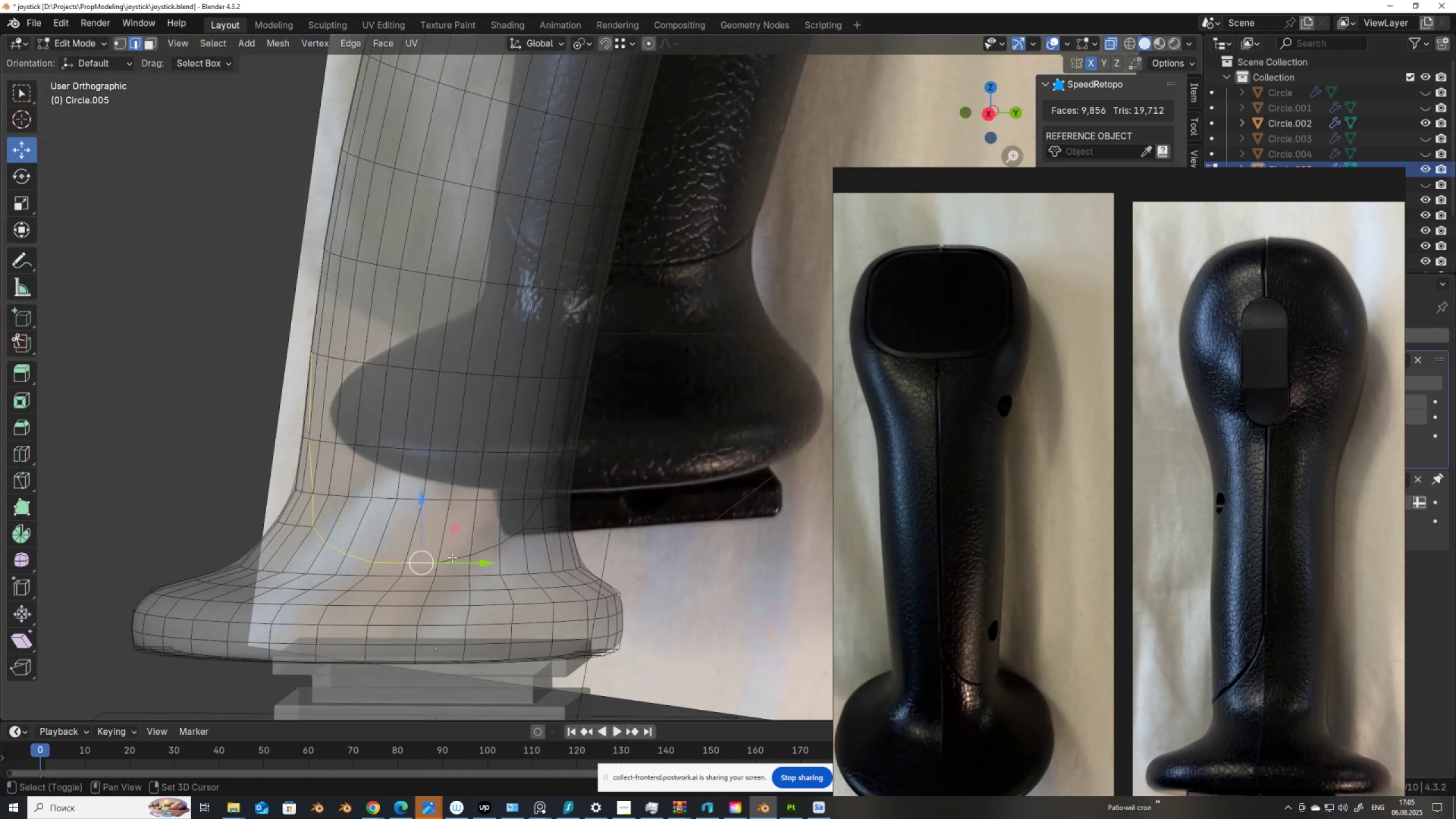 
triple_click([452, 557])
 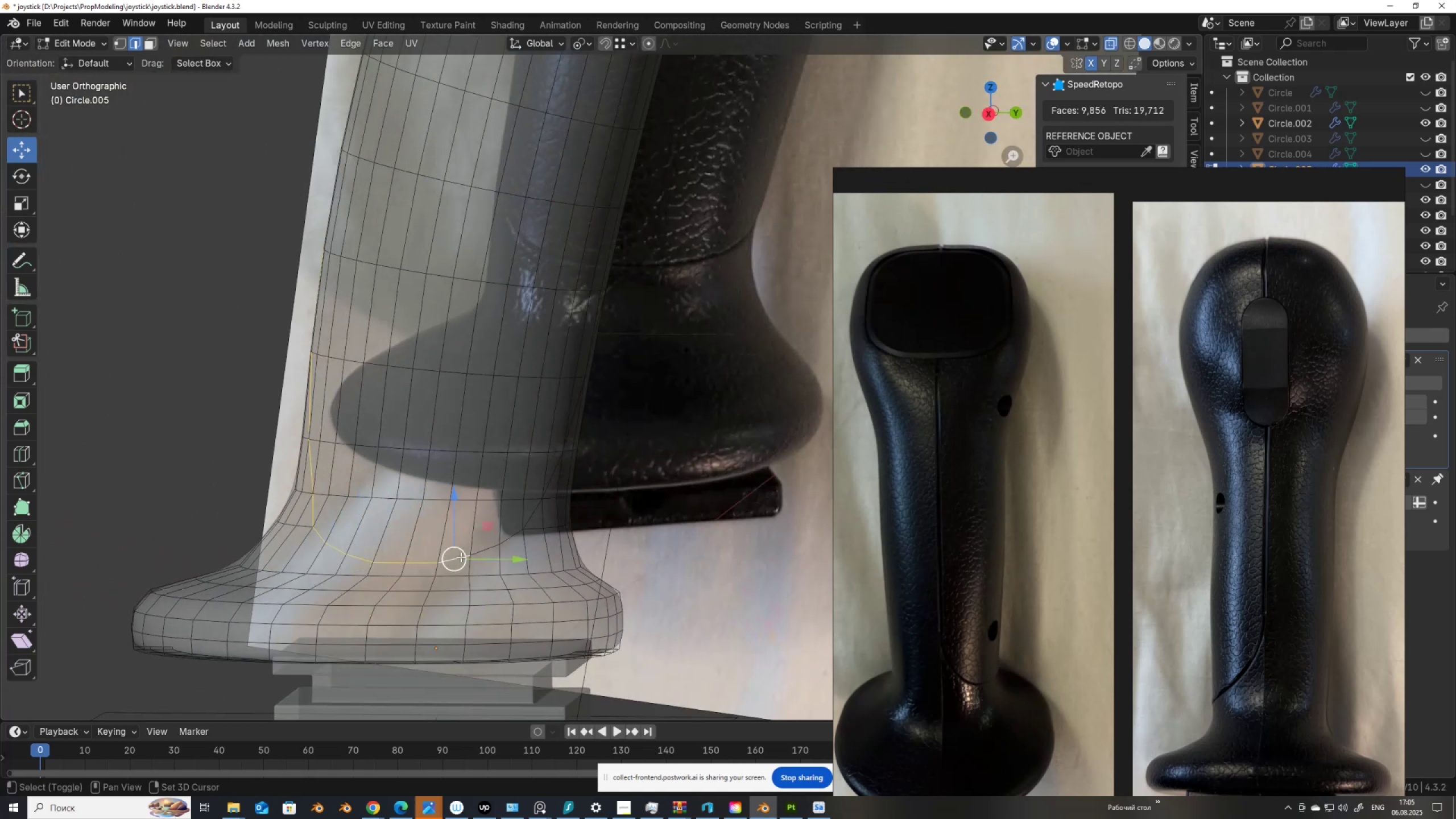 
key(Shift+ShiftLeft)
 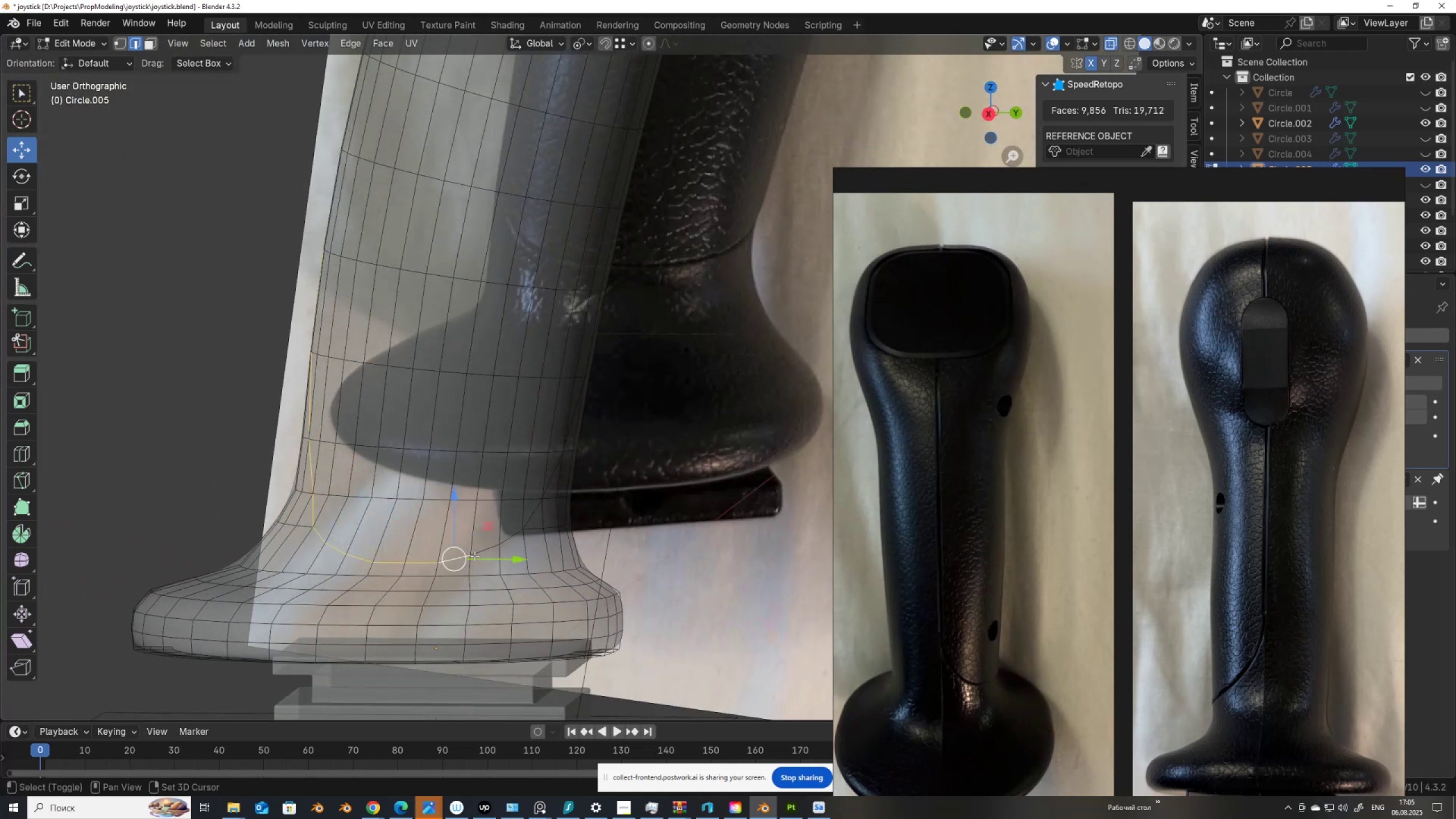 
key(Shift+ShiftLeft)
 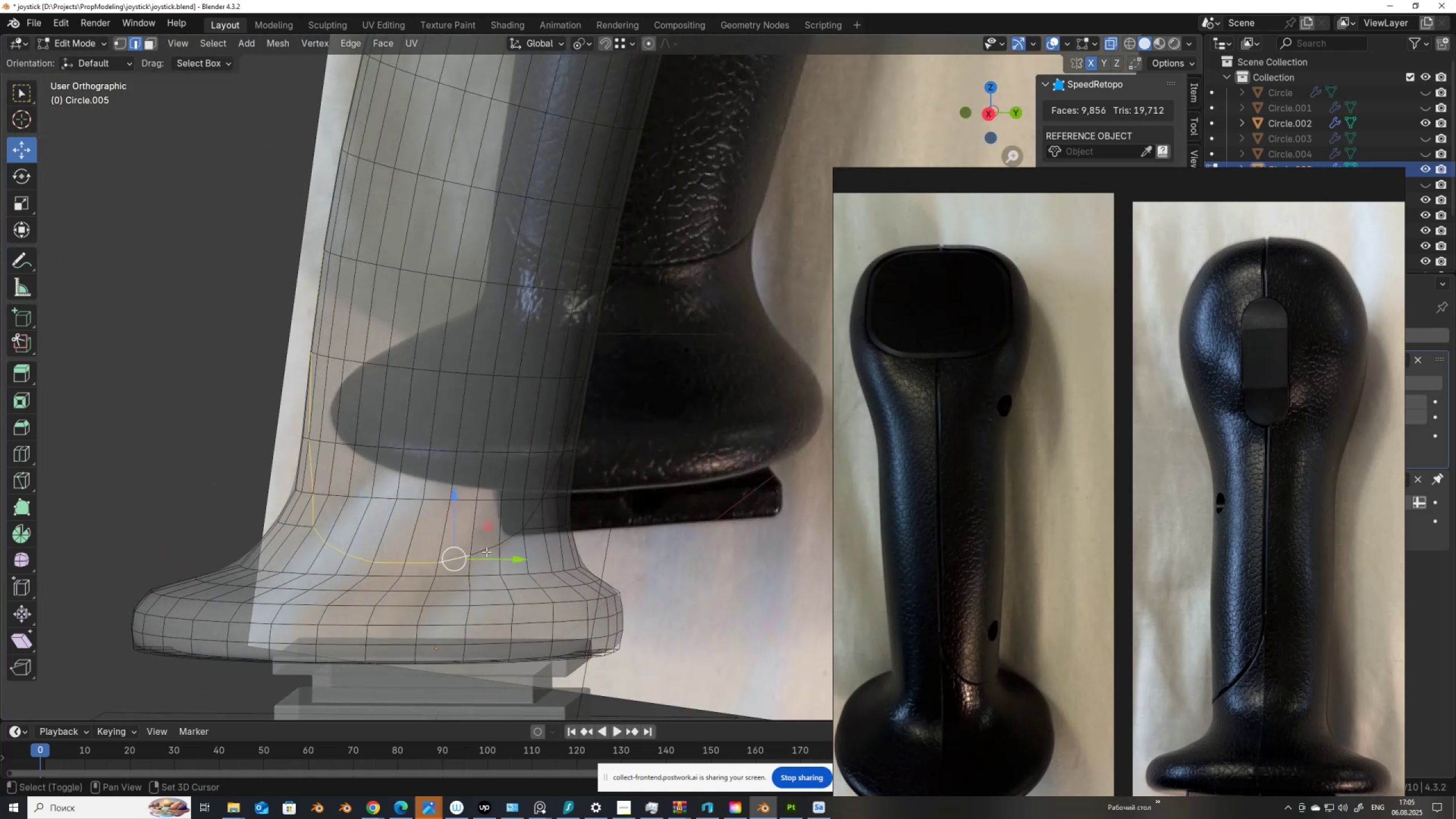 
key(Shift+ShiftLeft)
 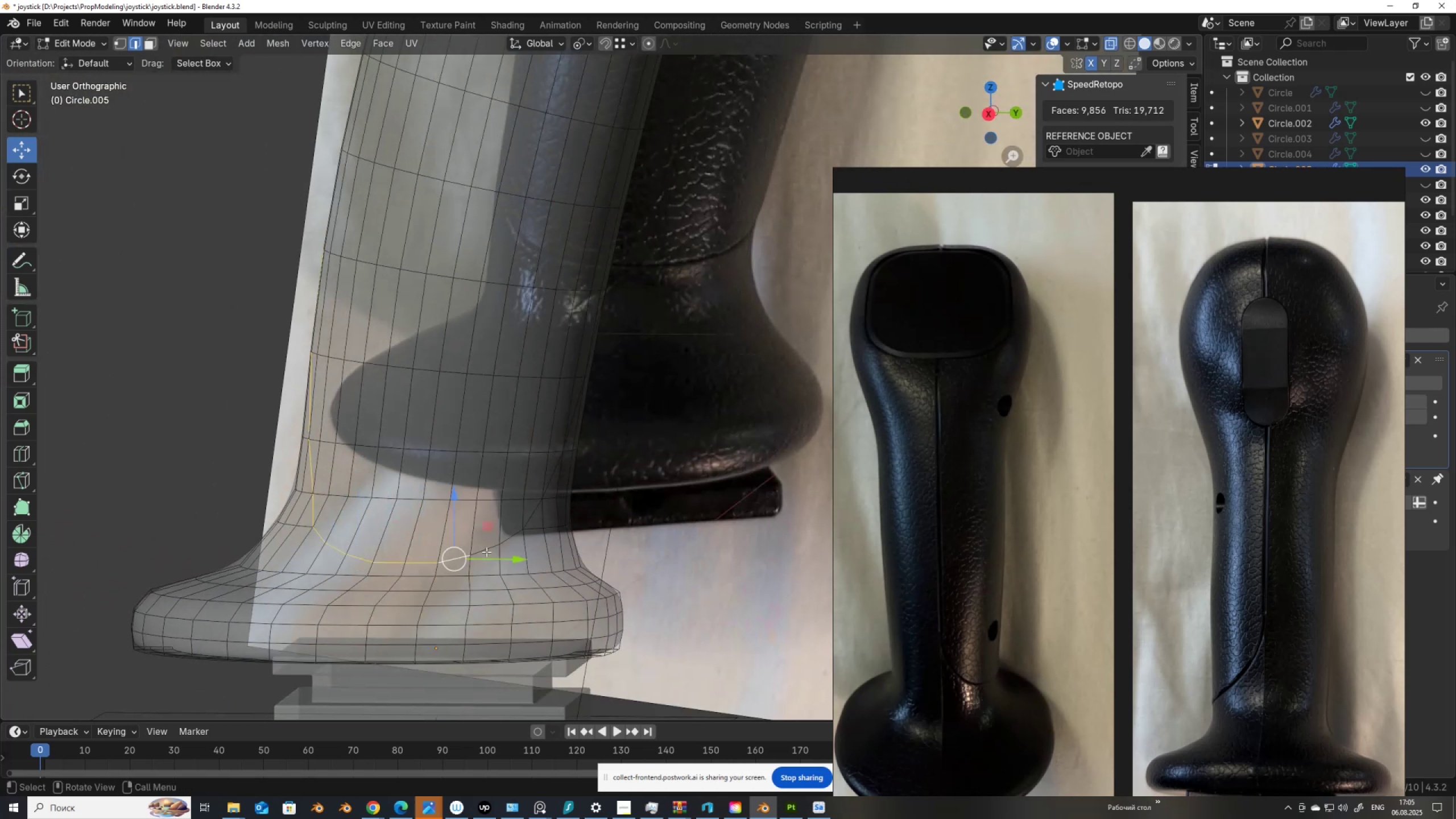 
key(Shift+ShiftLeft)
 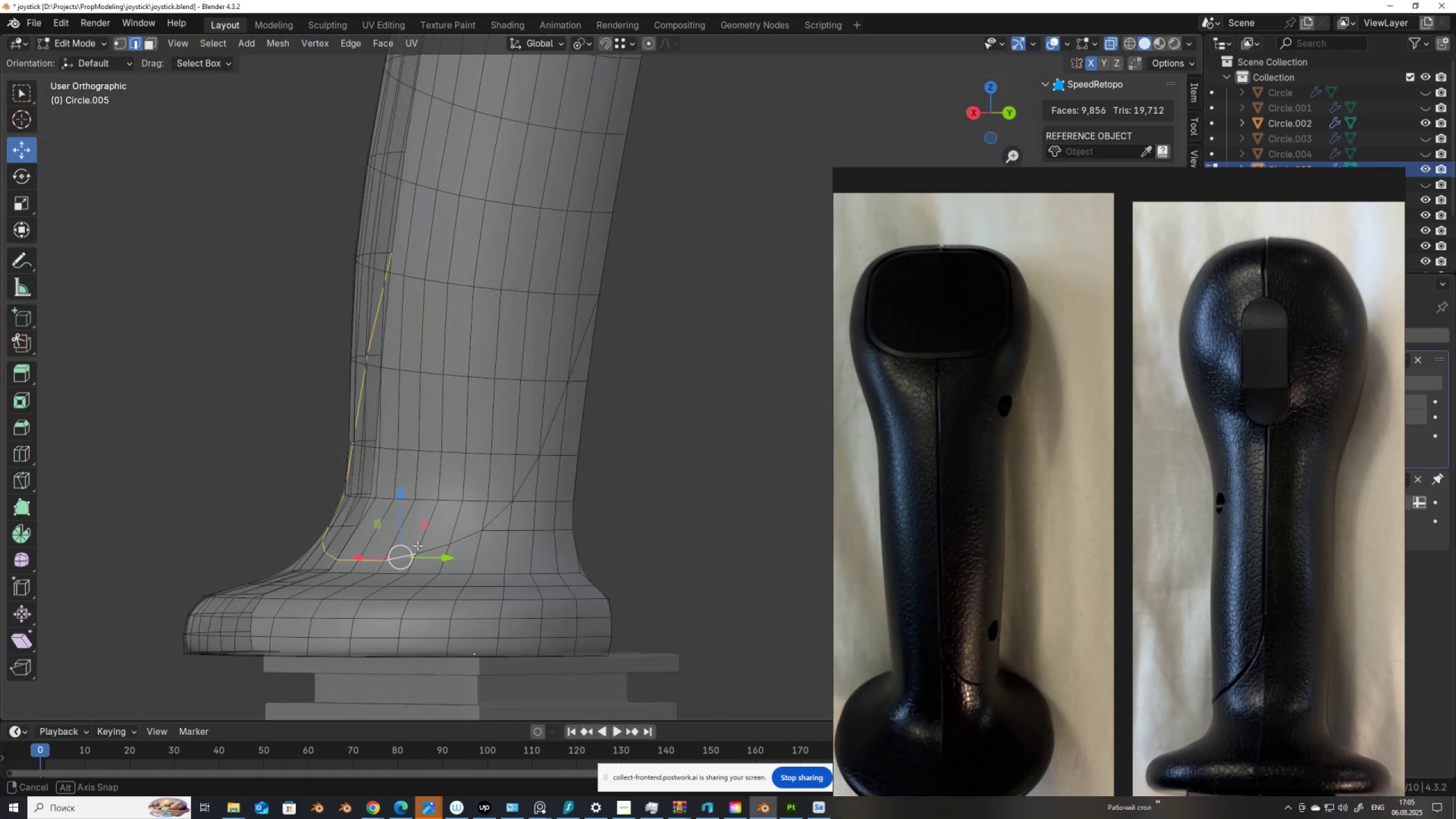 
hold_key(key=ControlLeft, duration=0.73)
left_click([585, 336])
 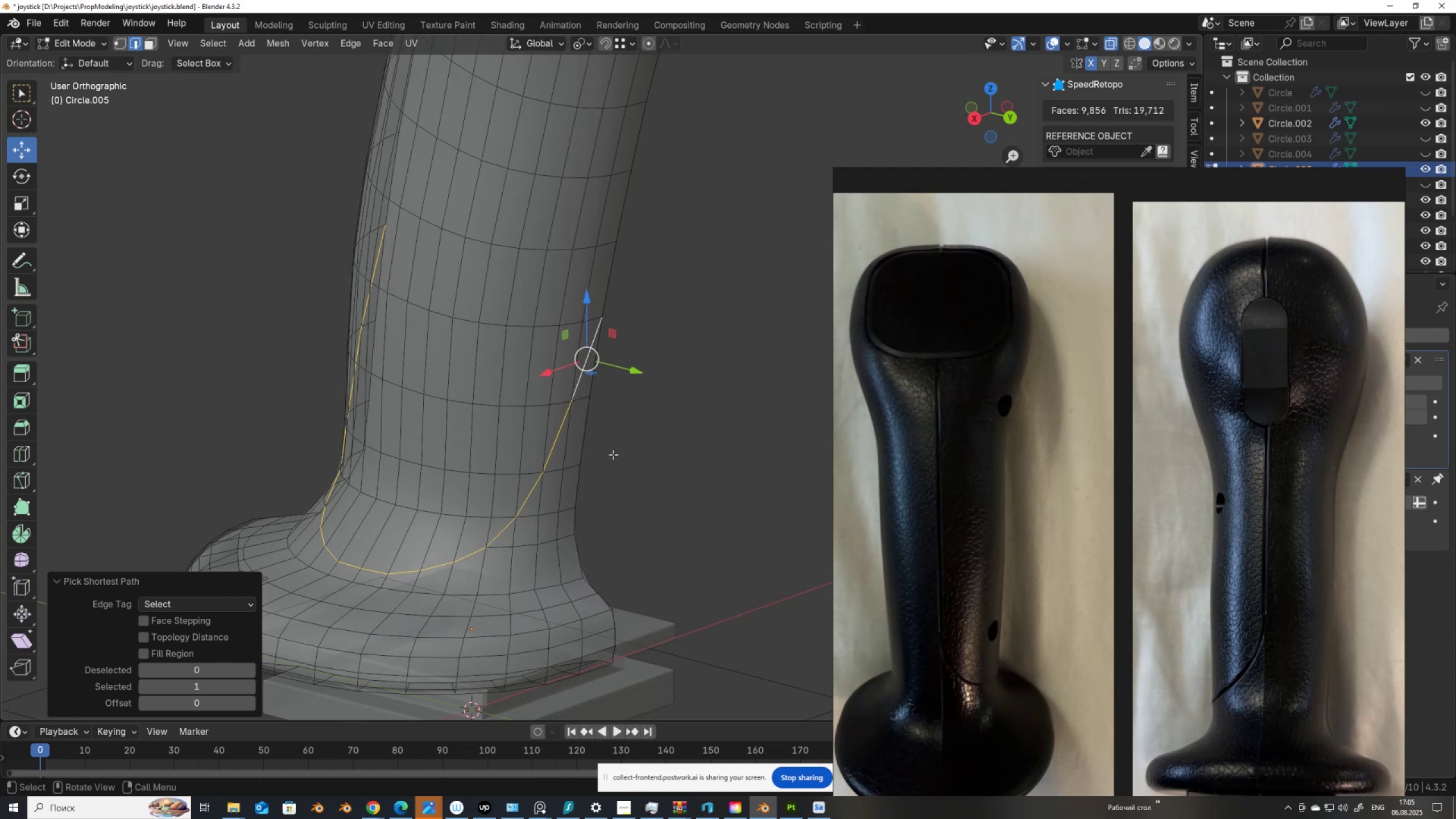 
key(V)
 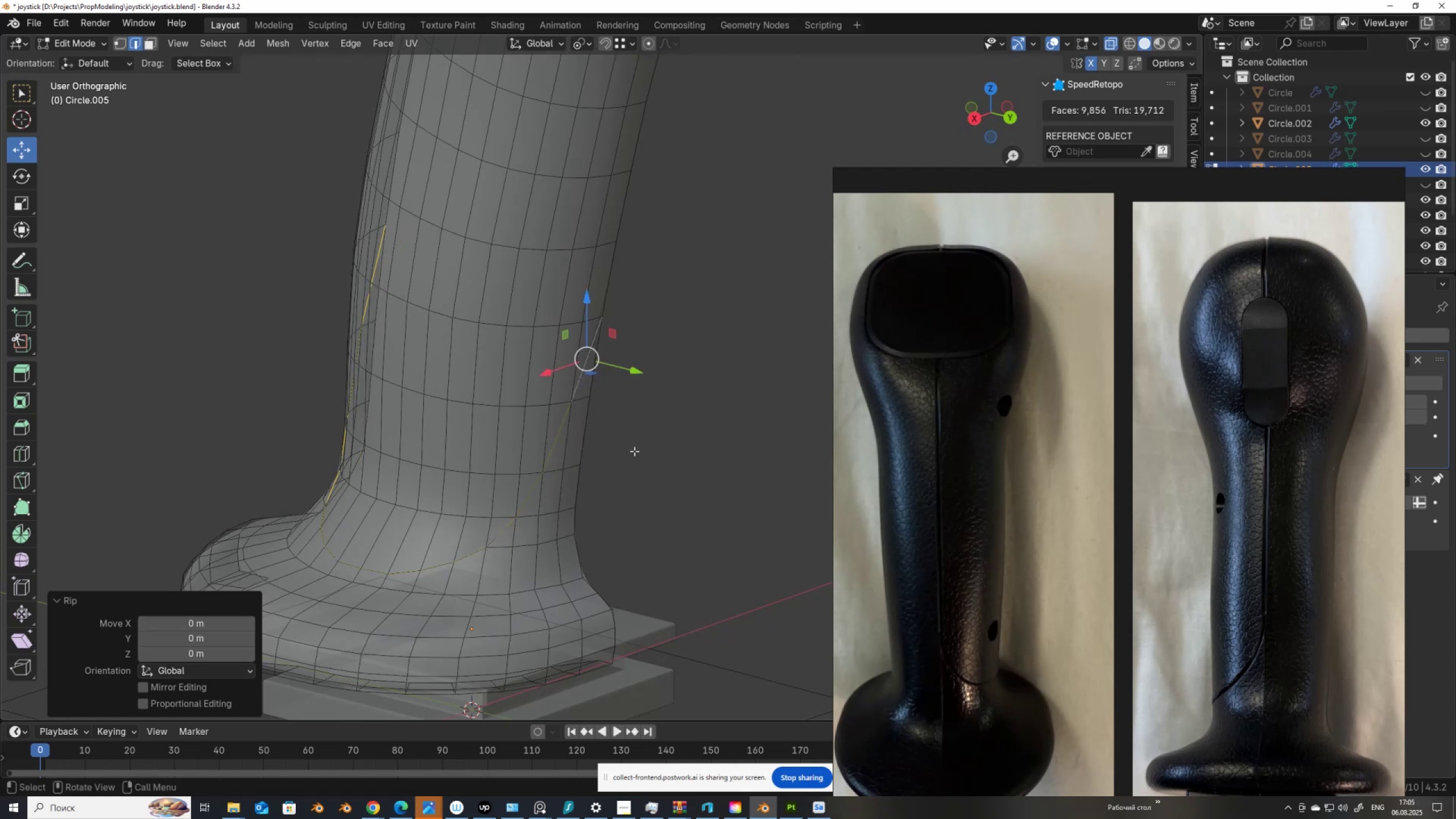 
scroll: coordinate [486, 510], scroll_direction: down, amount: 3.0
 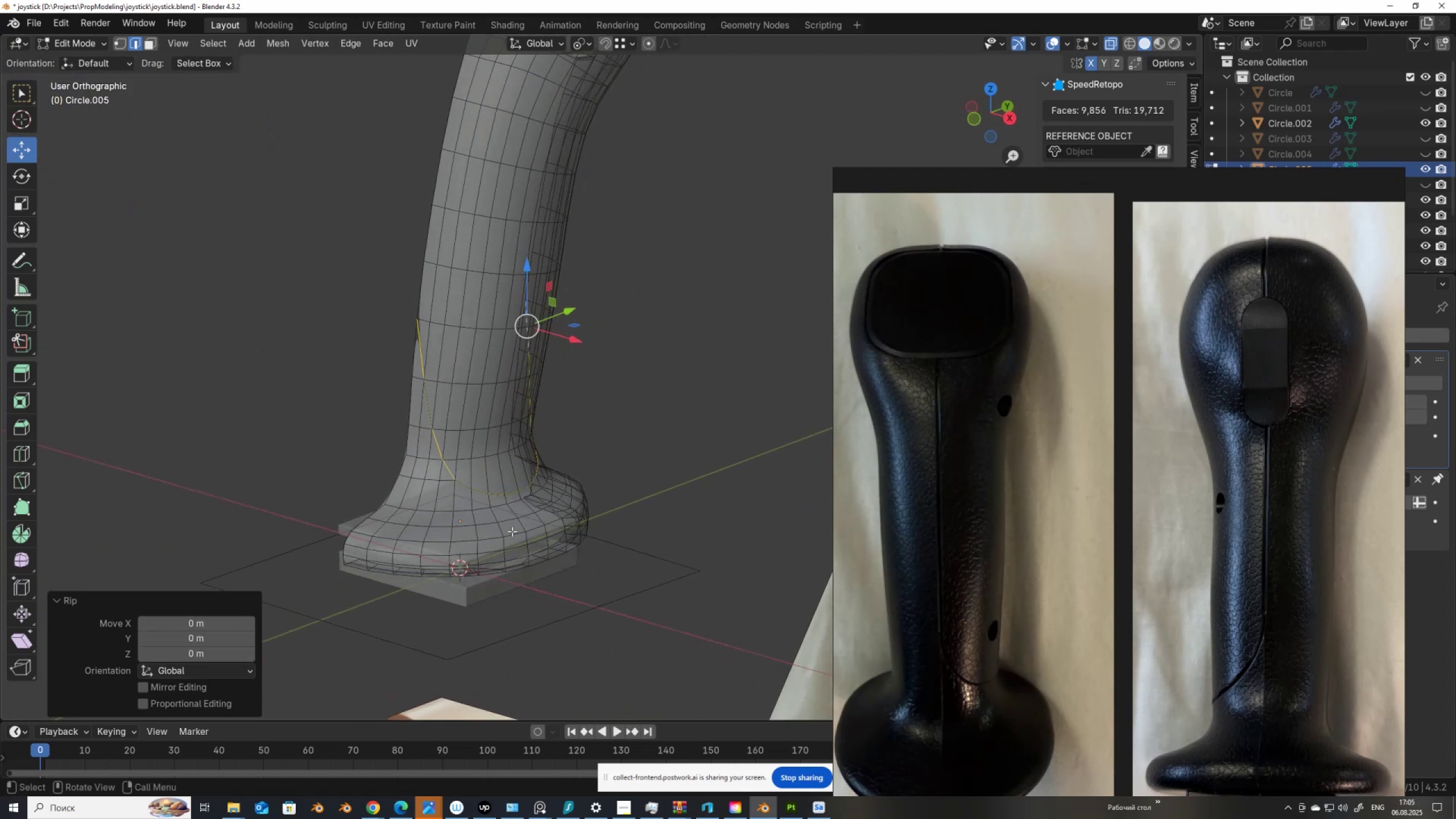 
left_click([511, 531])
 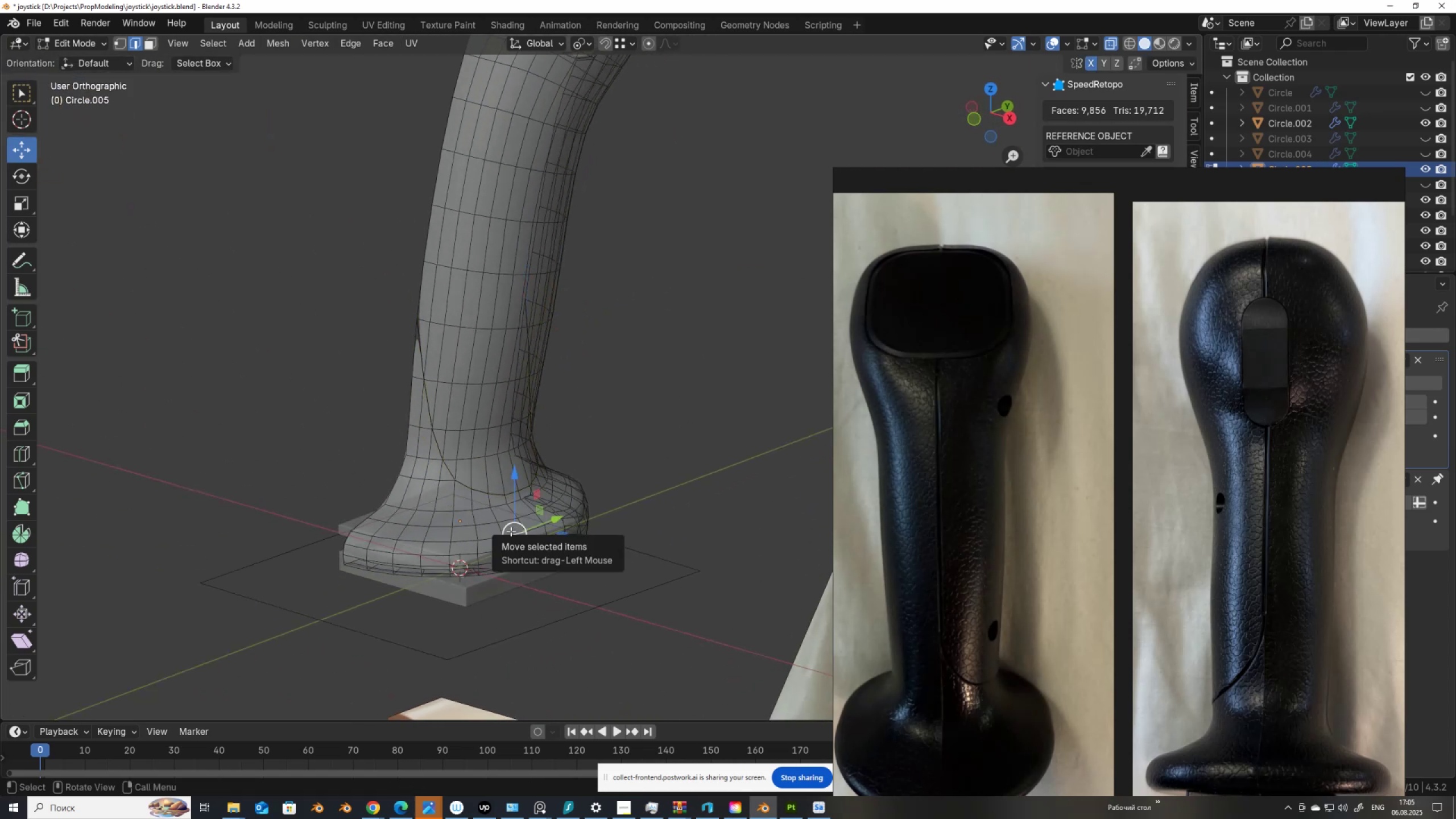 
type(LP)
 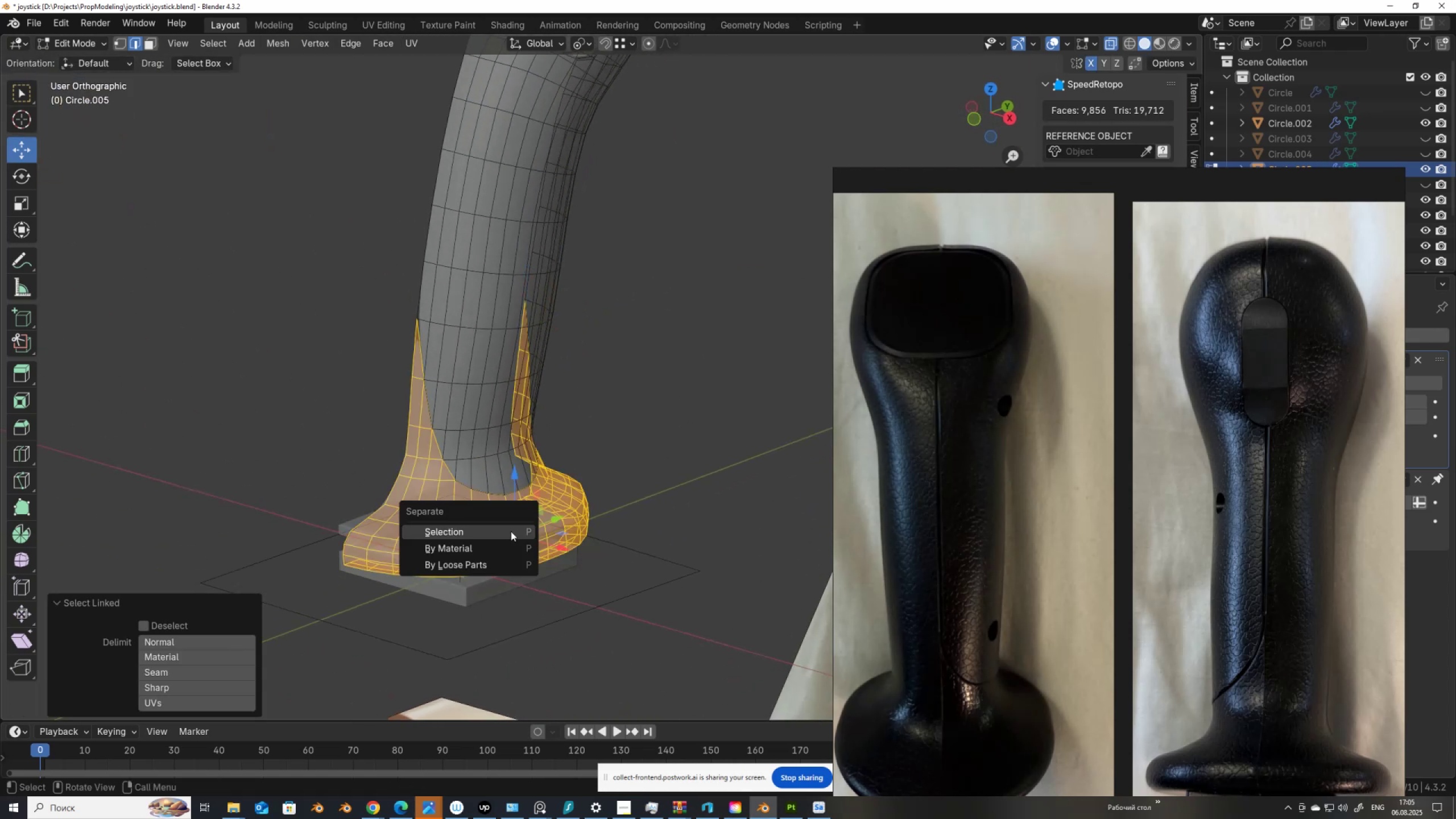 
left_click([511, 531])
 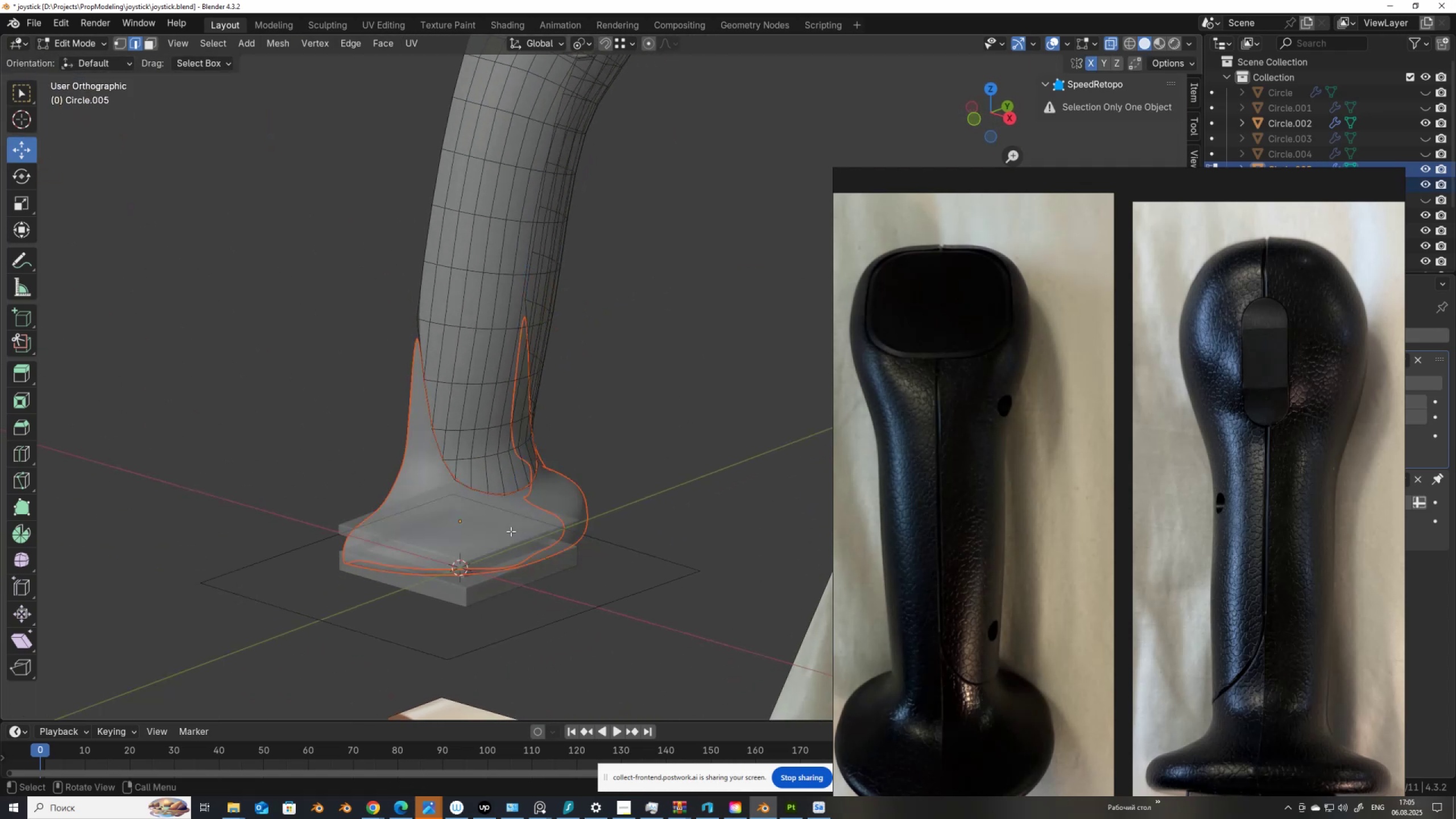 
key(Tab)
 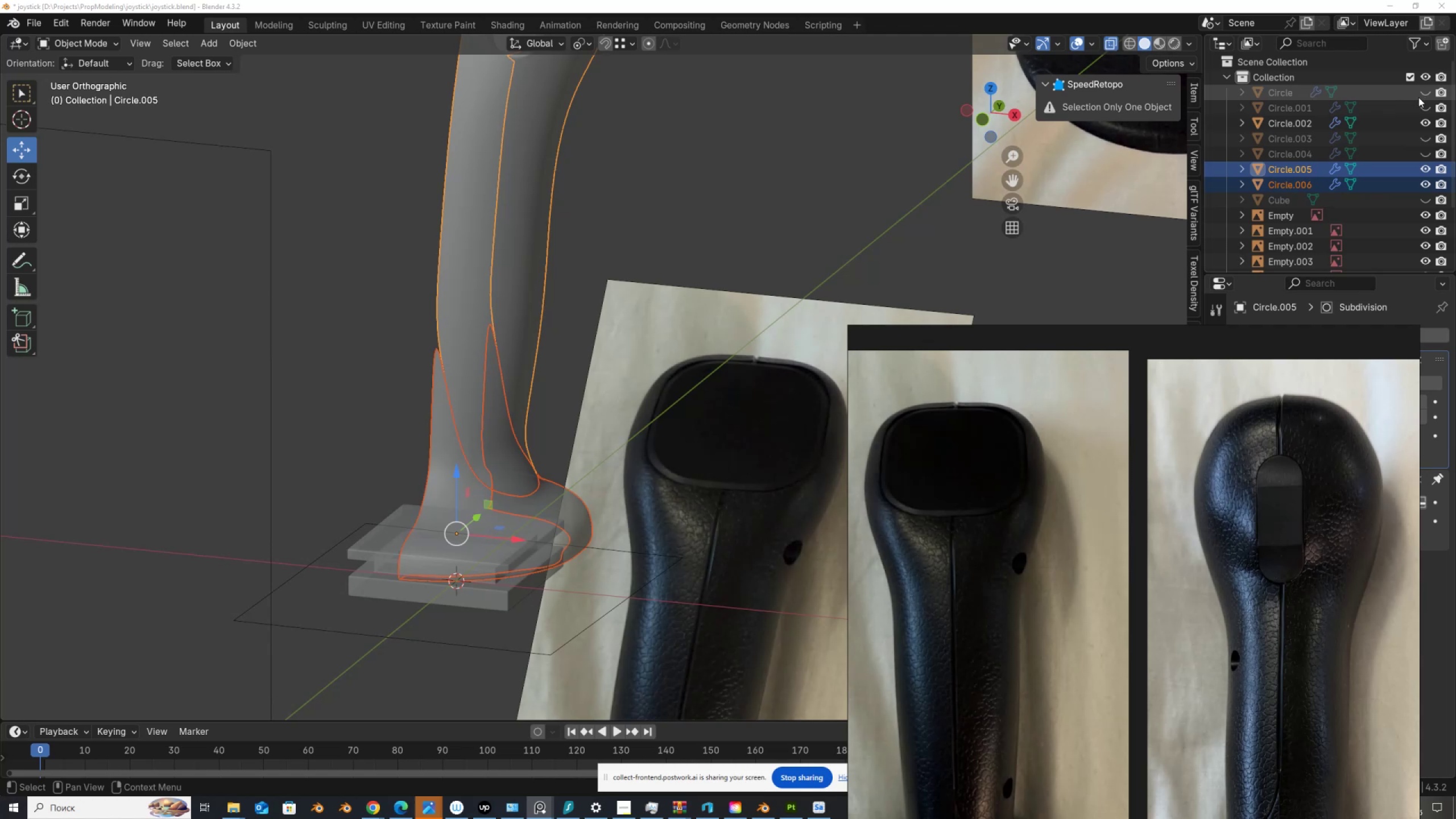 
wait(5.34)
 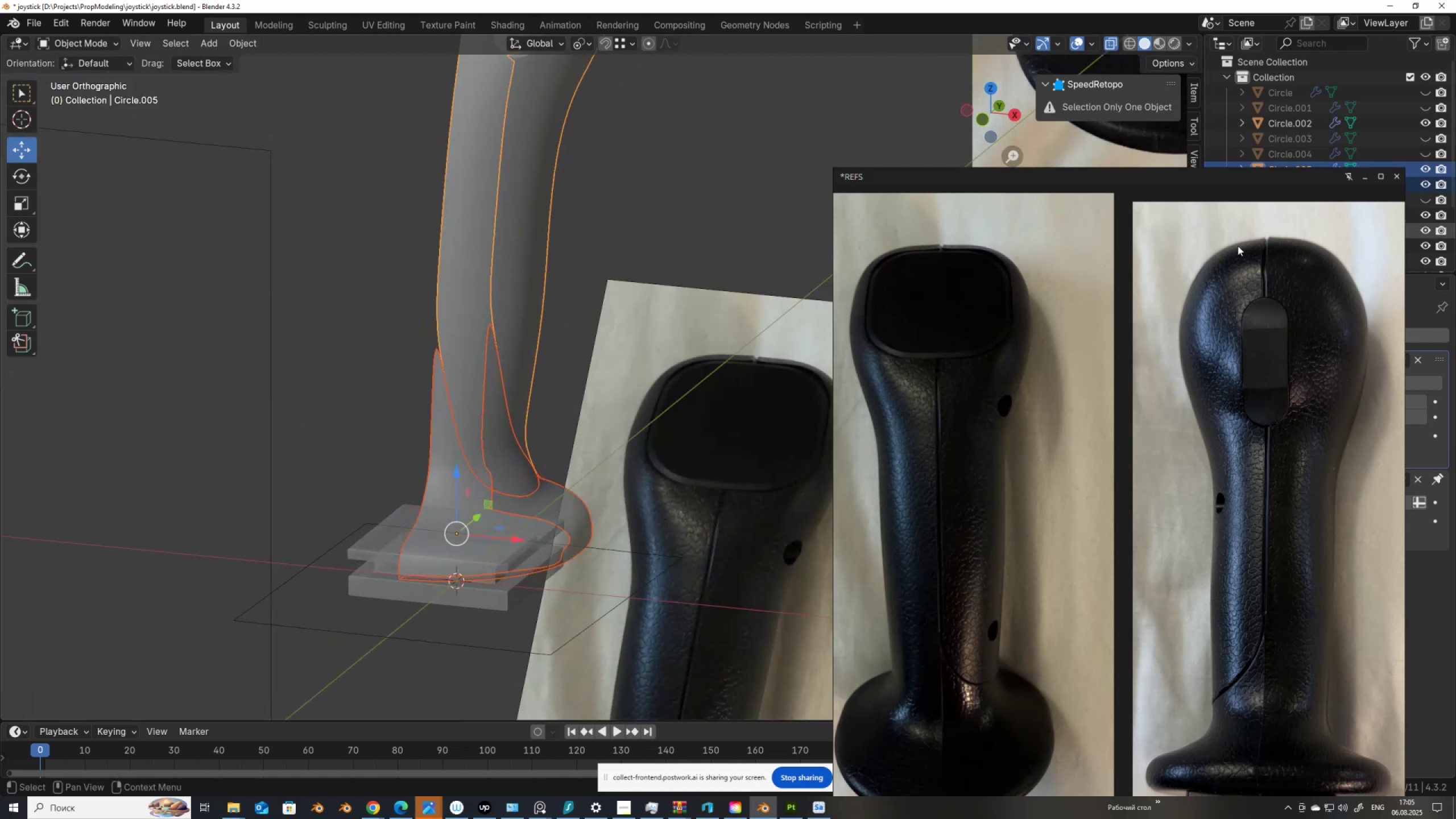 
left_click([1426, 138])
 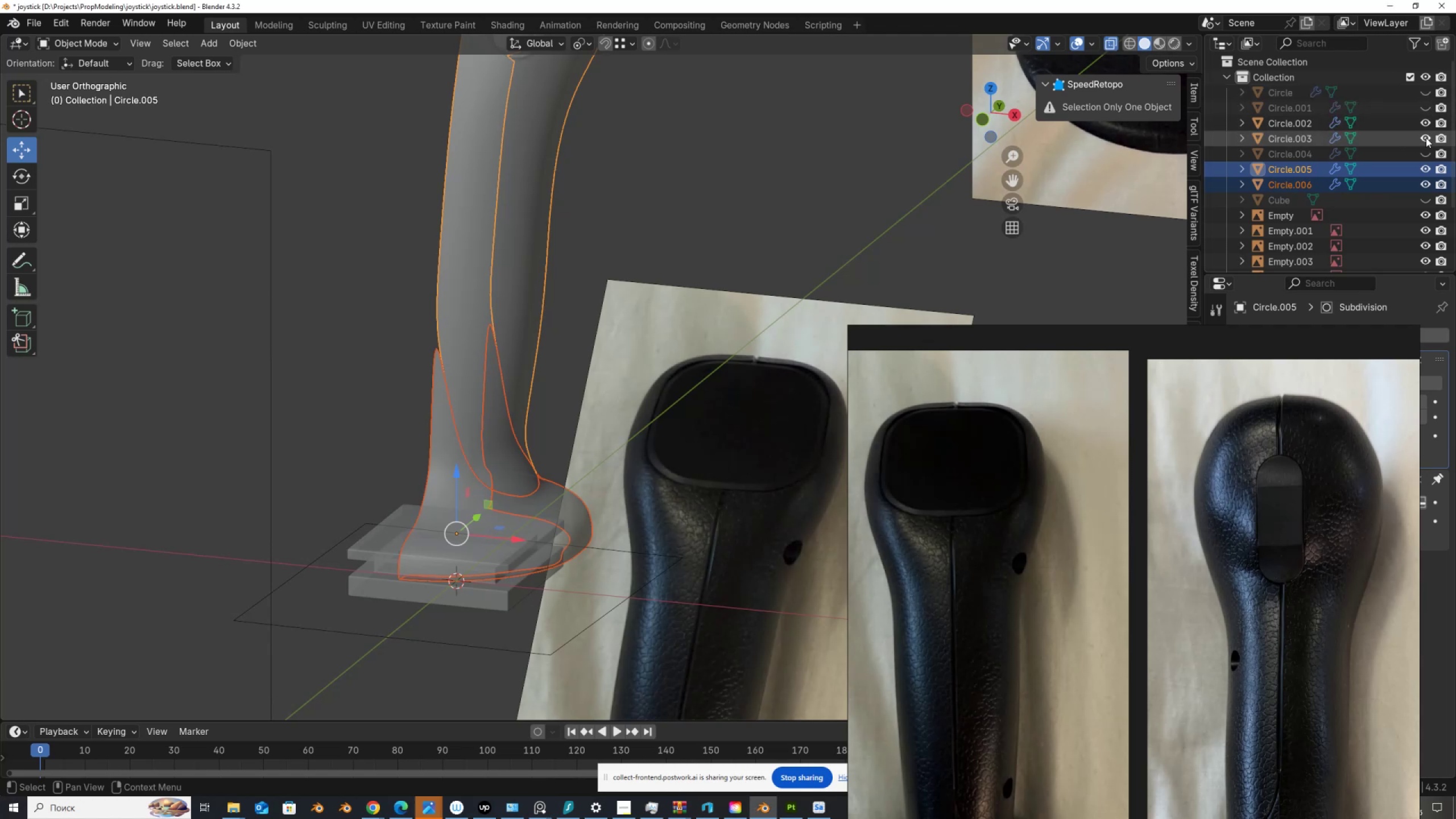 
left_click([1426, 138])
 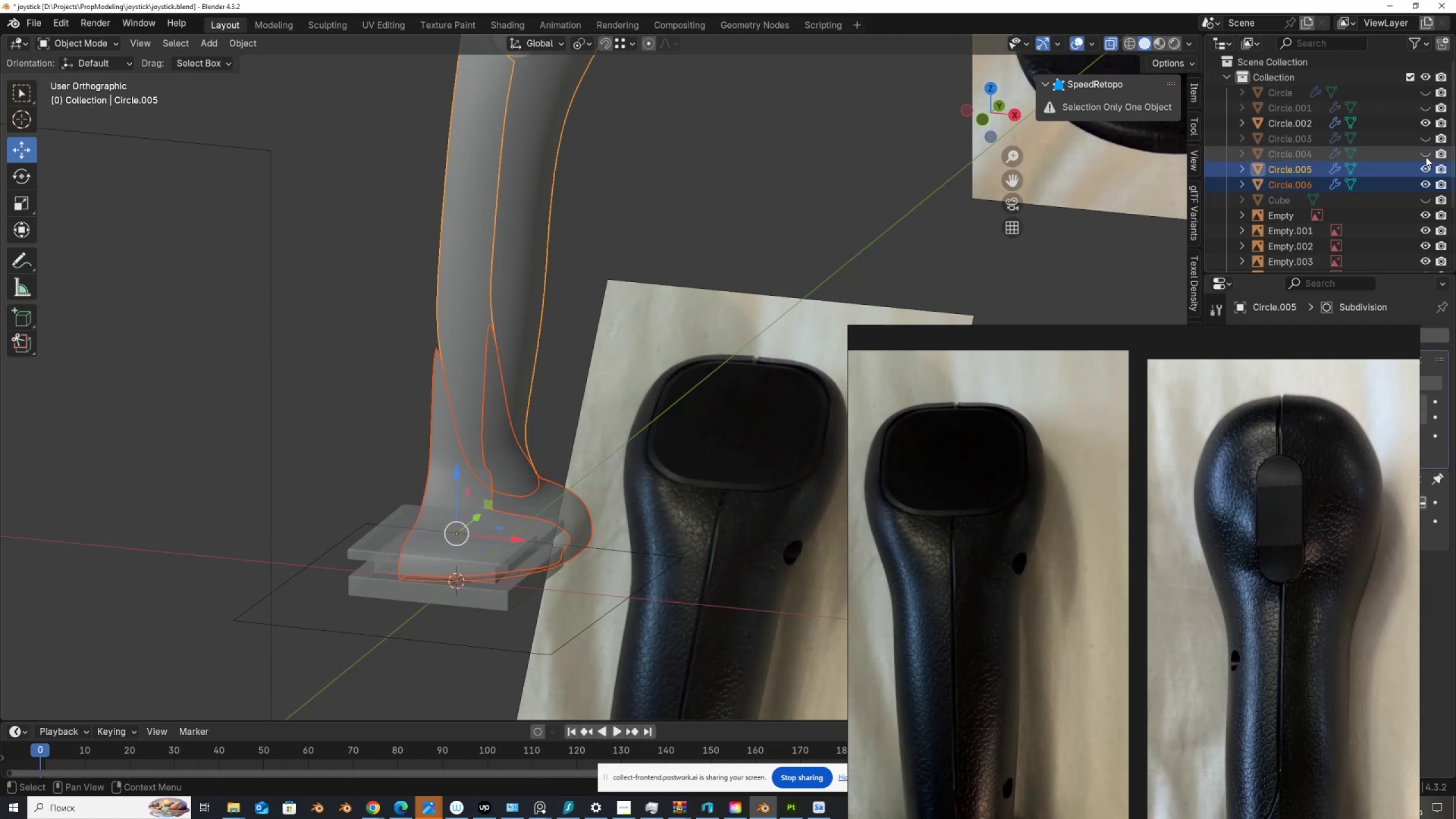 
left_click([1426, 157])
 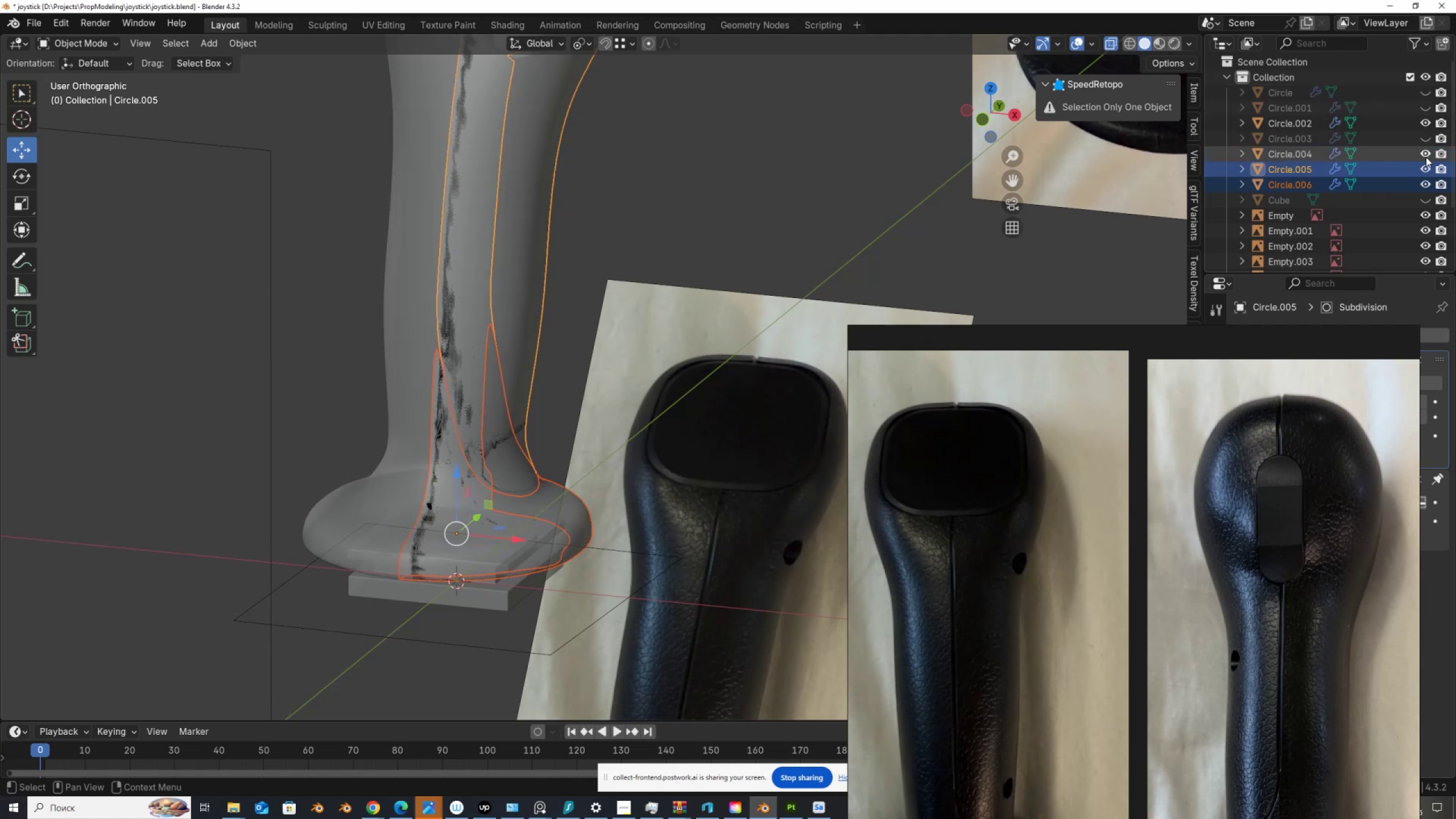 
left_click([1426, 157])
 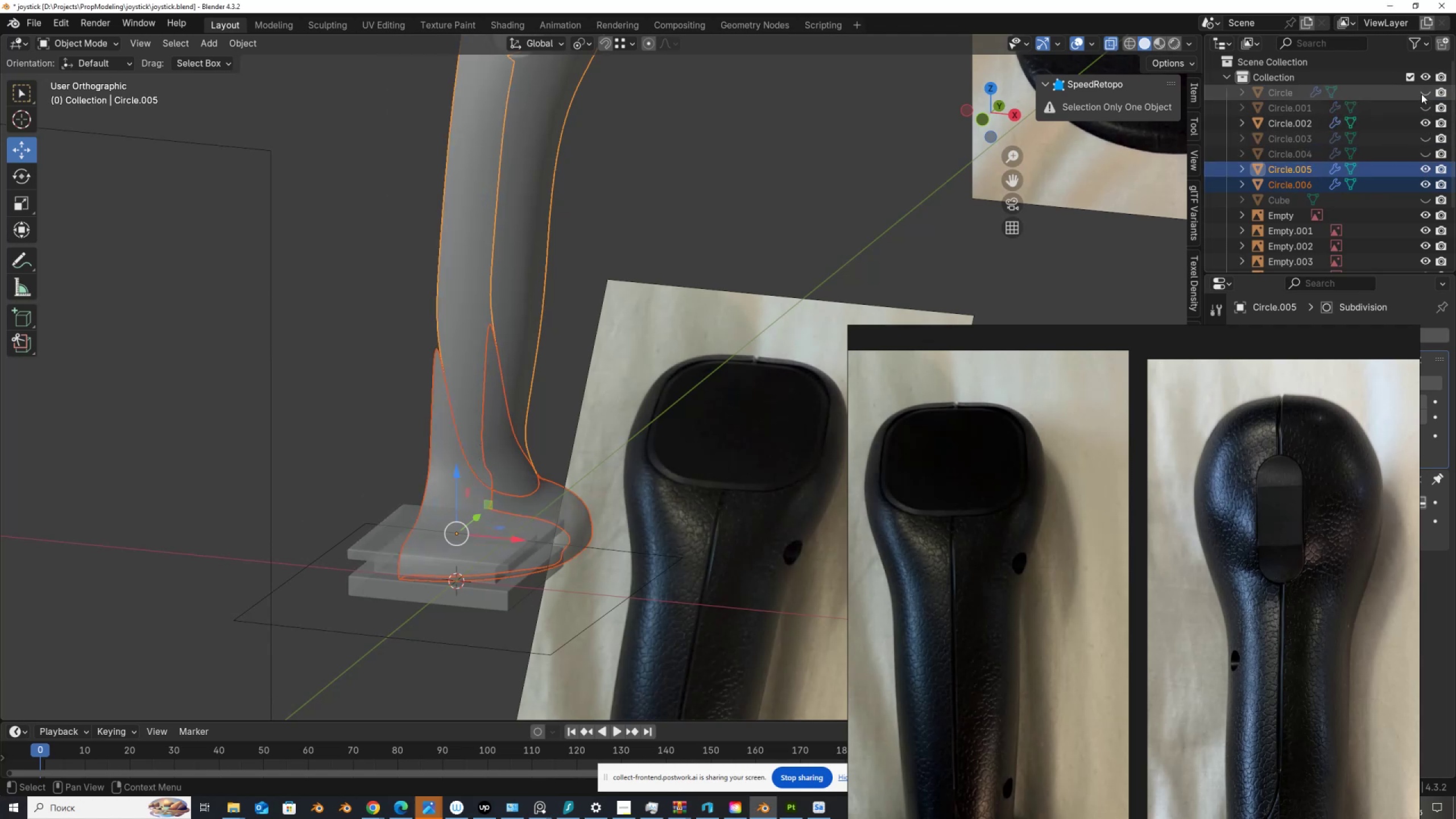 
left_click([1425, 94])
 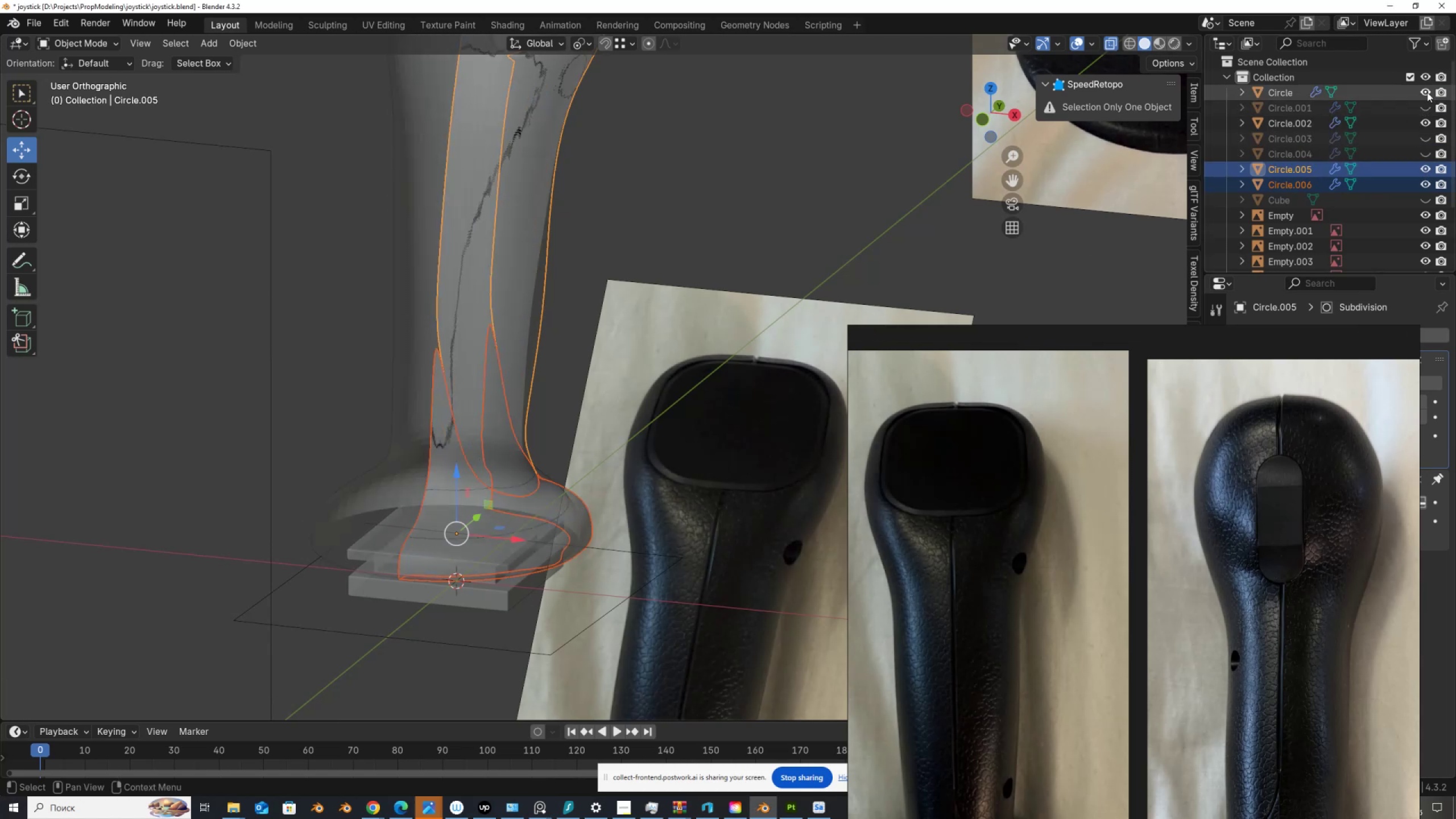 
left_click([1425, 94])
 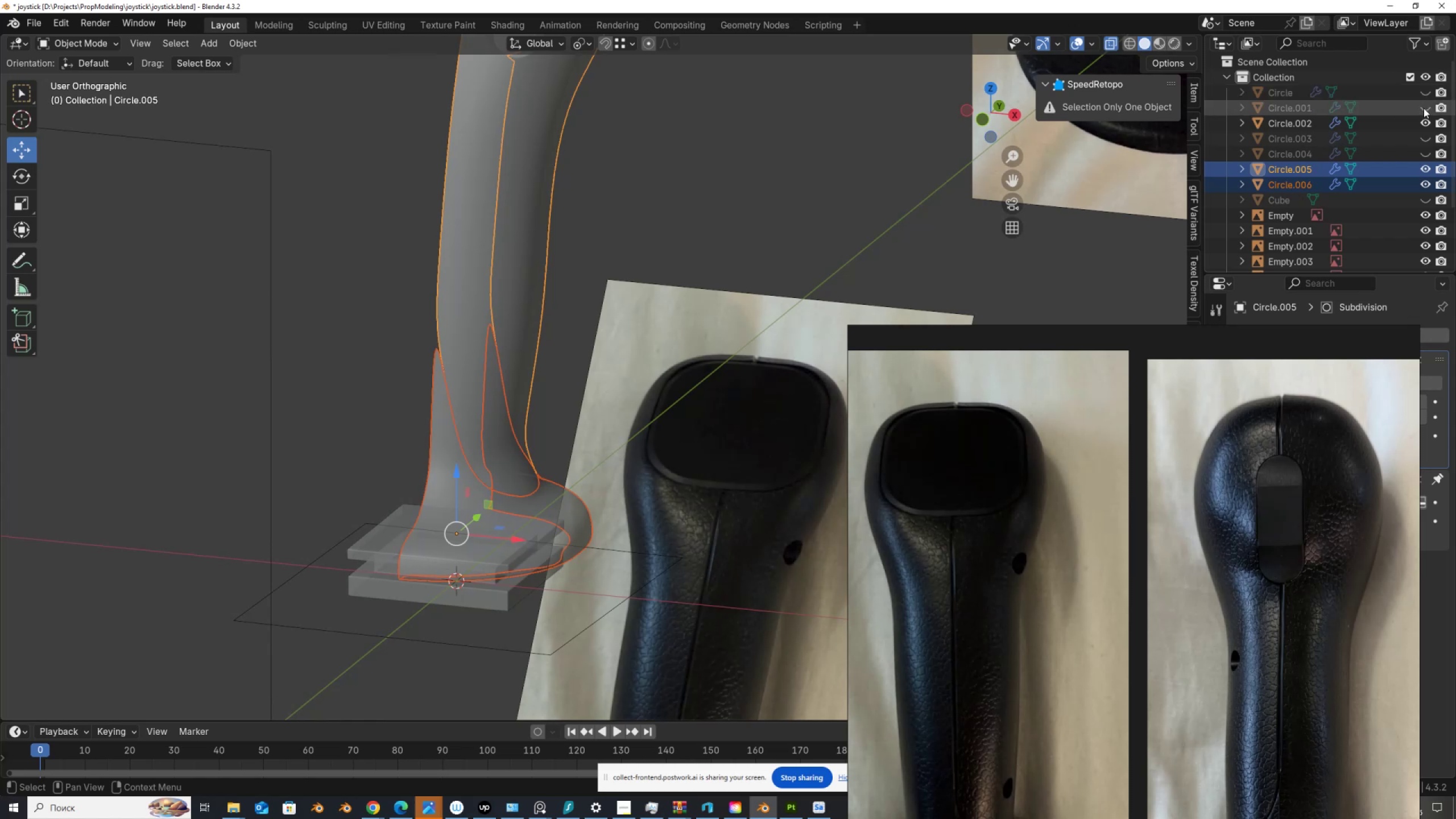 
left_click([1424, 108])
 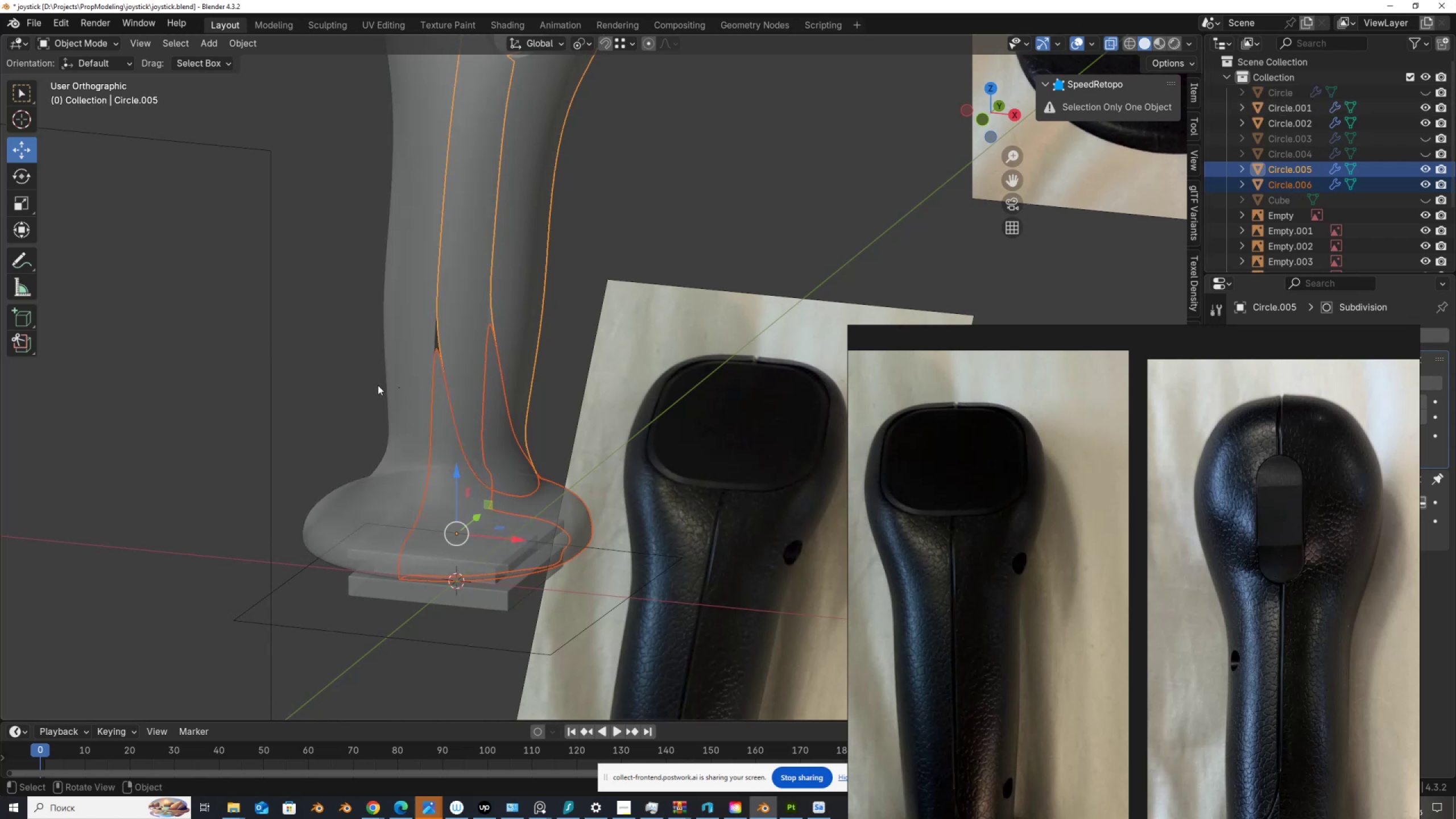 
left_click([408, 384])
 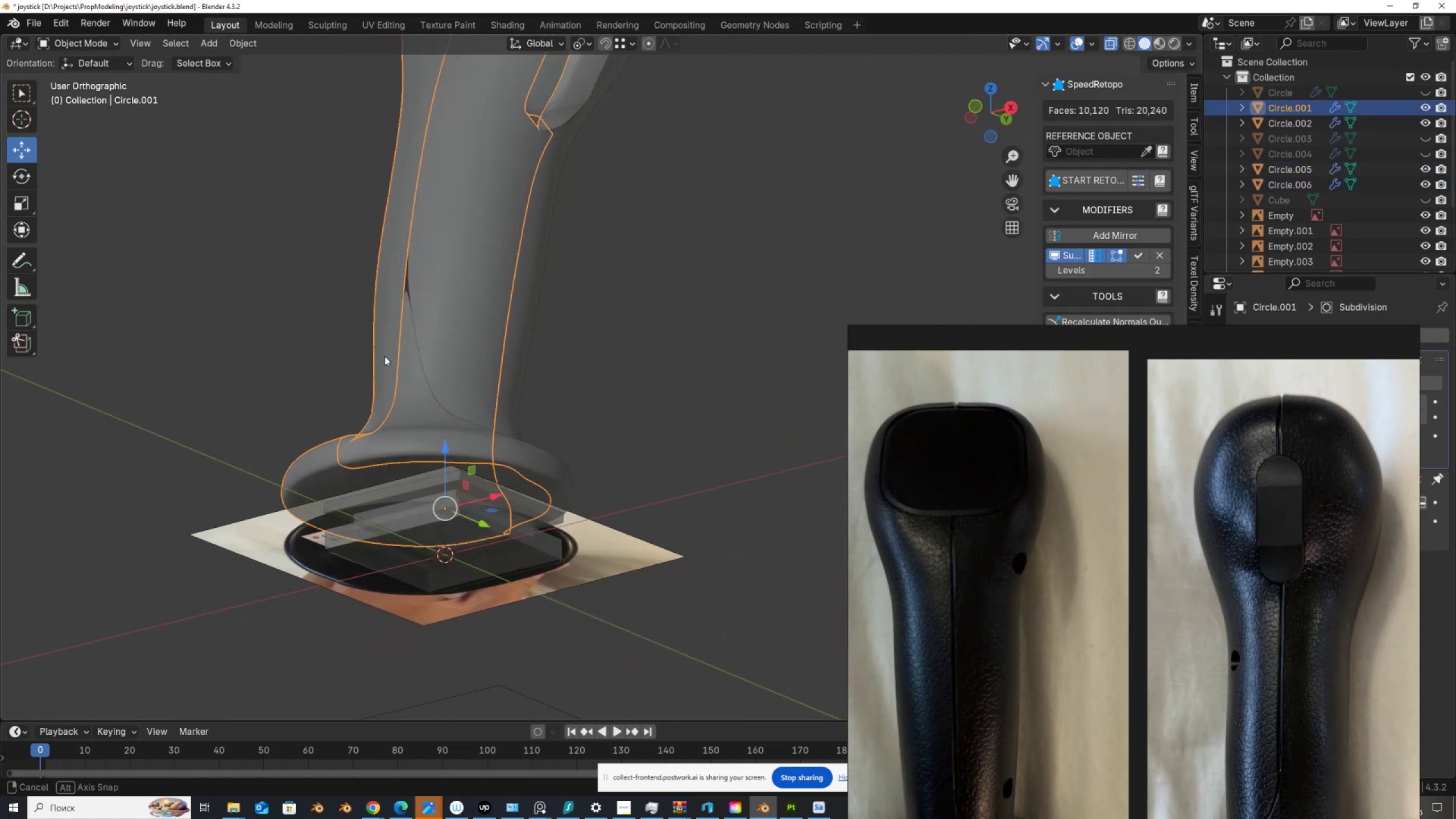 
scroll: coordinate [381, 404], scroll_direction: up, amount: 1.0
 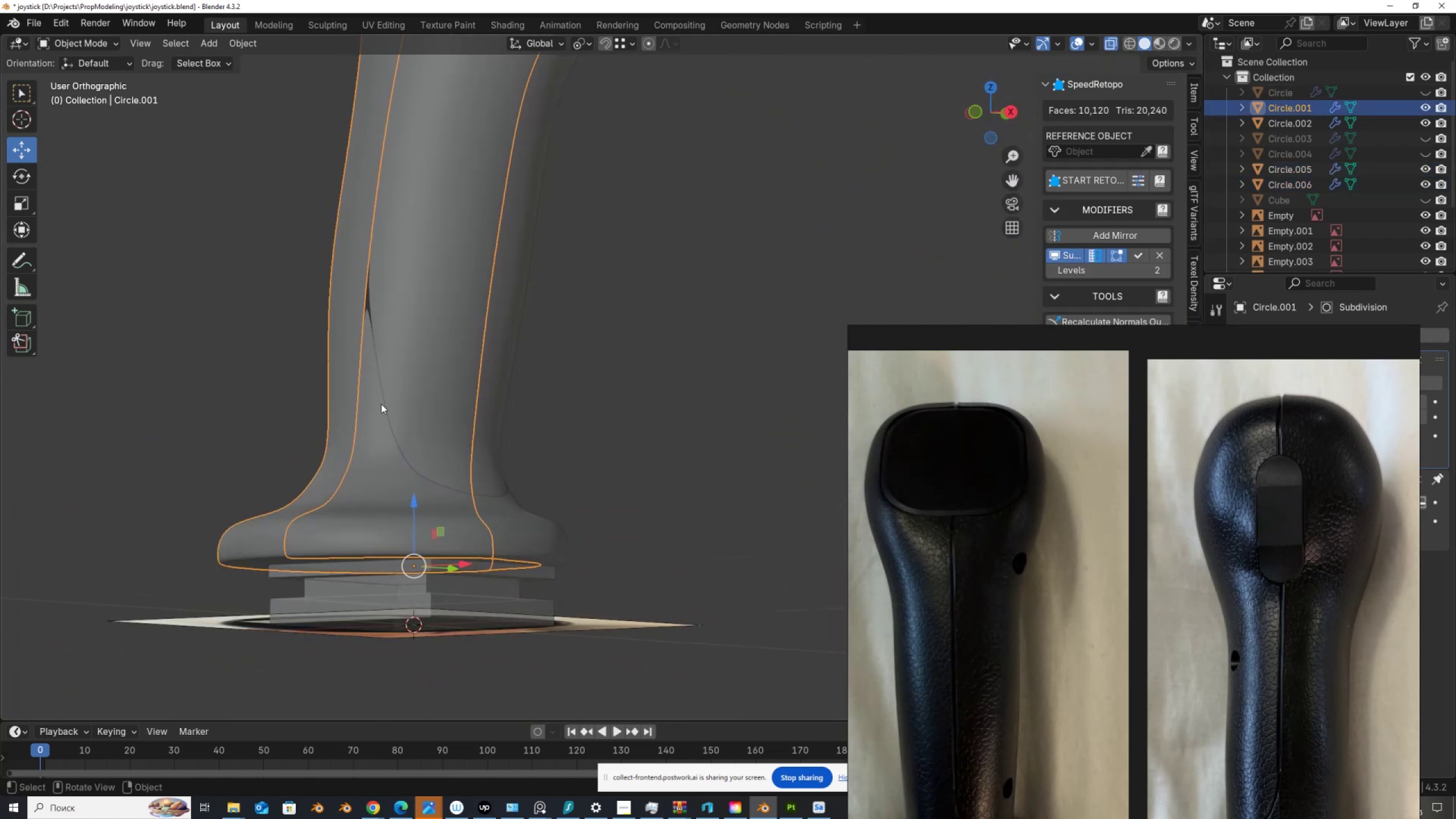 
key(Tab)
 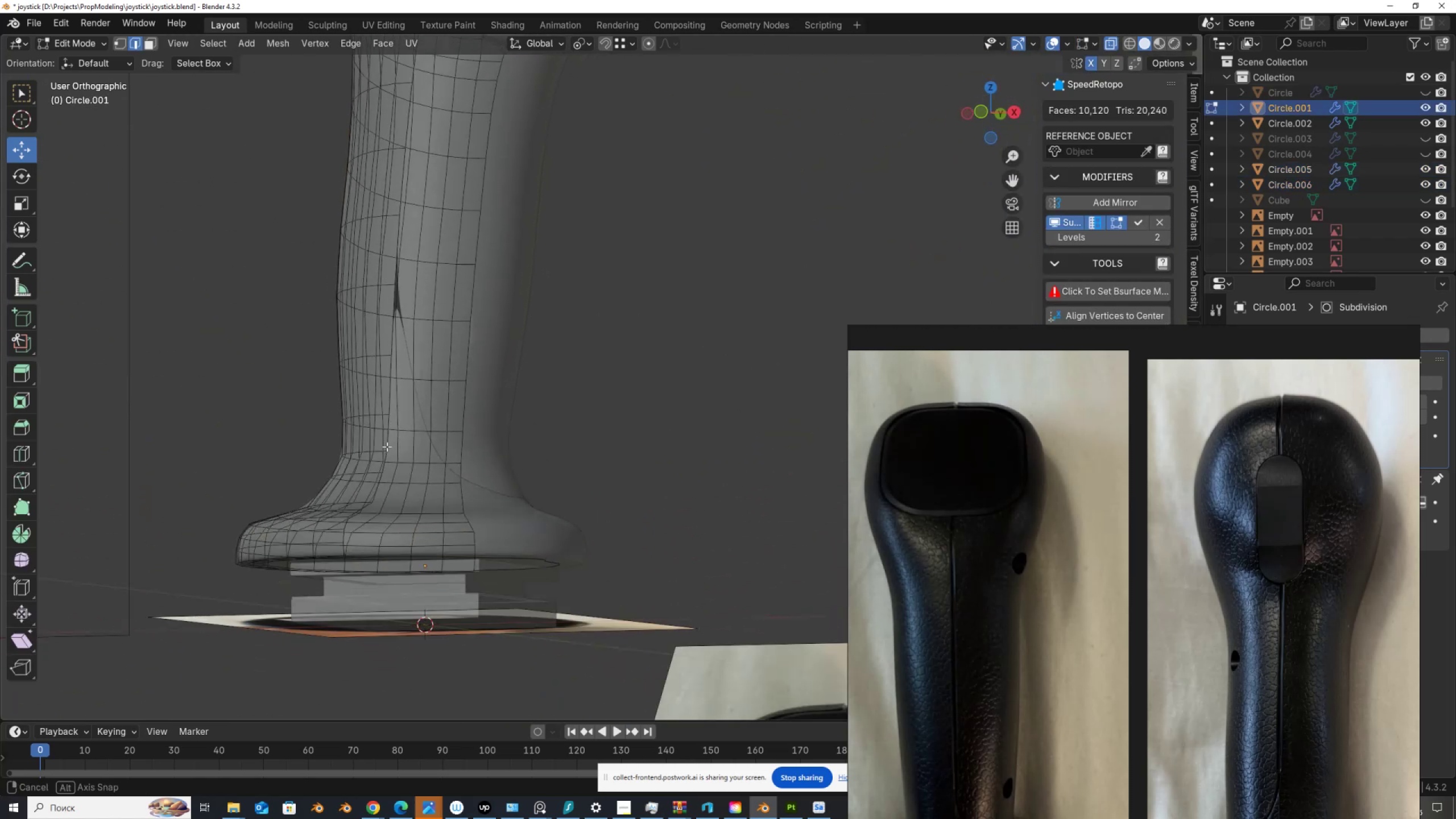 
key(Tab)
 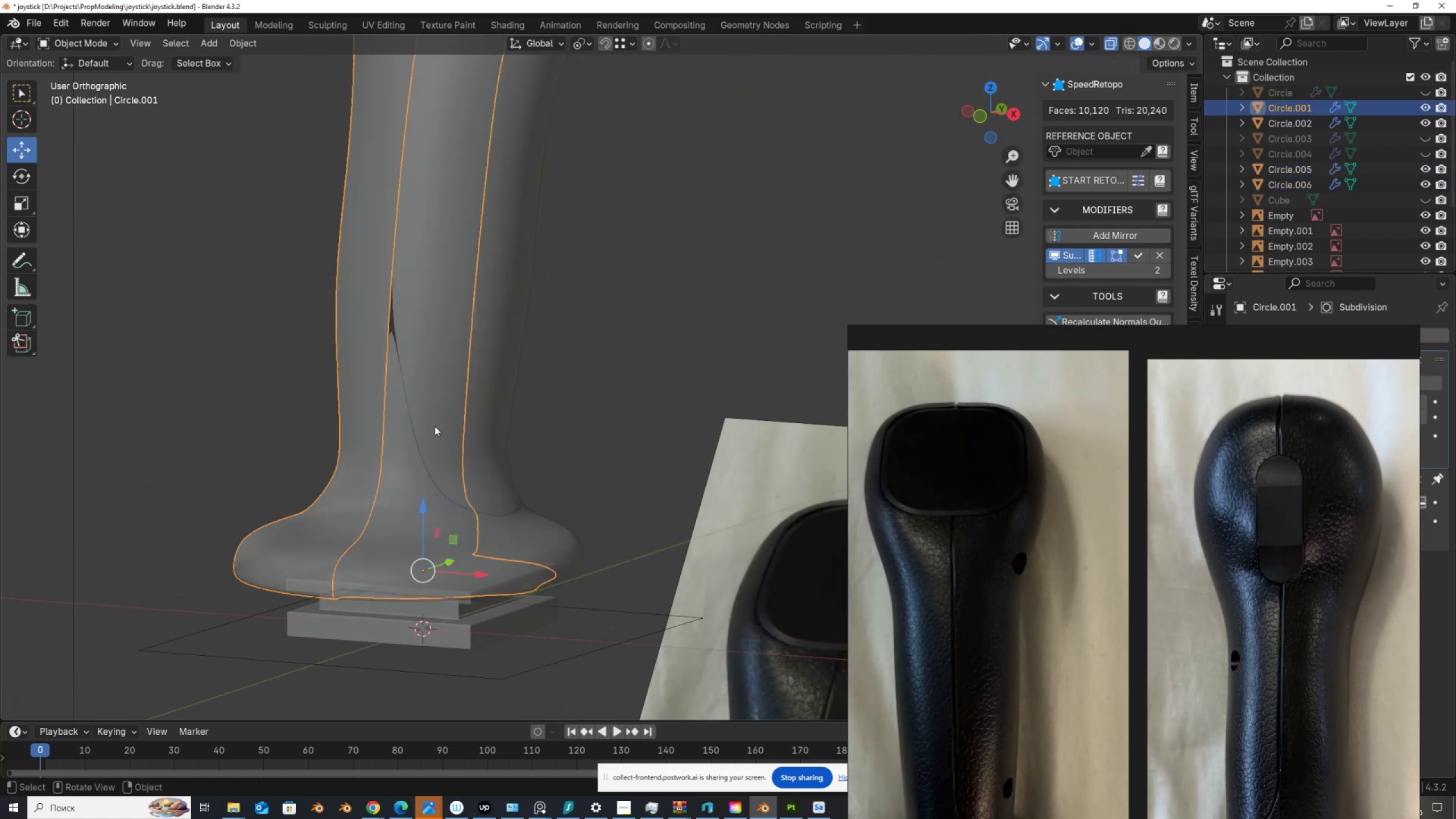 
key(Shift+D)
 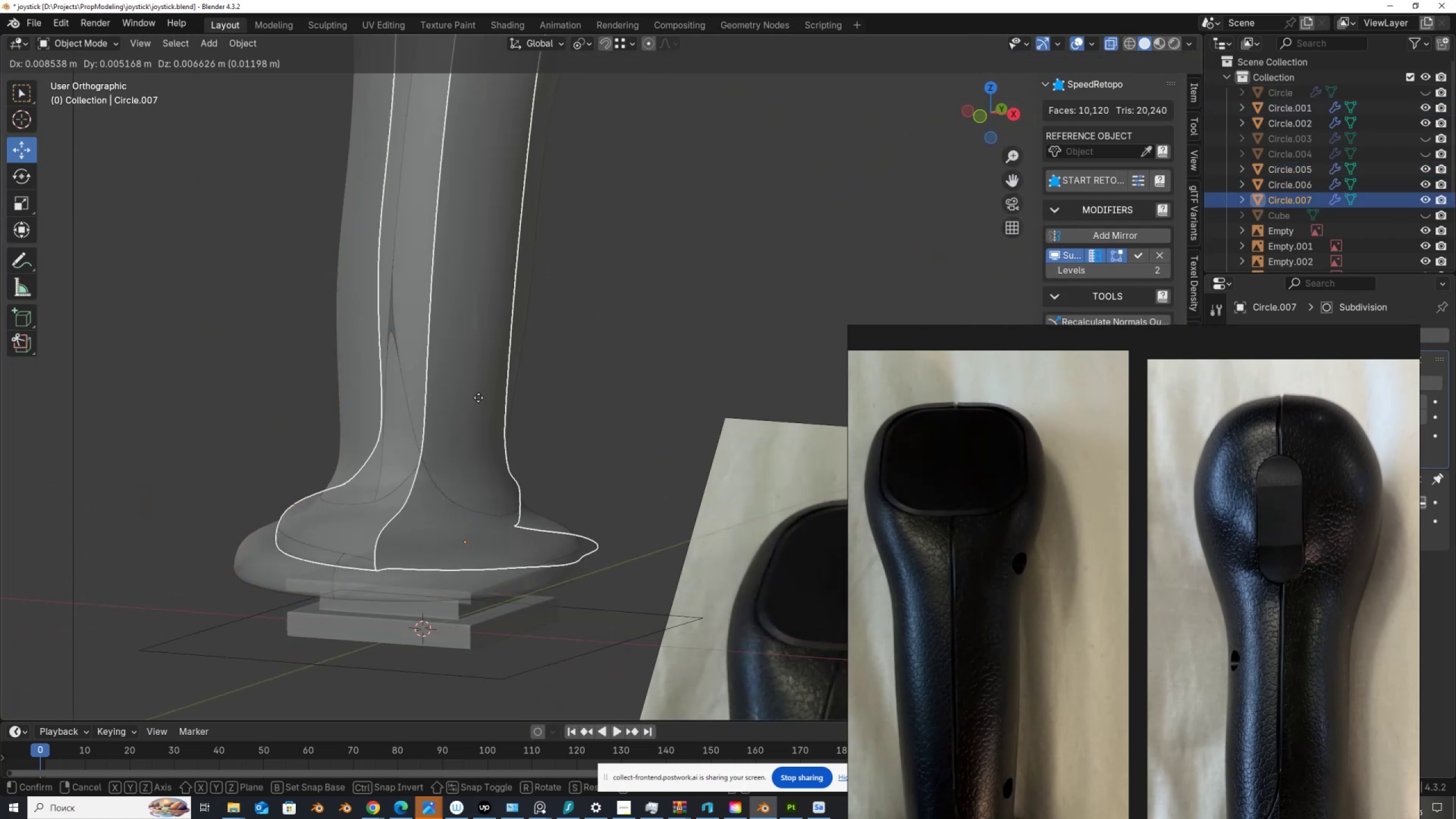 
right_click([478, 398])
 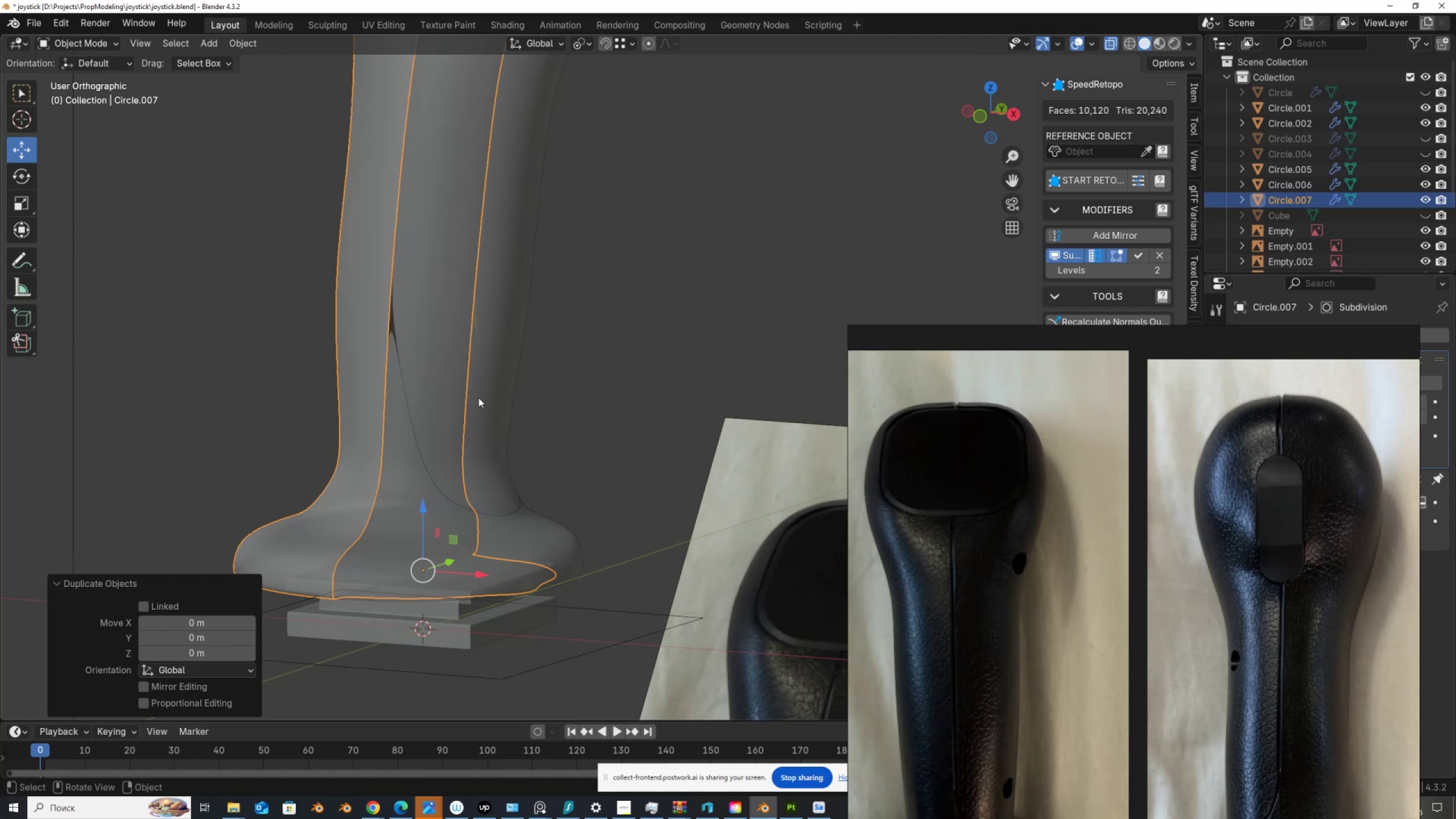 
key(H)
 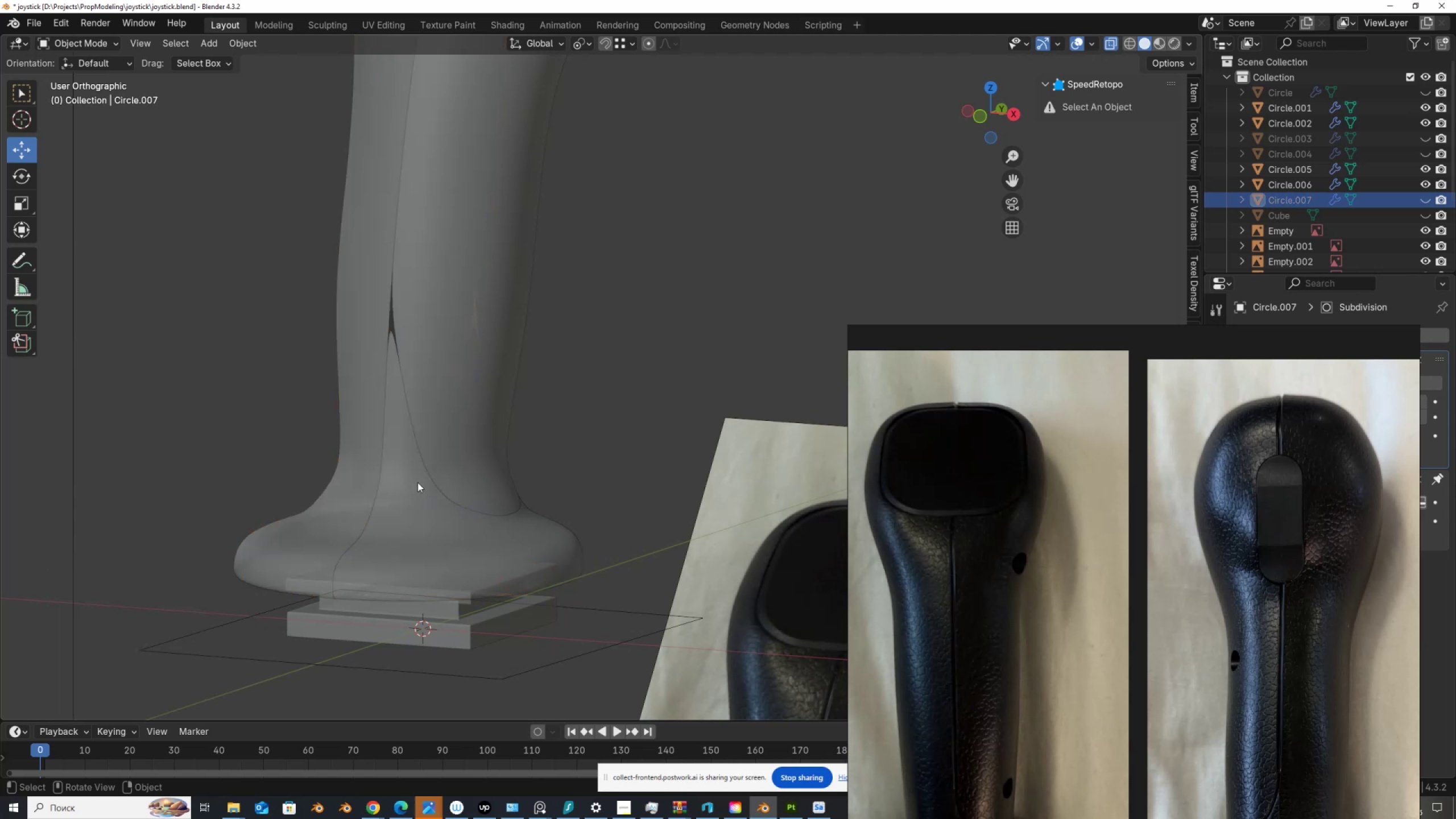 
left_click([413, 482])
 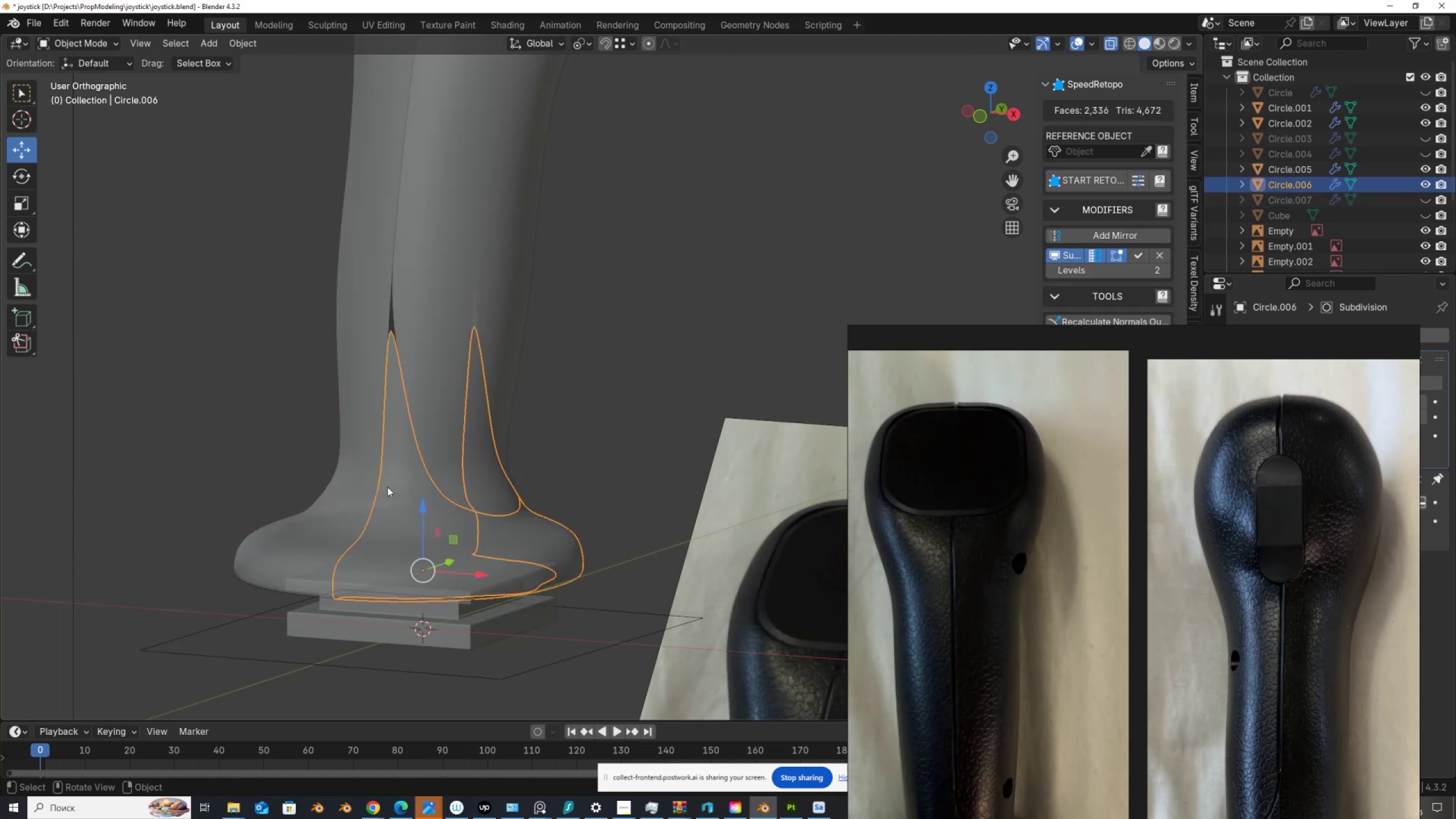 
hold_key(key=ShiftLeft, duration=0.36)
left_click([362, 476])
 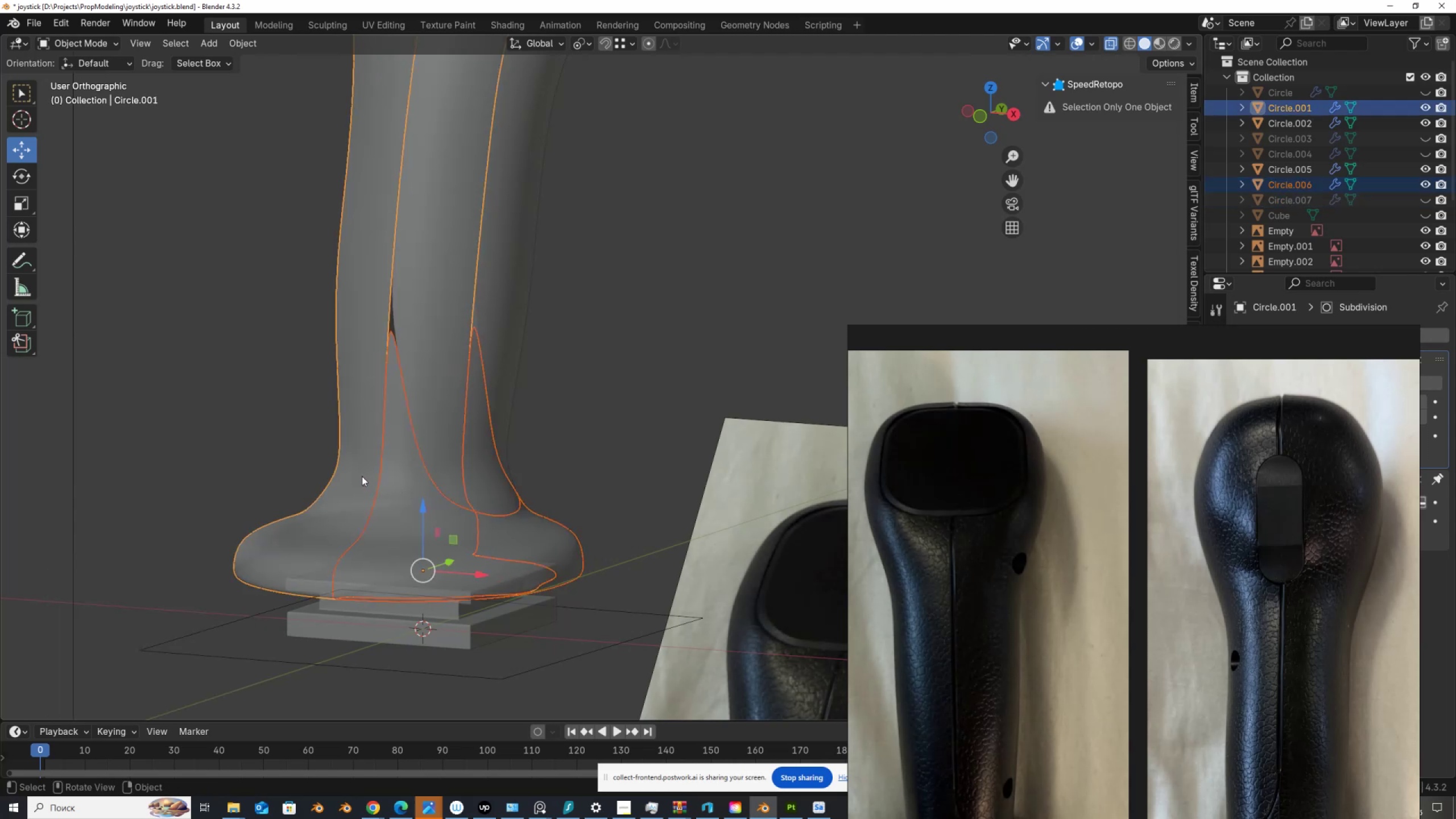 
key(Control+J)
 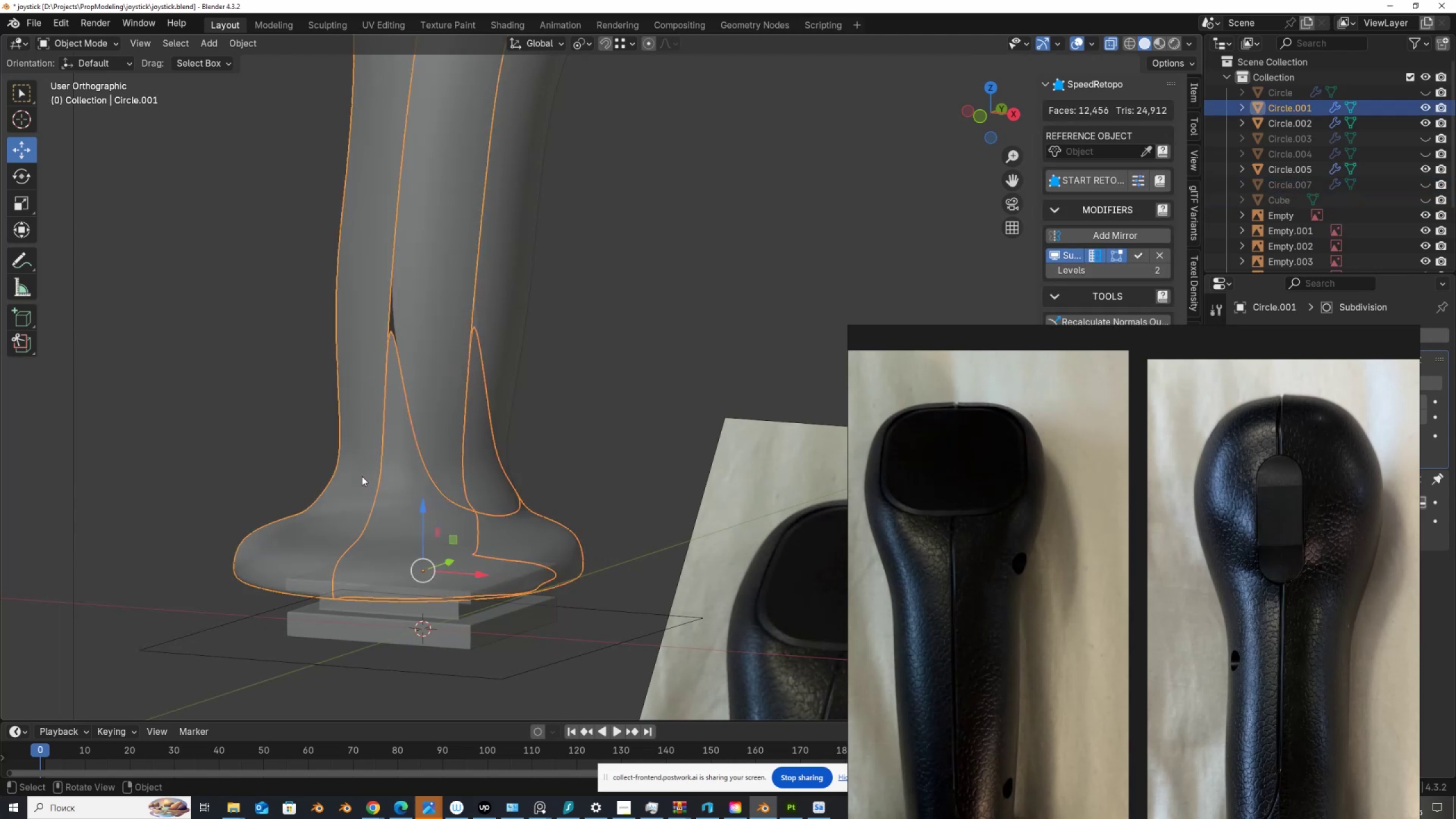 
key(Tab)
type(AM)
 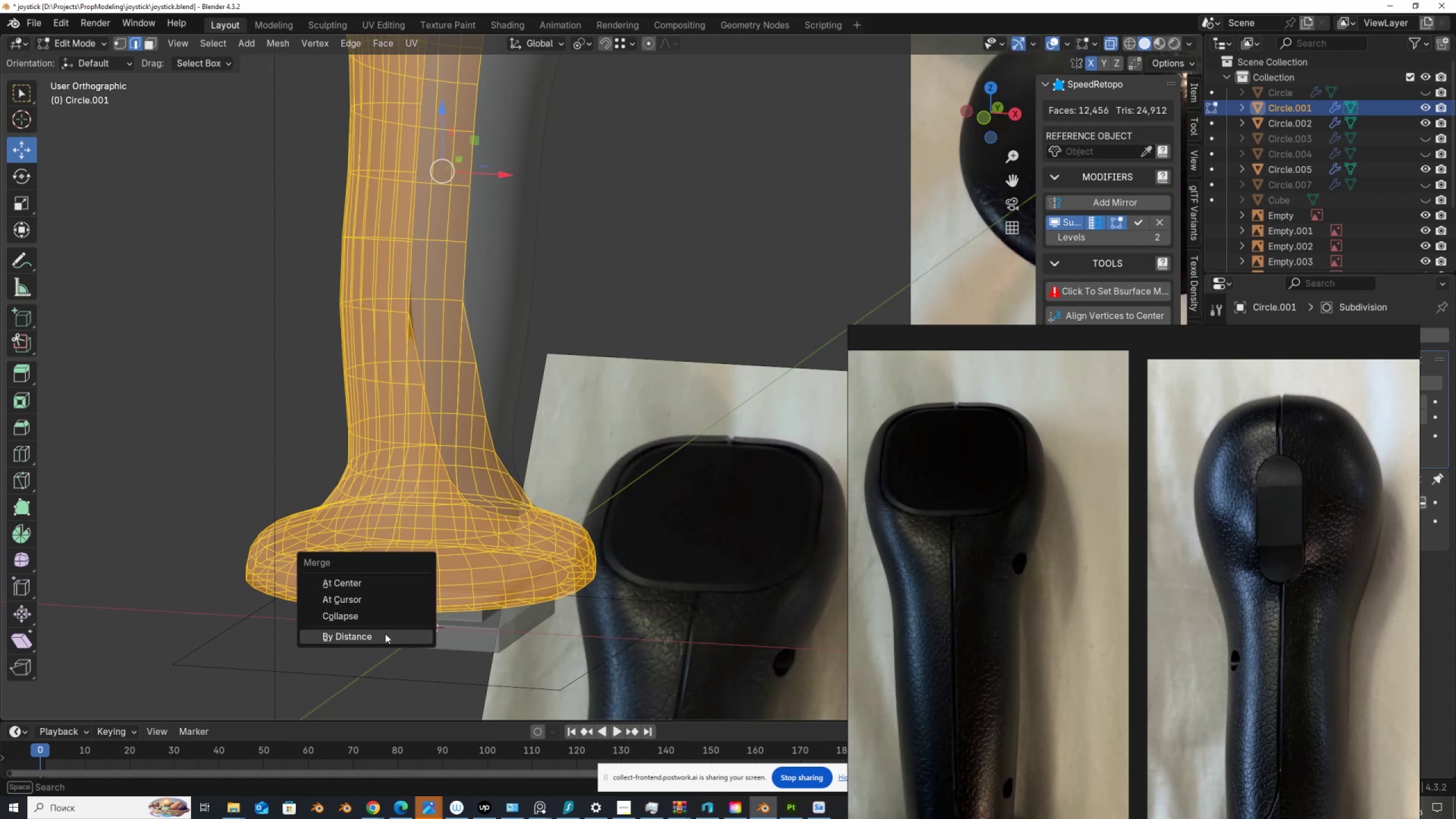 
left_click([384, 635])
 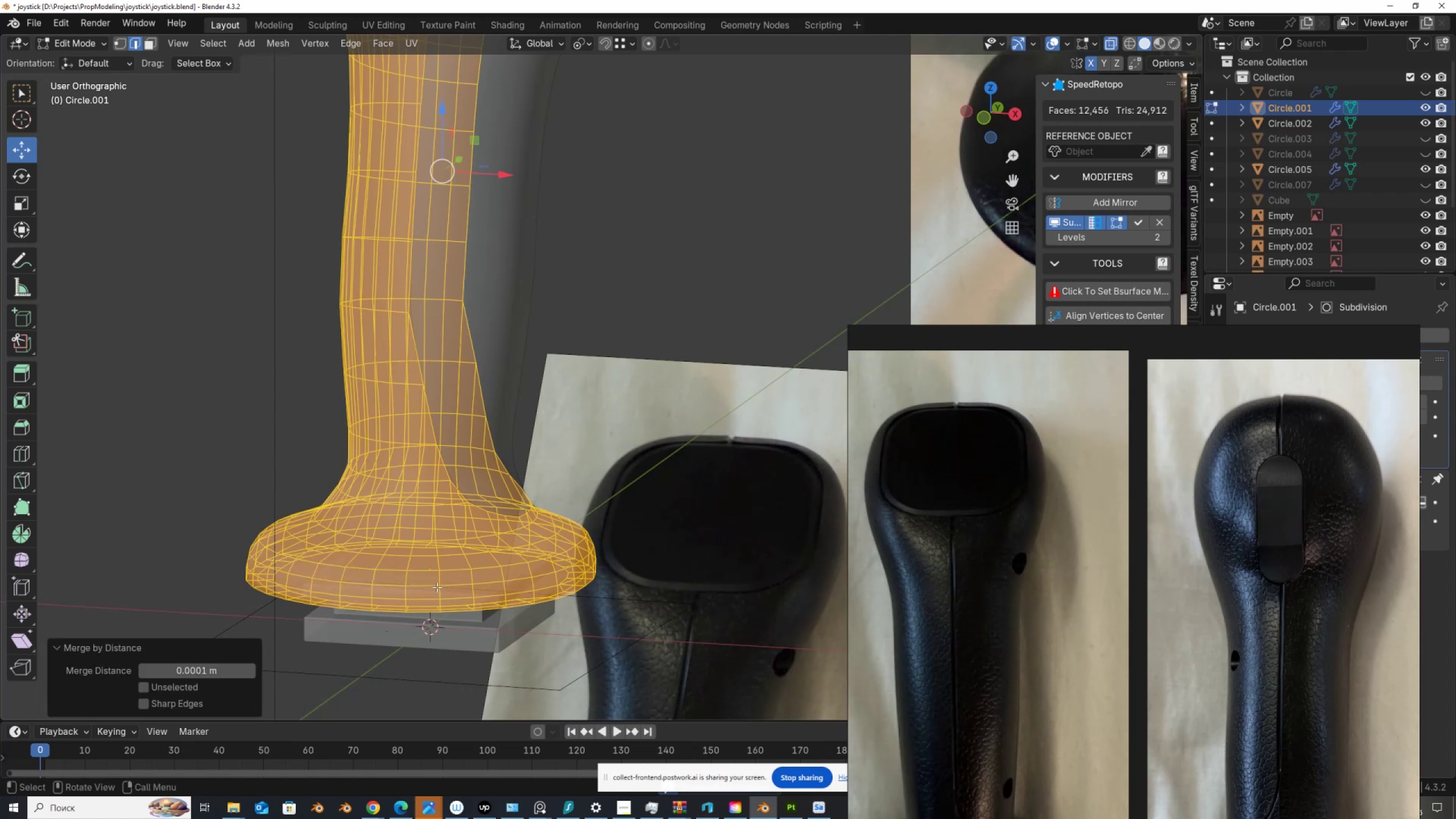 
key(Alt+AltLeft)
 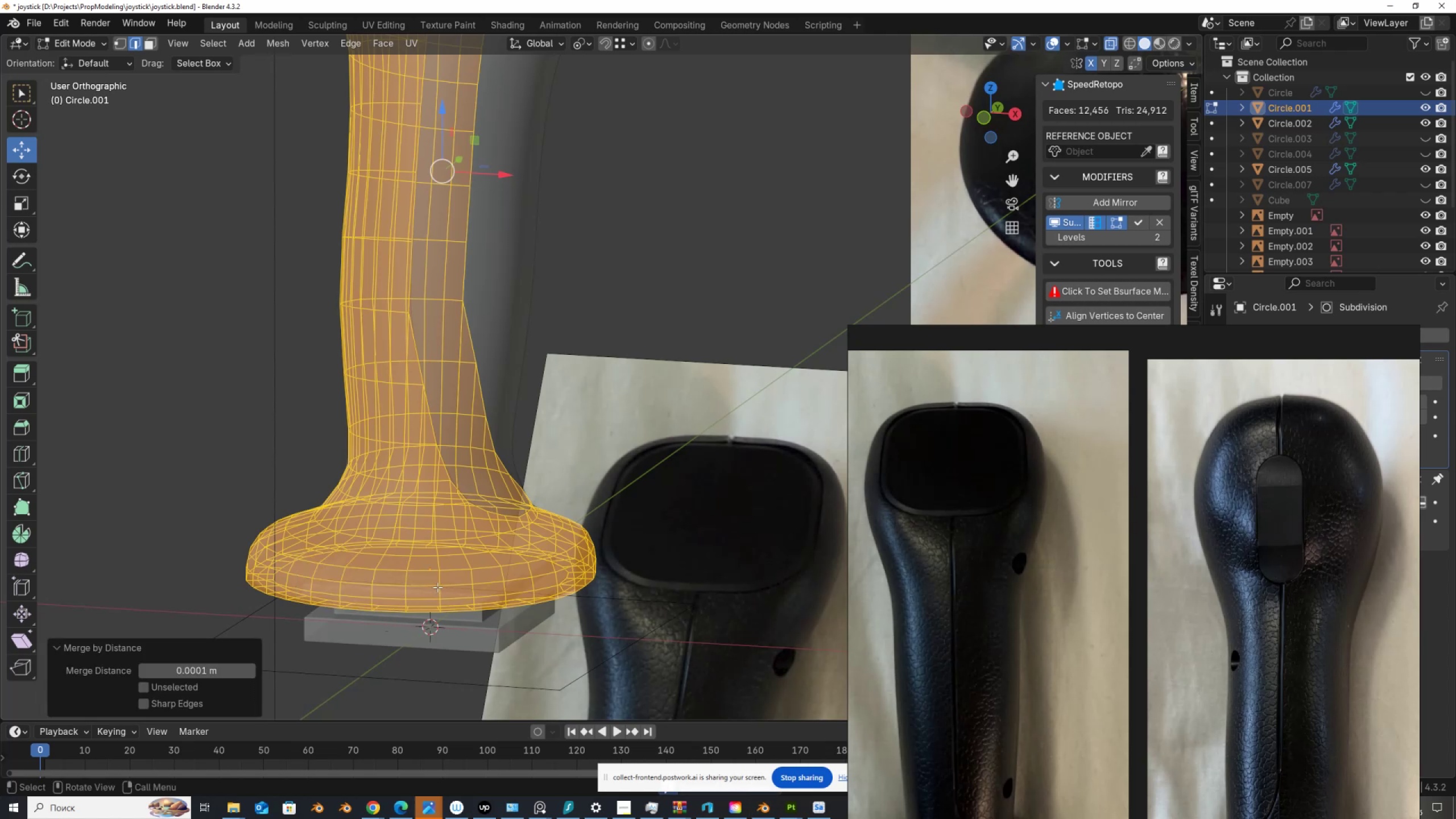 
key(Alt+Z)
 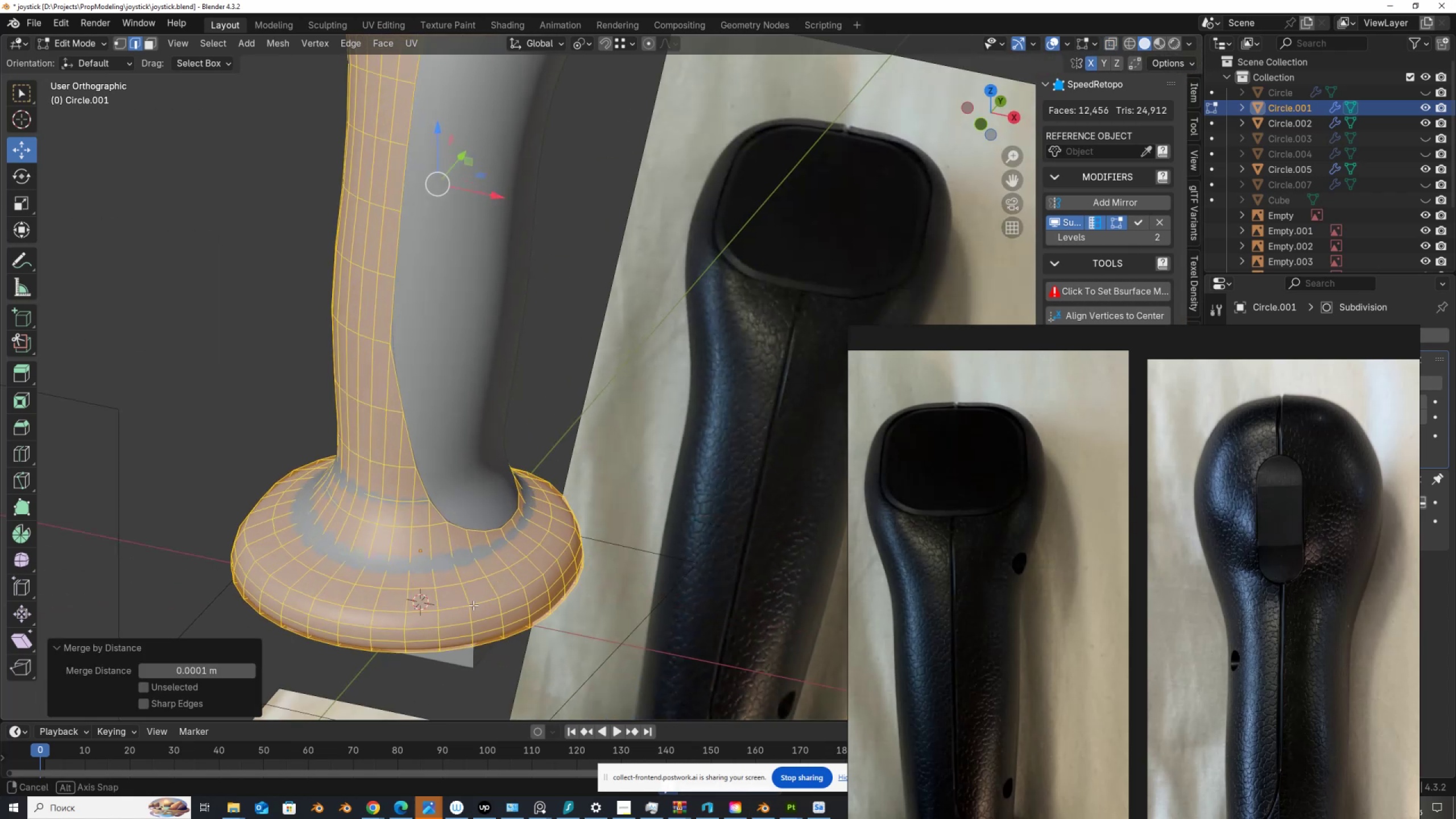 
key(Tab)
 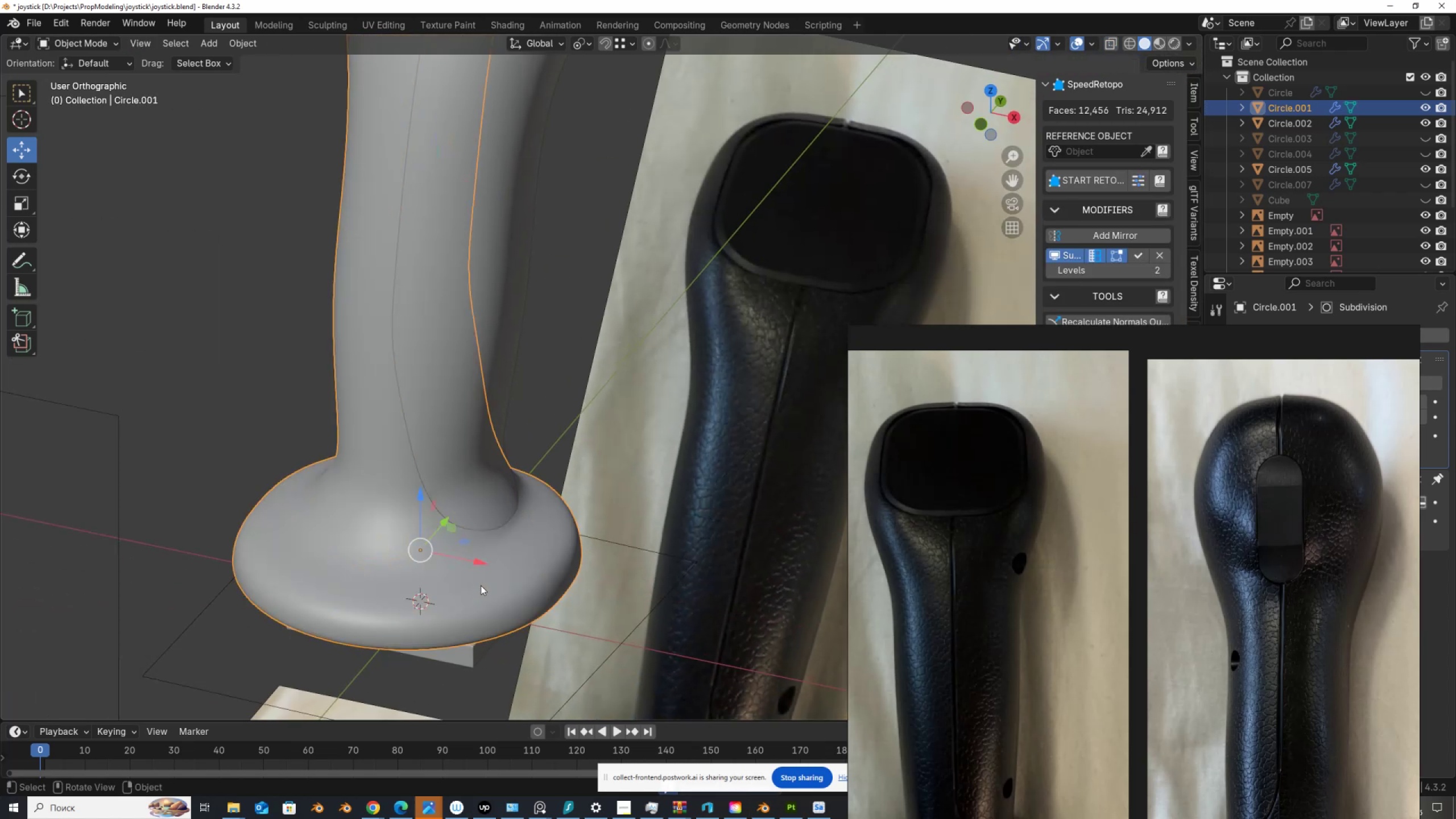 
scroll: coordinate [481, 578], scroll_direction: down, amount: 4.0
 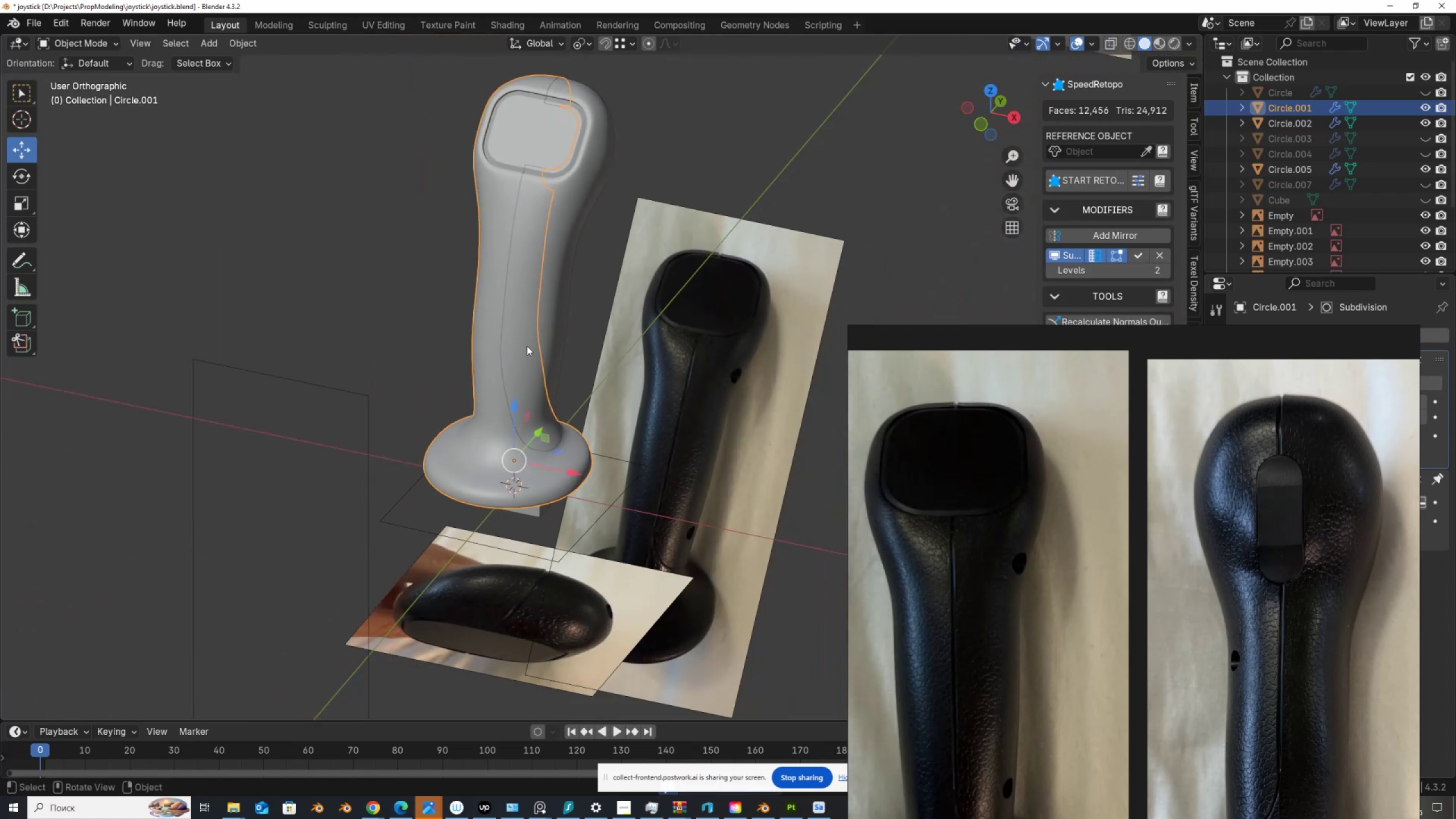 
hold_key(key=ShiftLeft, duration=0.4)
scroll: coordinate [482, 475], scroll_direction: up, amount: 3.0
 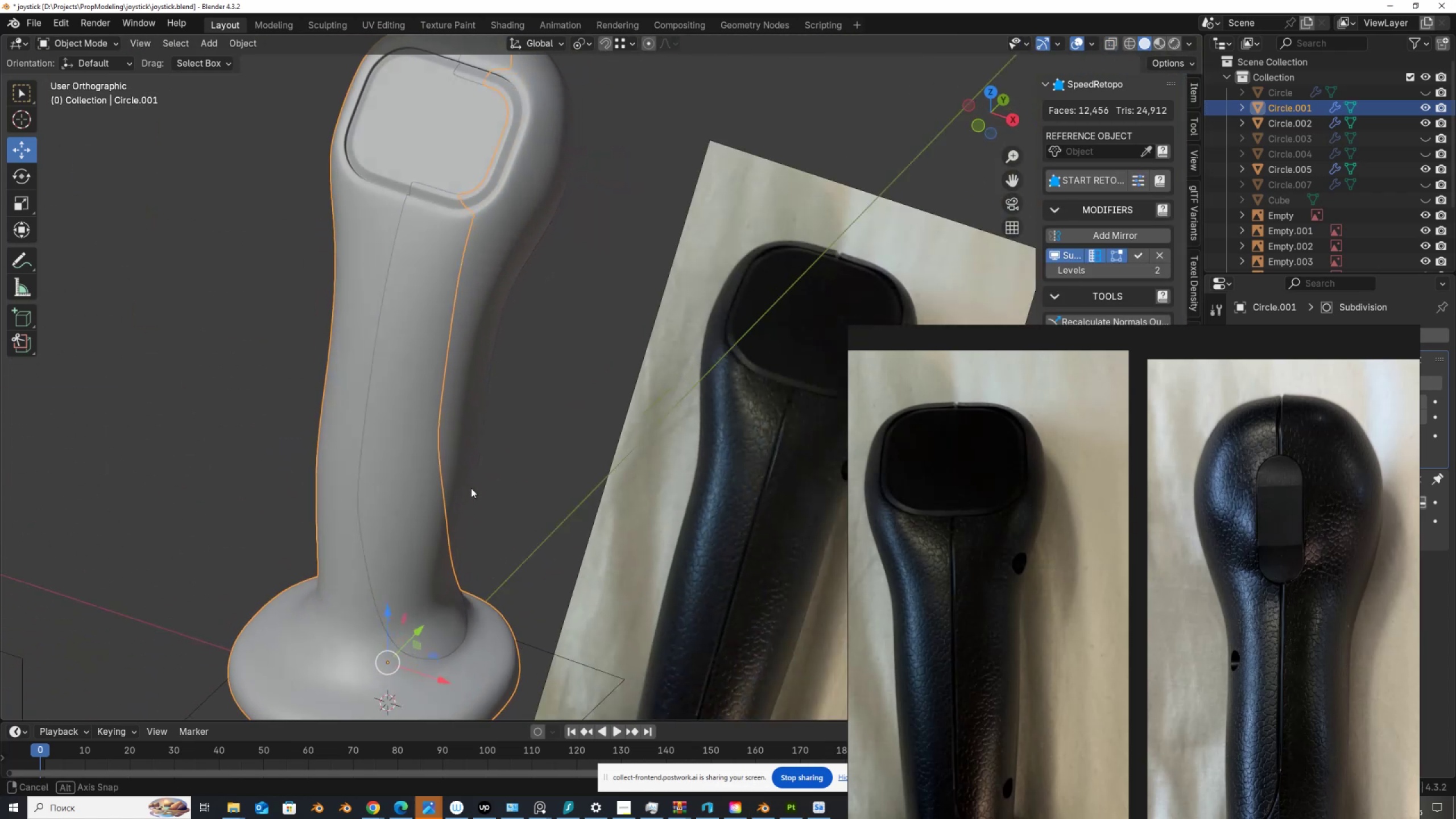 
scroll: coordinate [424, 466], scroll_direction: down, amount: 2.0
 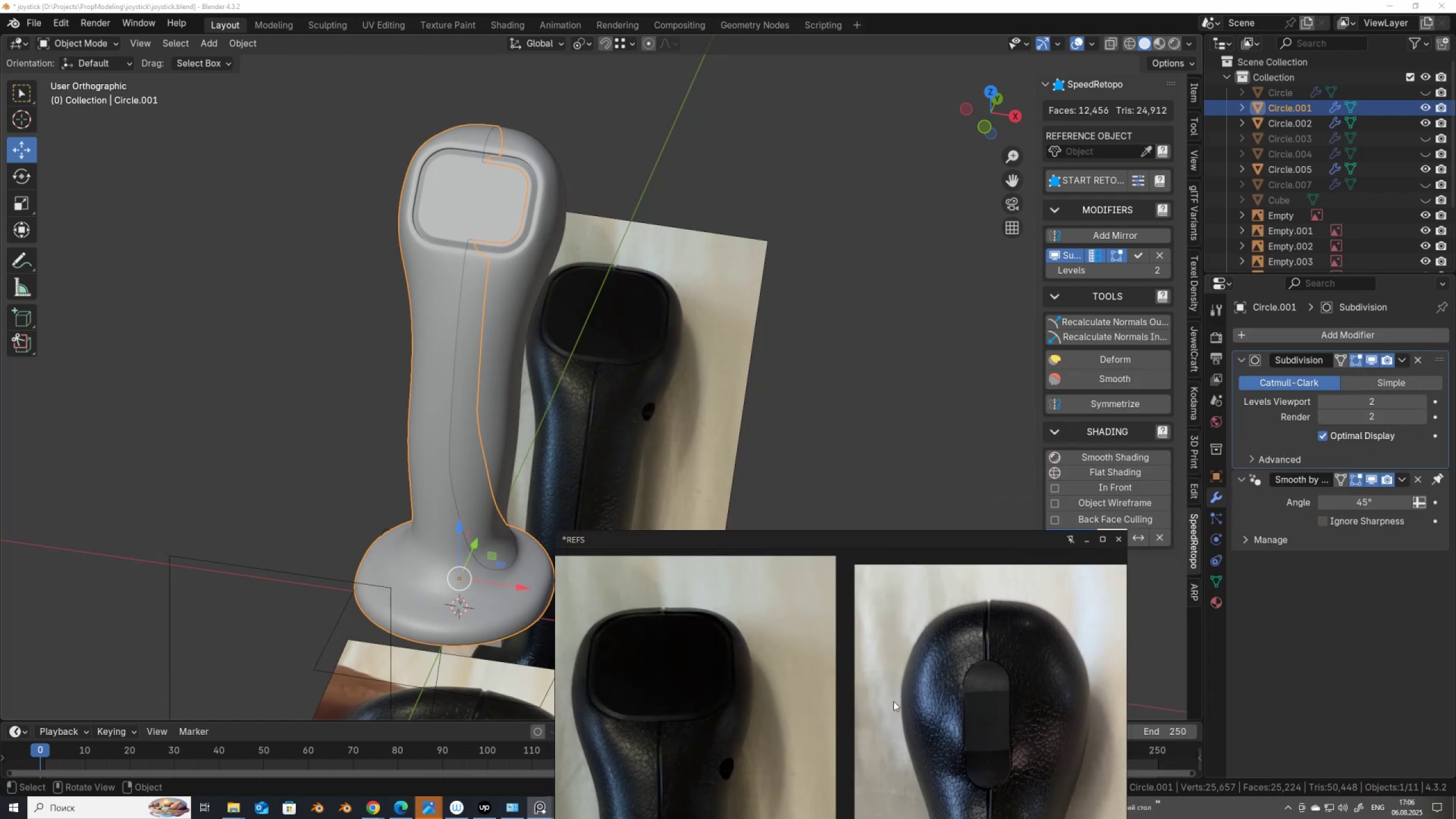 
scroll: coordinate [615, 320], scroll_direction: up, amount: 2.0
 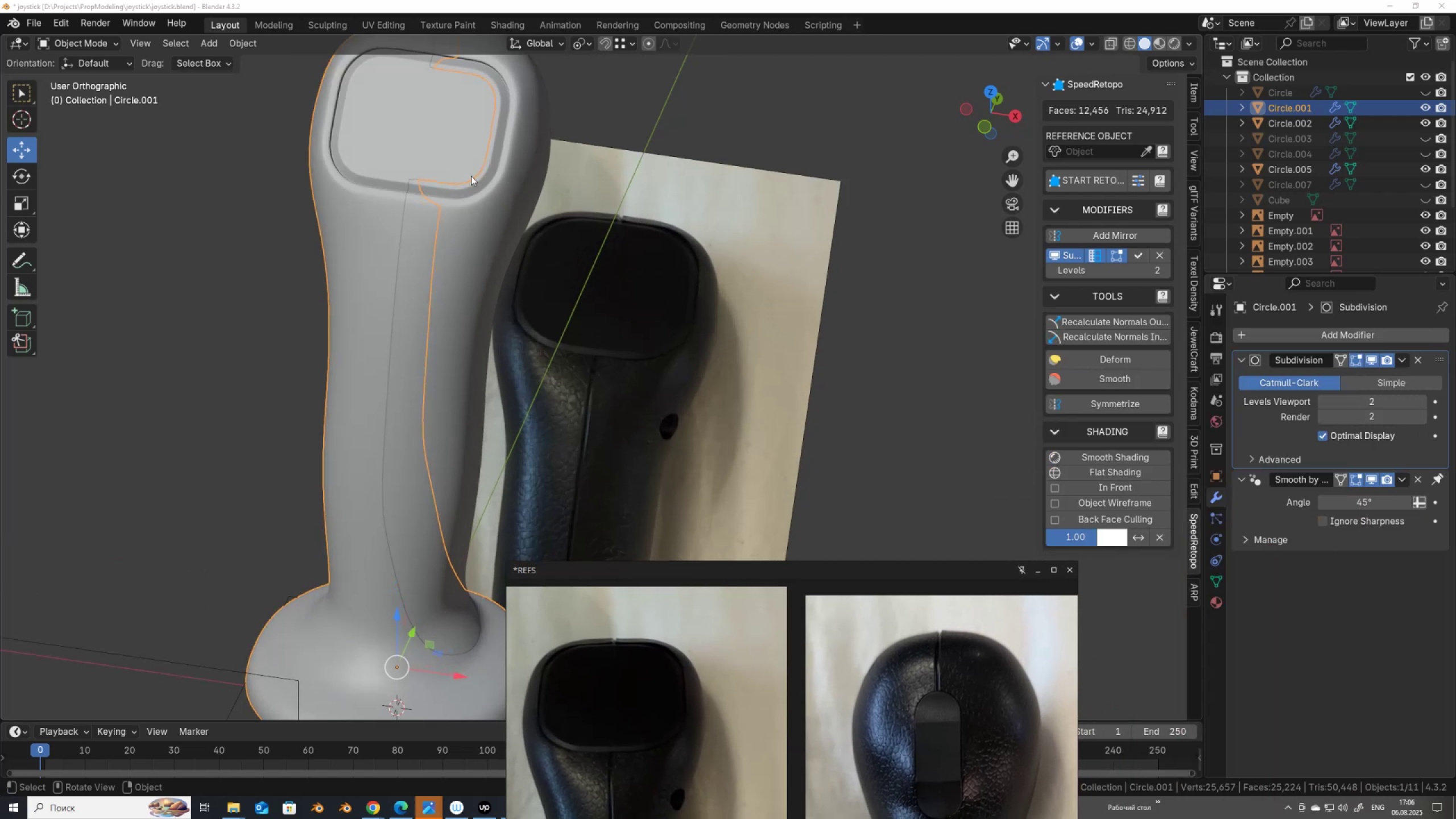 
left_click([469, 170])
 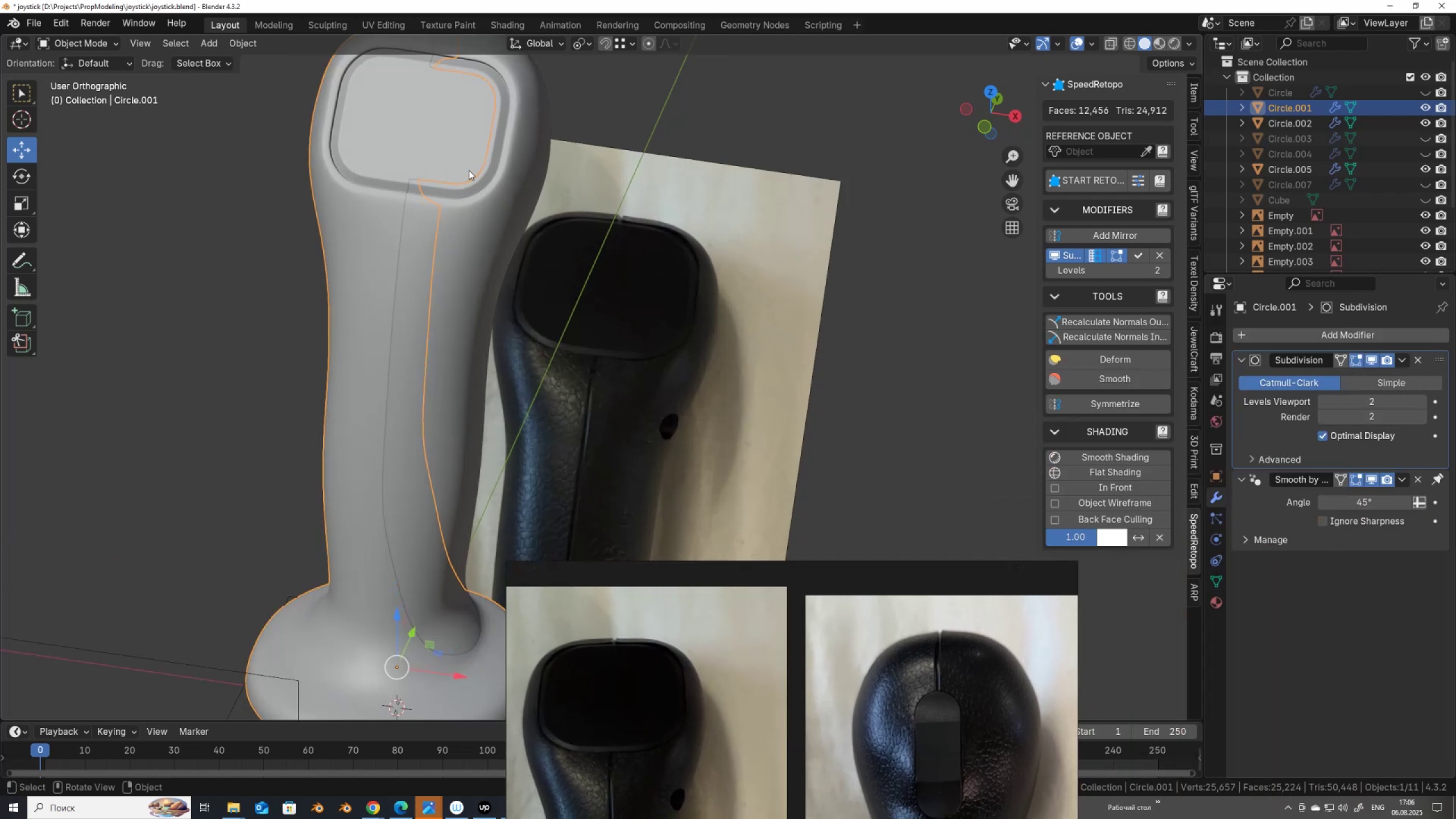 
hold_key(key=ShiftLeft, duration=0.42)
 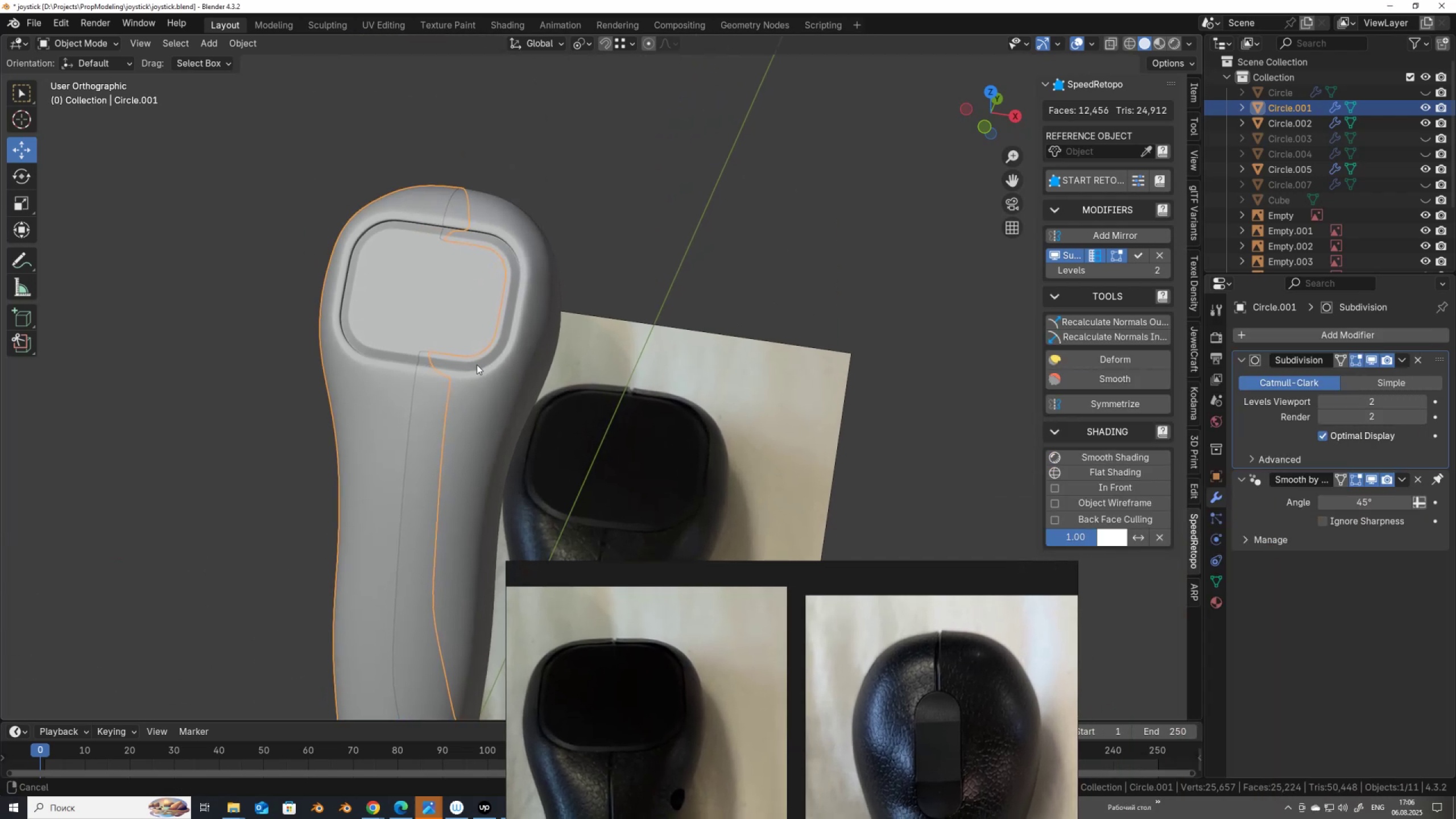 
scroll: coordinate [469, 358], scroll_direction: up, amount: 2.0
 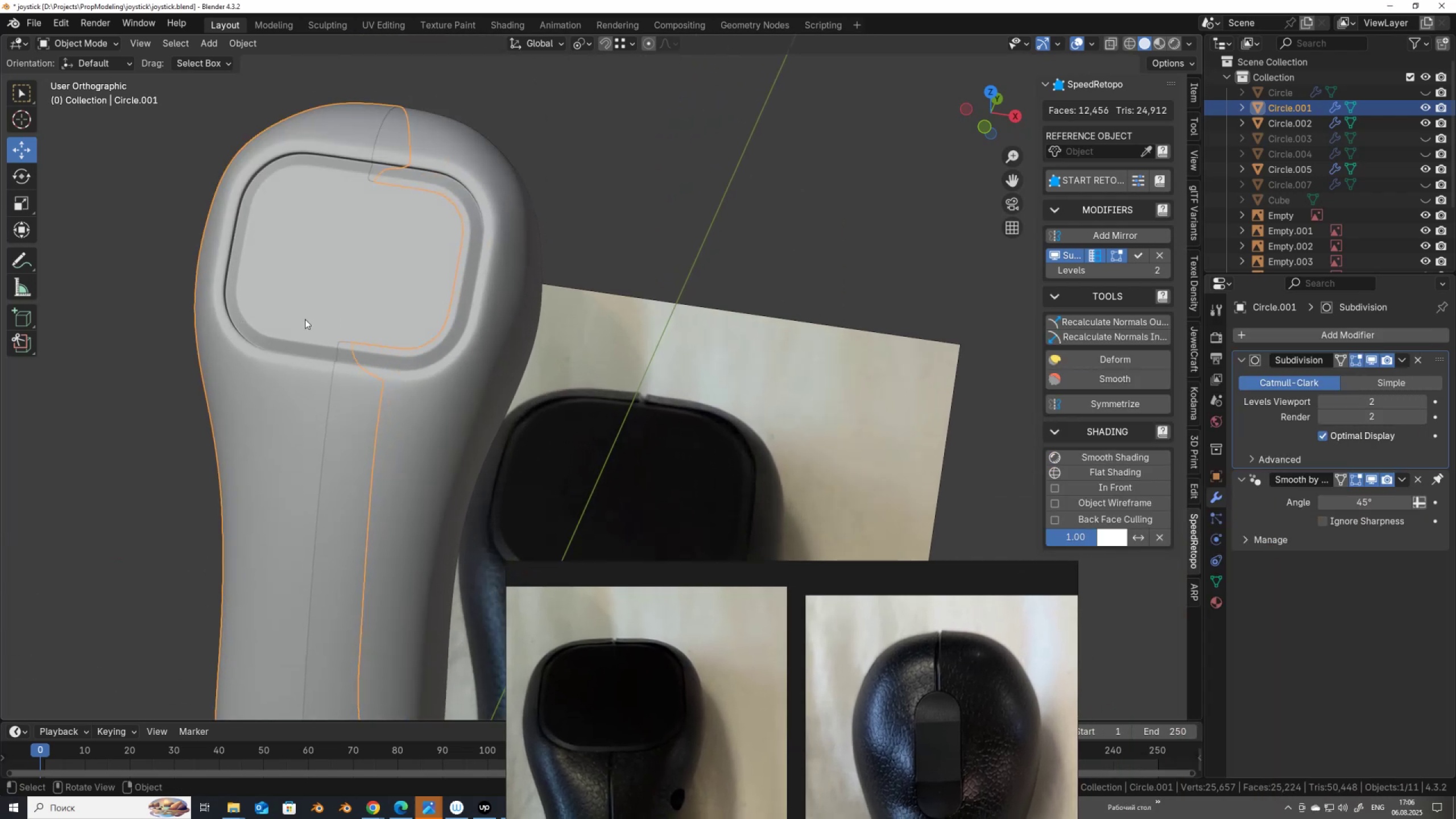 
key(Tab)
 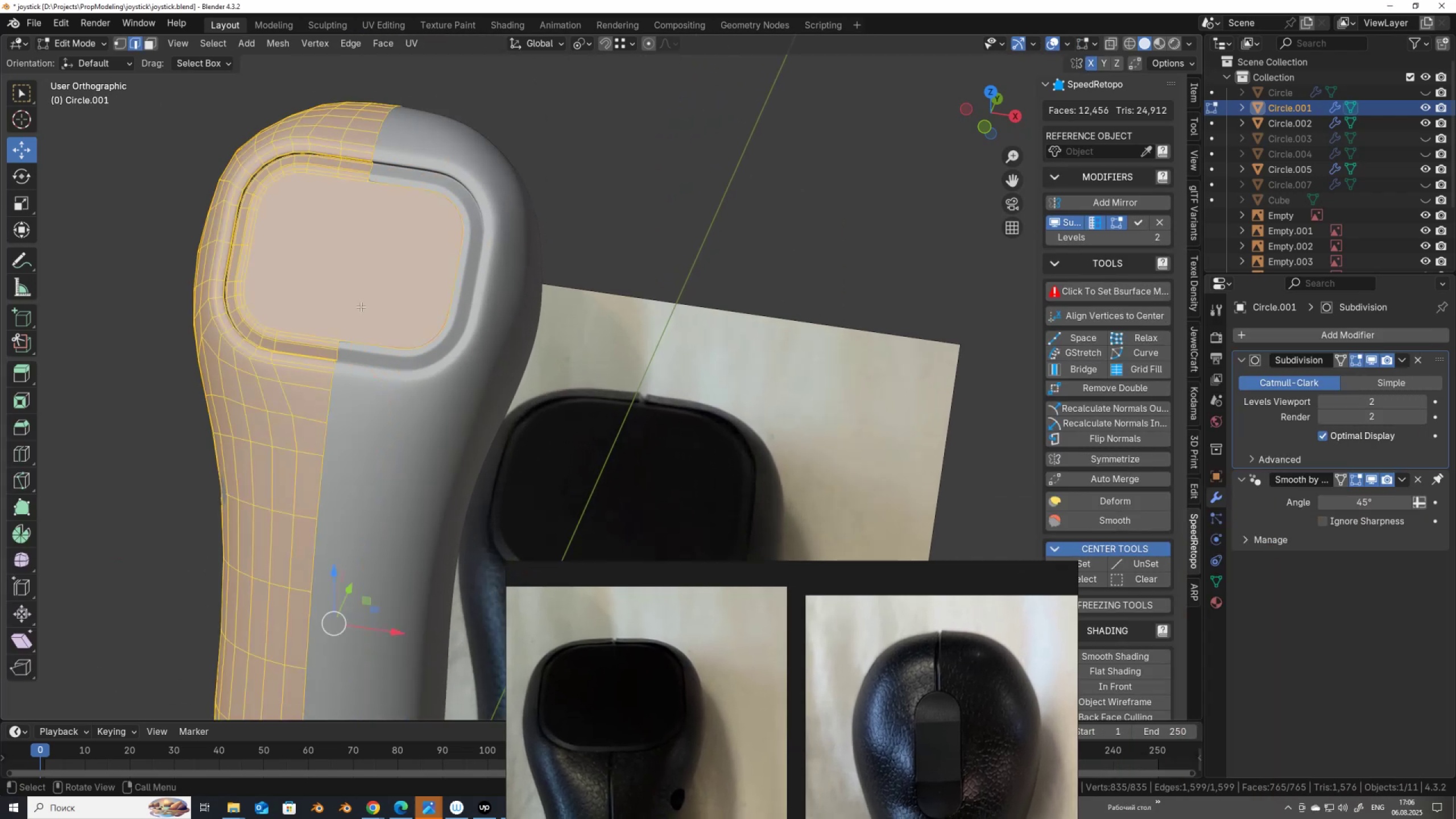 
scroll: coordinate [348, 320], scroll_direction: up, amount: 2.0
 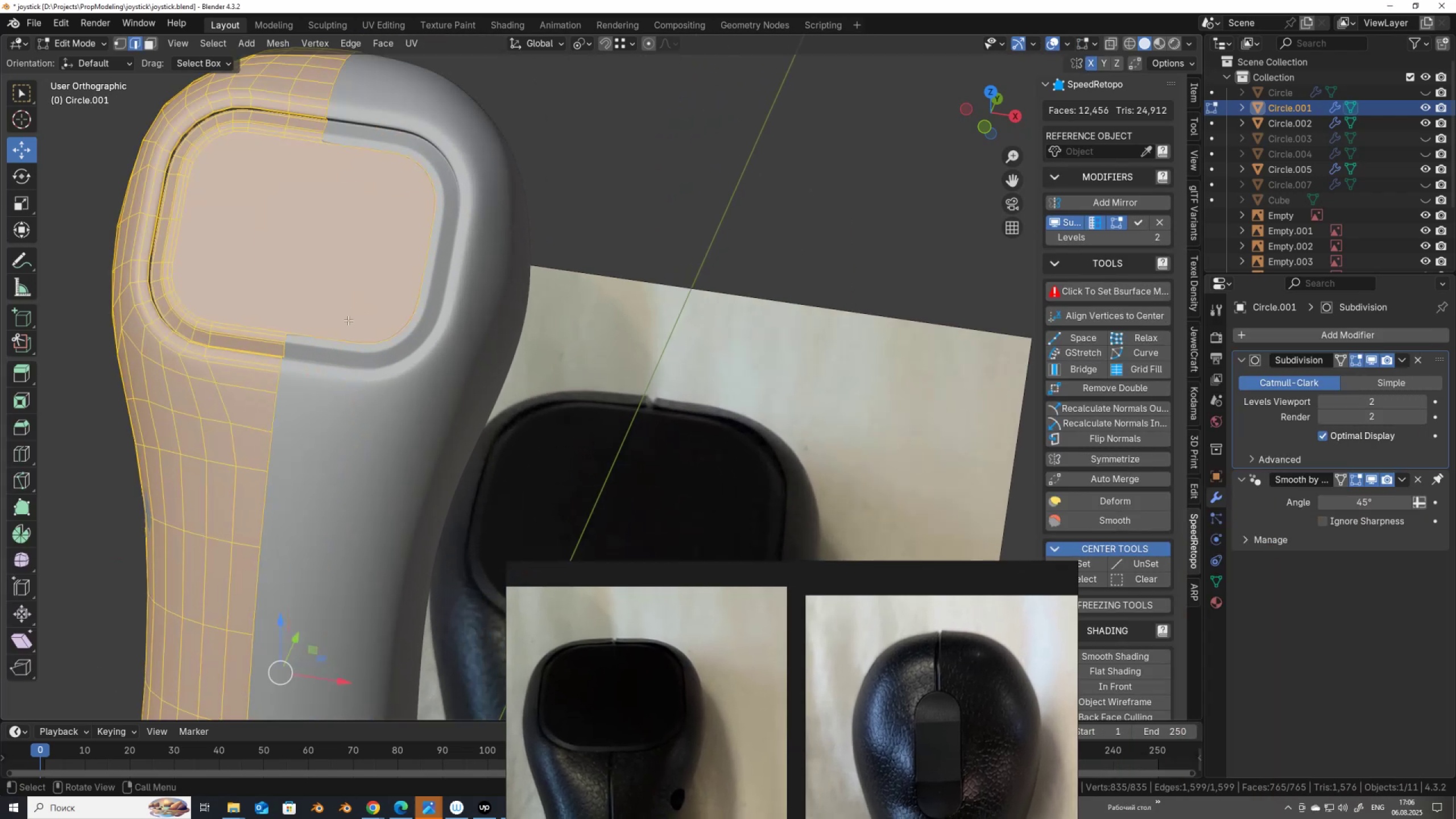 
hold_key(key=ShiftLeft, duration=0.52)
 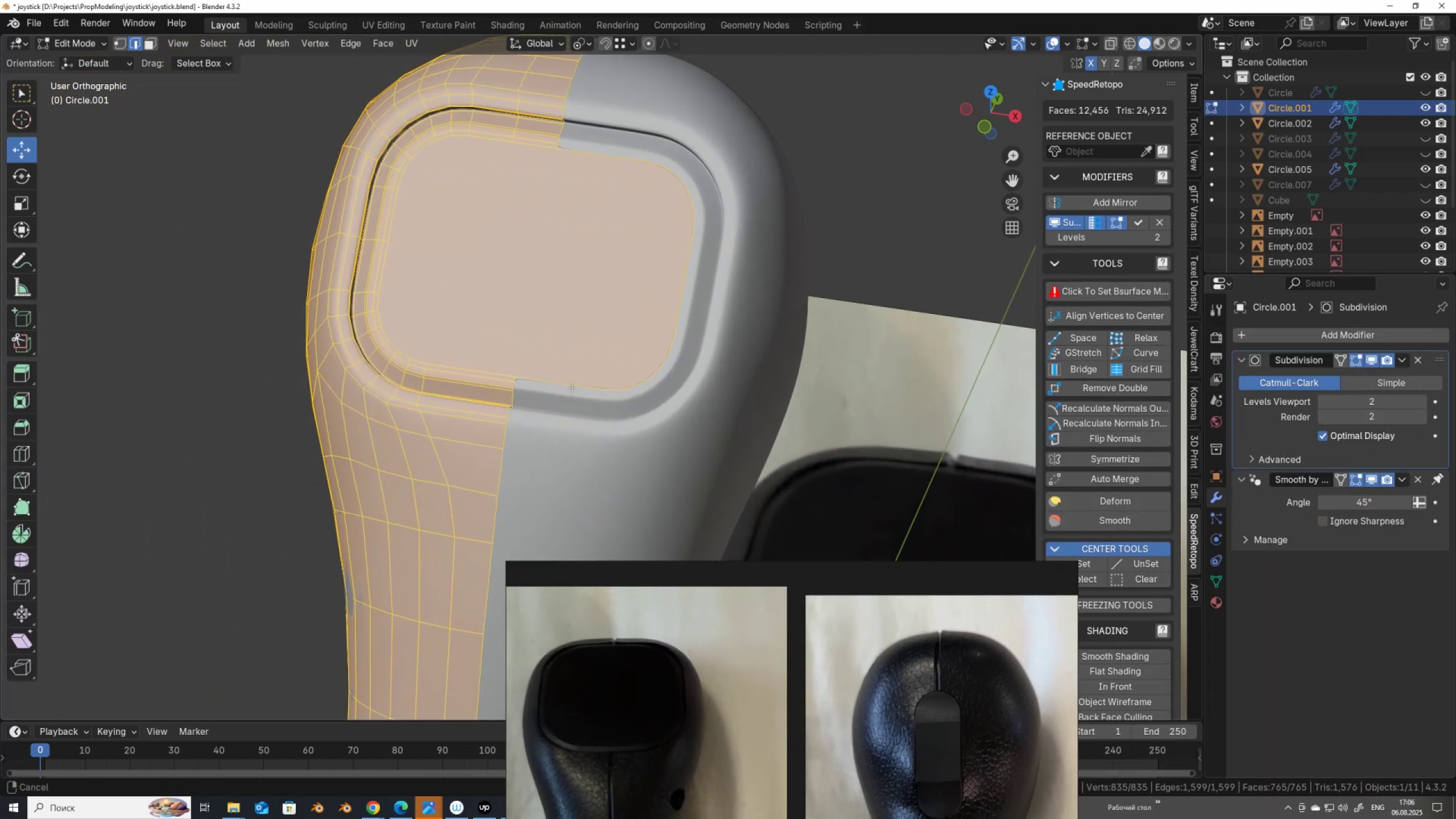 
scroll: coordinate [572, 387], scroll_direction: up, amount: 2.0
 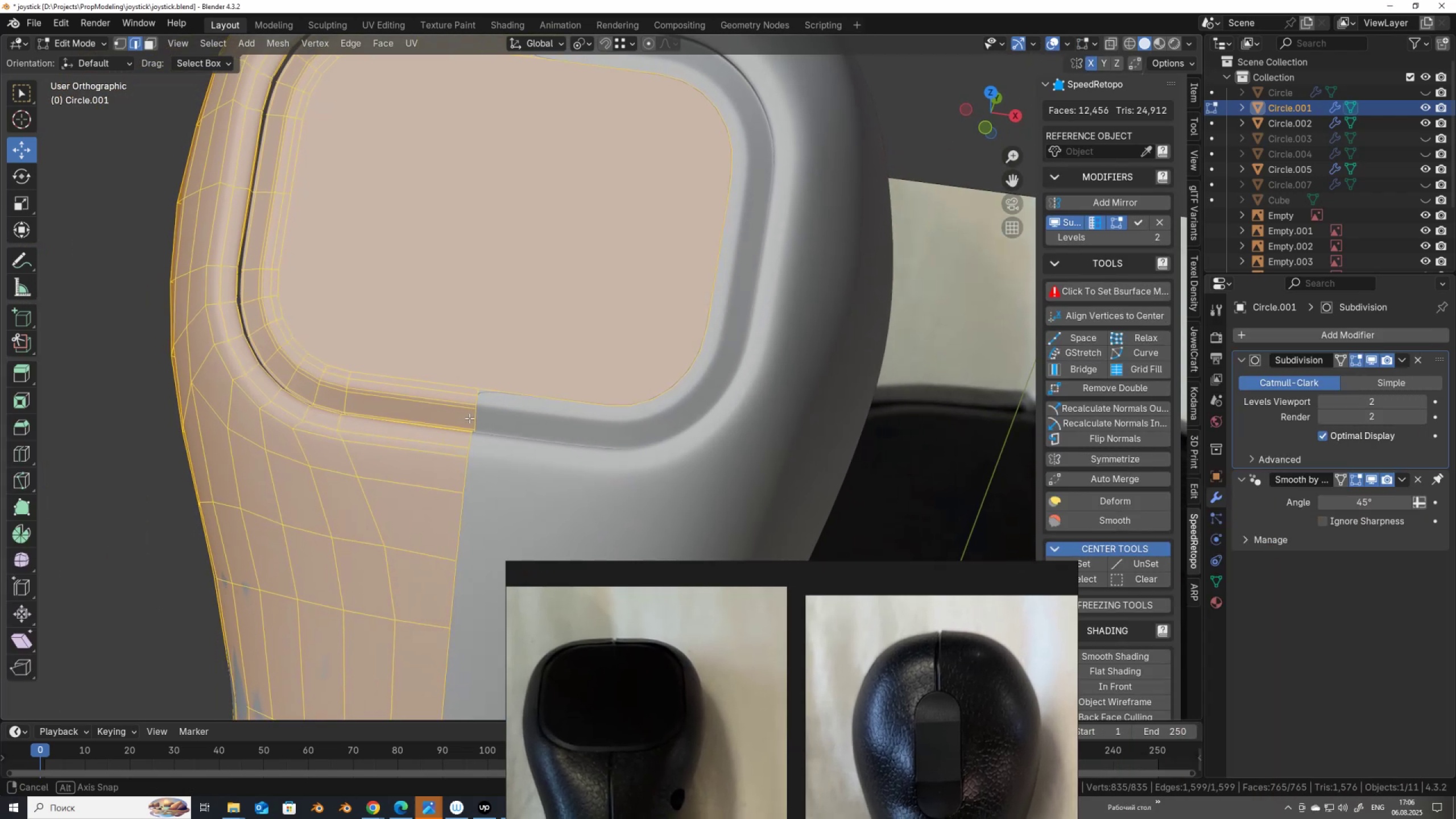 
key(Alt+AltLeft)
 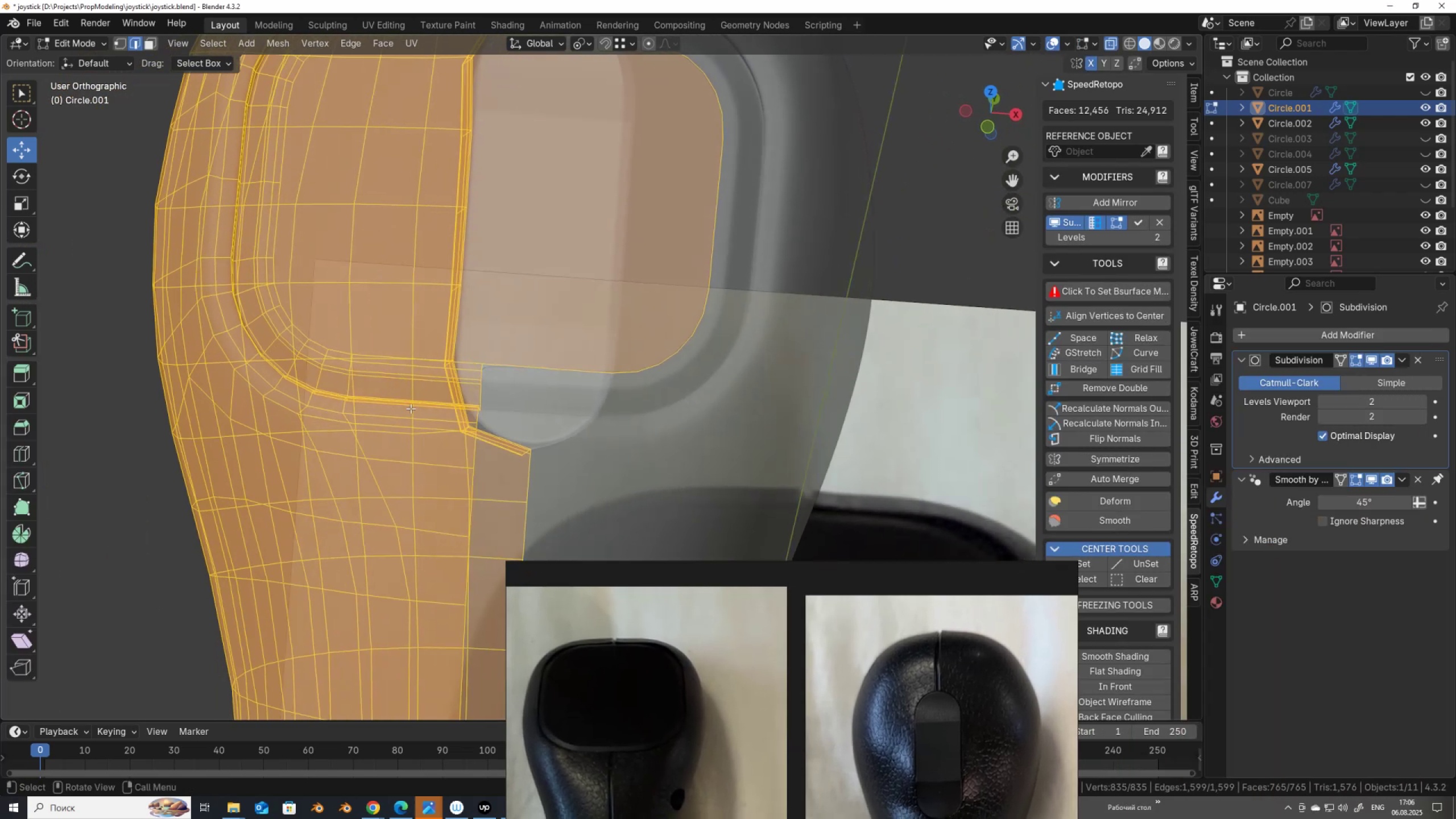 
key(Alt+Z)
 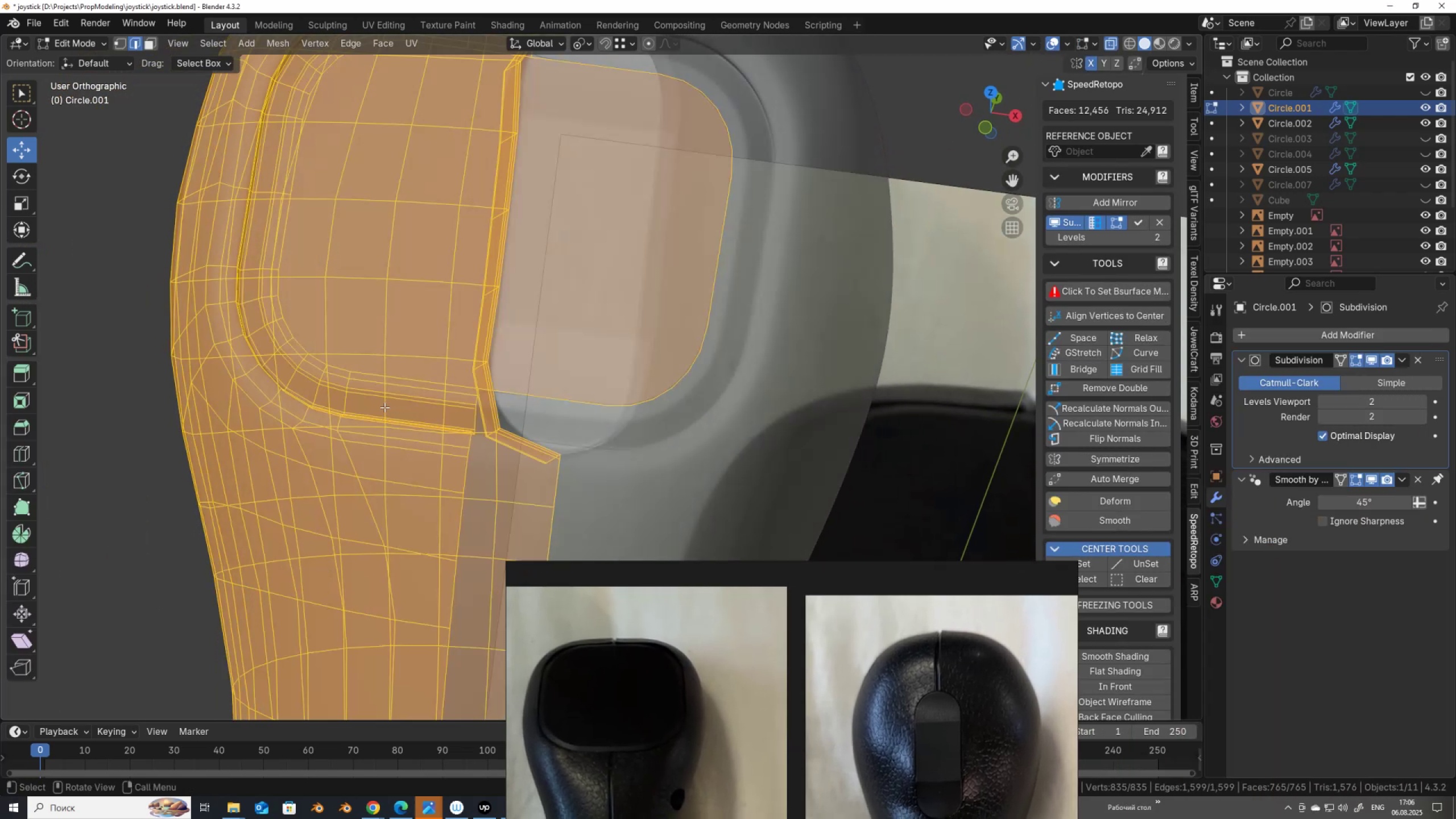 
key(3)
 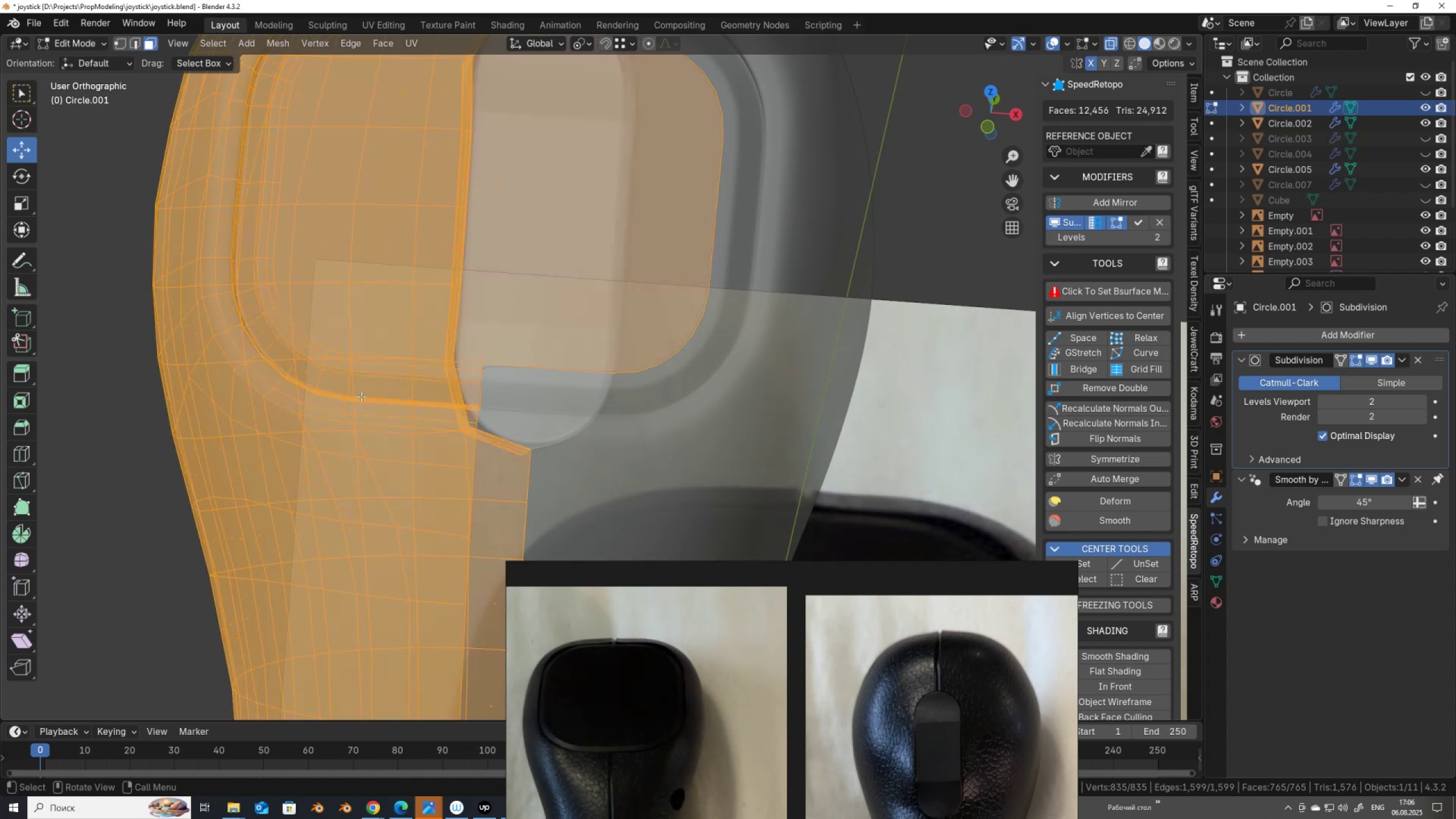 
hold_key(key=AltLeft, duration=0.78)
left_click([345, 386])
 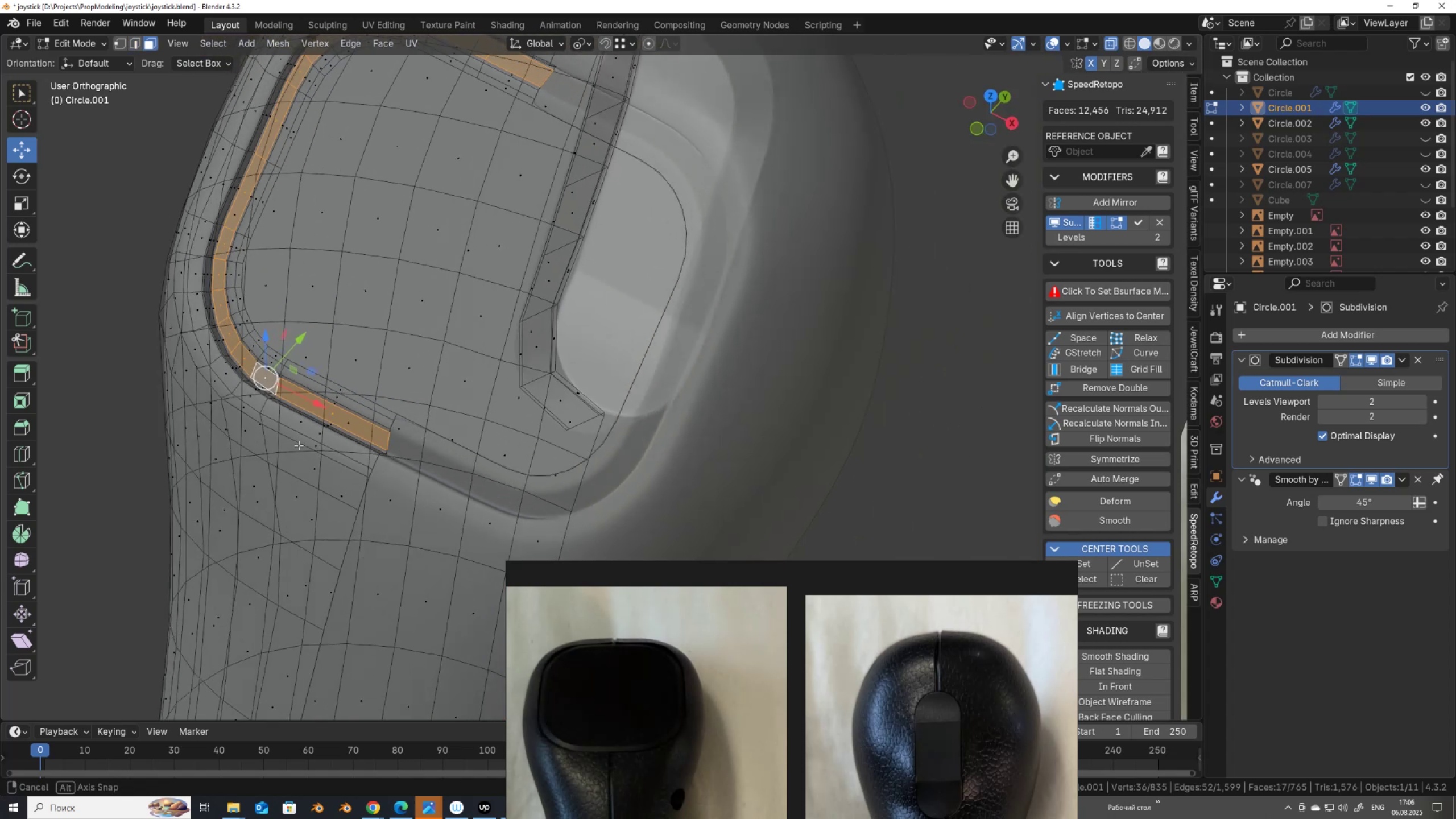 
scroll: coordinate [299, 445], scroll_direction: up, amount: 2.0
 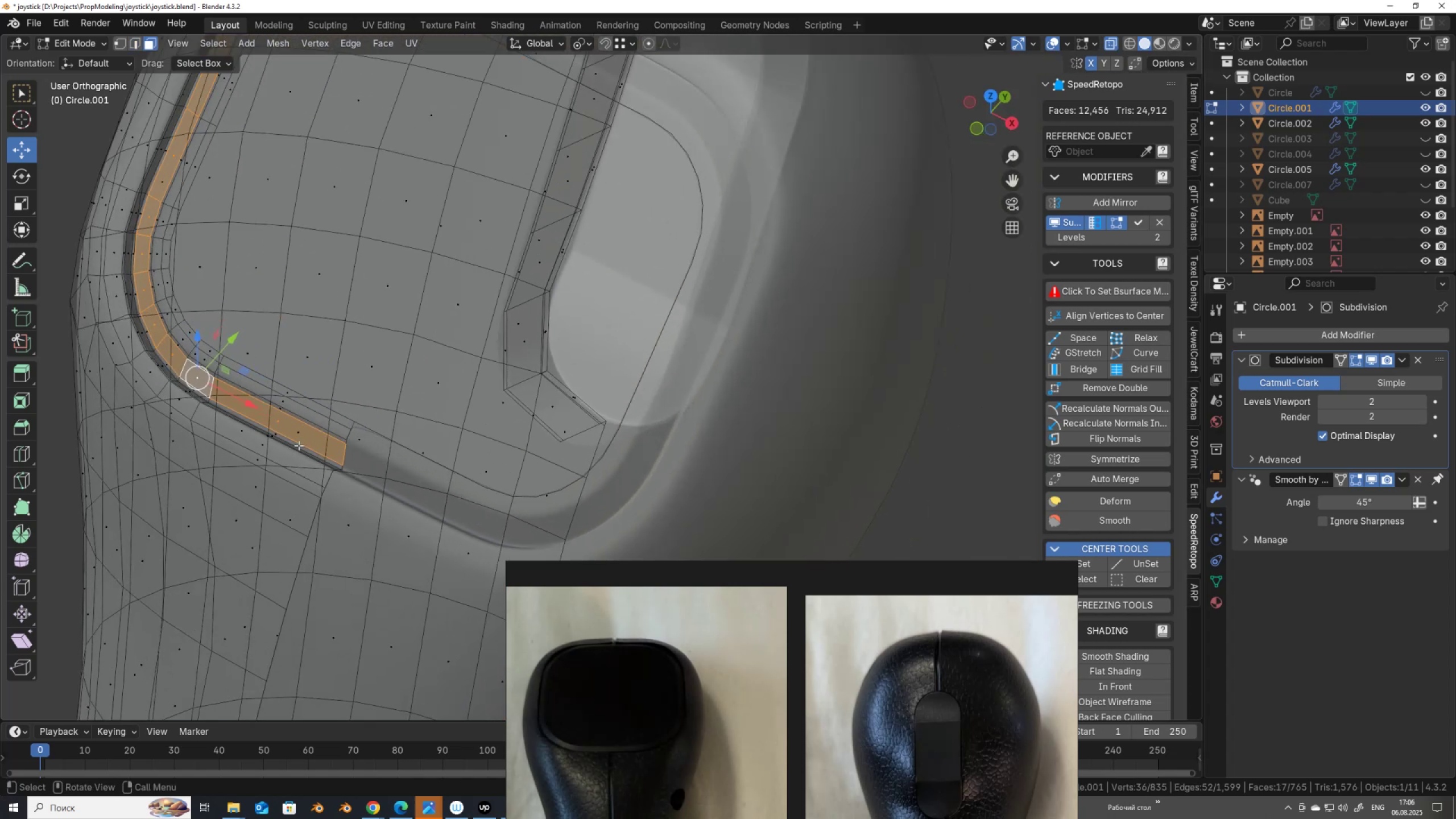 
hold_key(key=ShiftLeft, duration=0.35)
 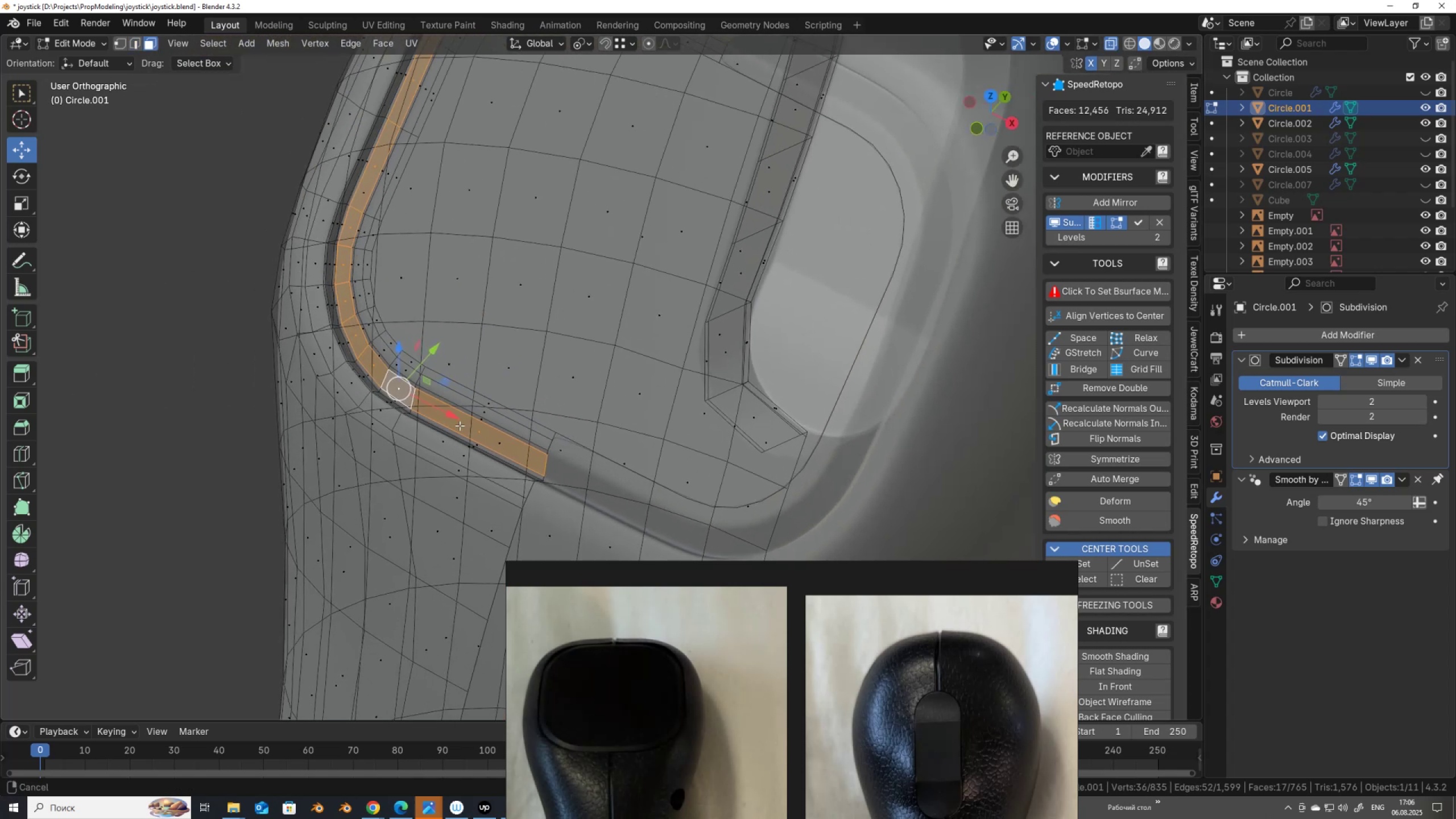 
scroll: coordinate [466, 423], scroll_direction: up, amount: 3.0
 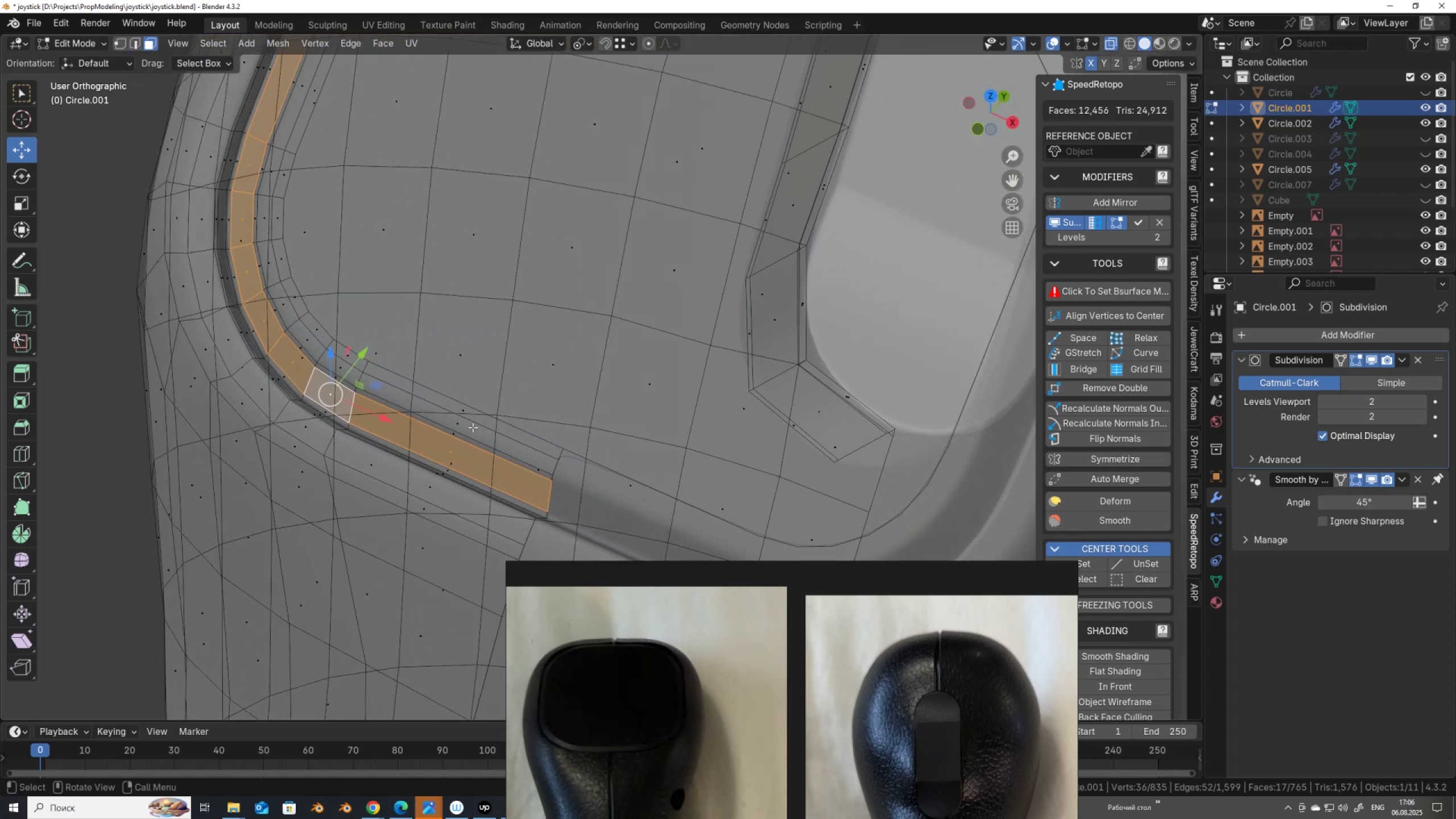 
hold_key(key=ControlLeft, duration=0.58)
 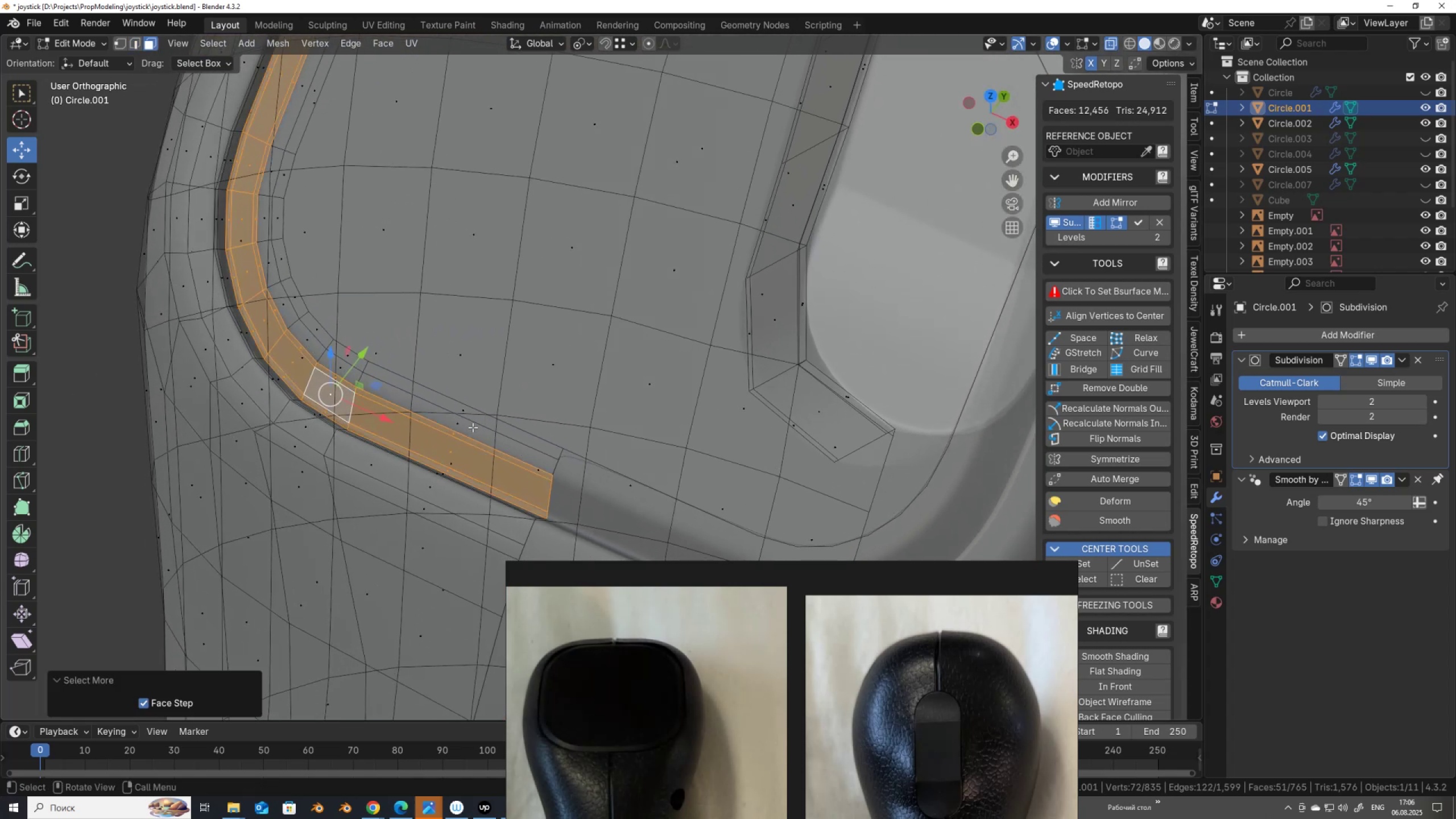 
type(+HLL)
 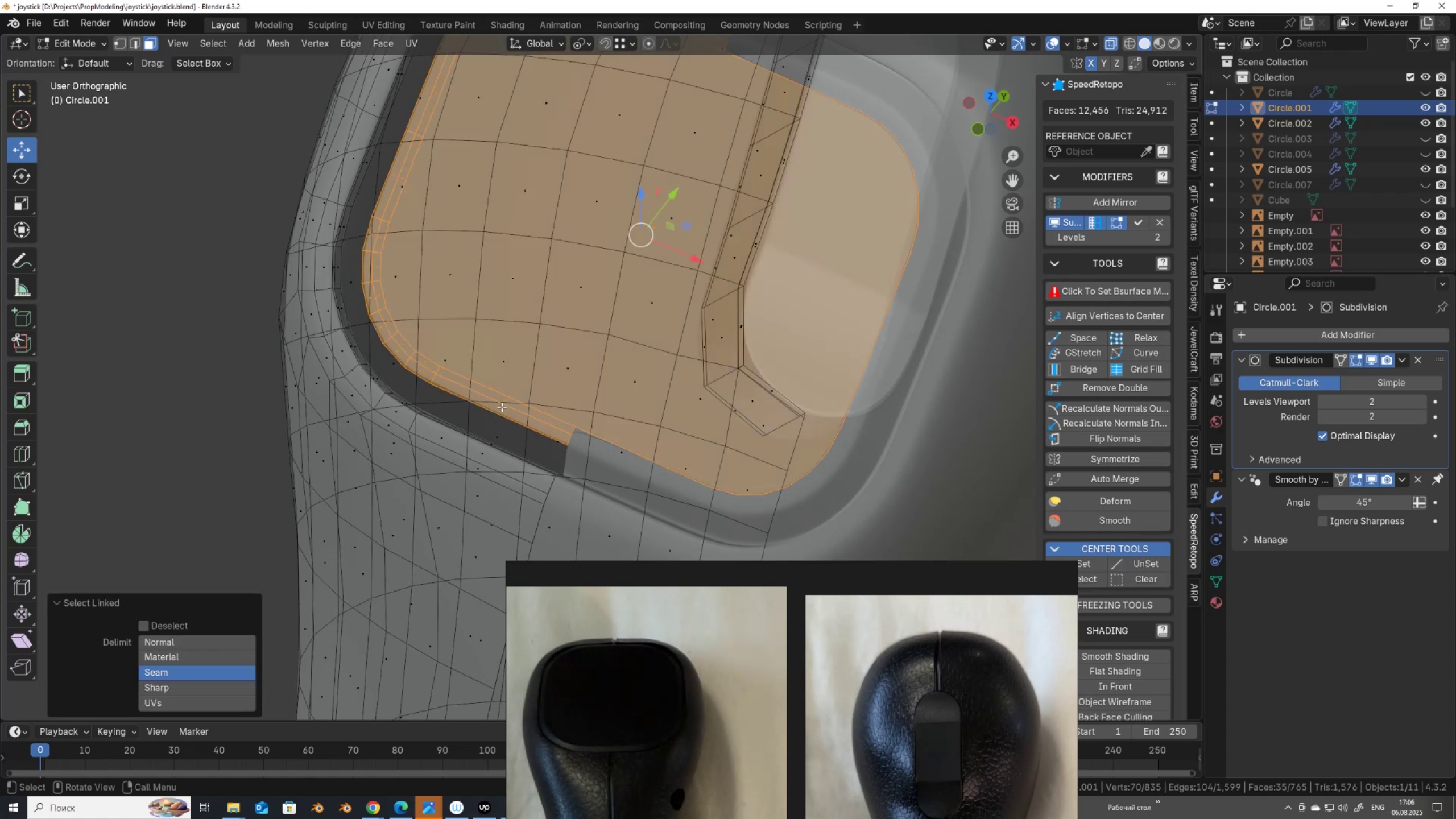 
scroll: coordinate [702, 506], scroll_direction: down, amount: 2.0
 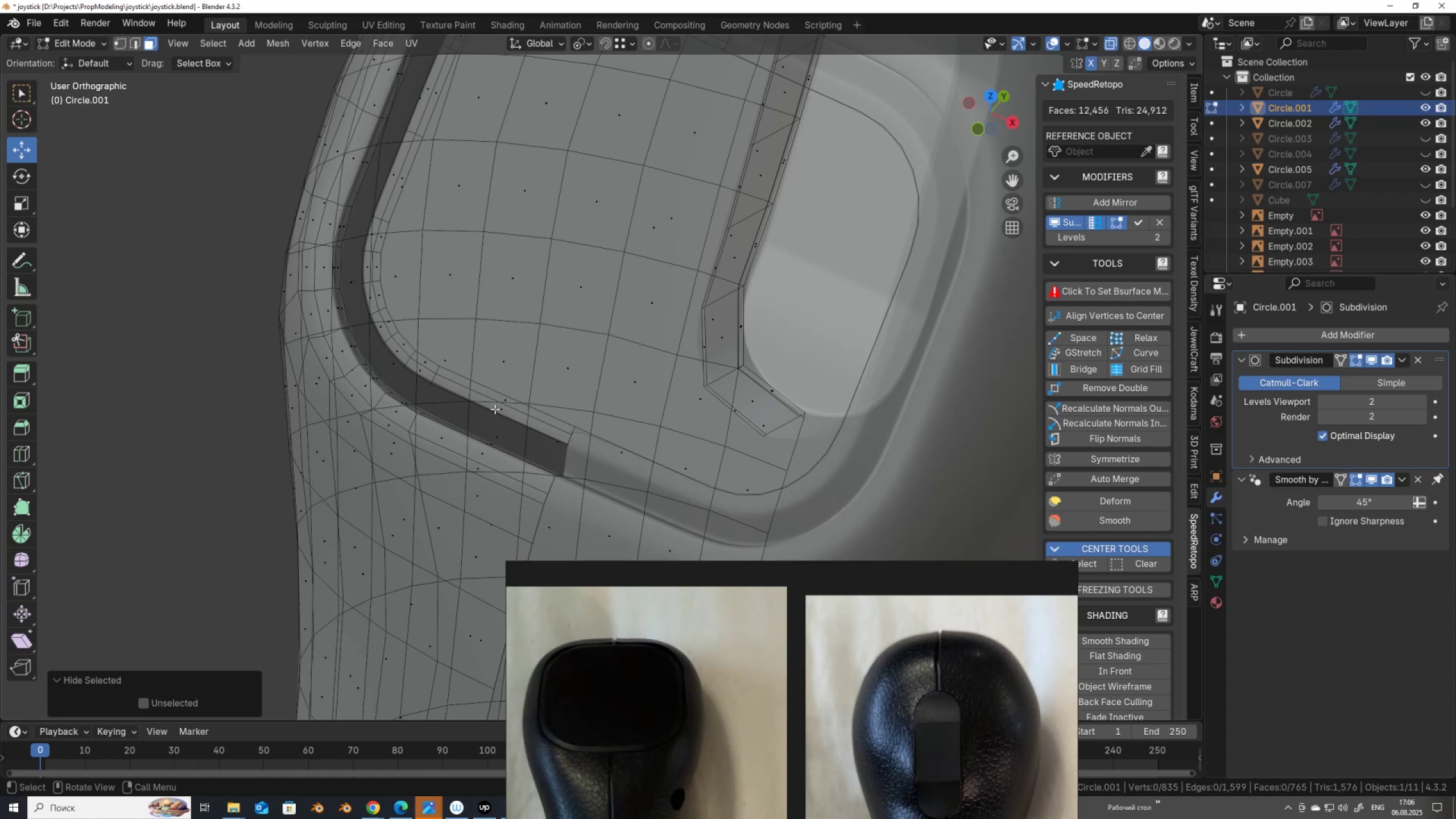 
key(Control+ControlLeft)
 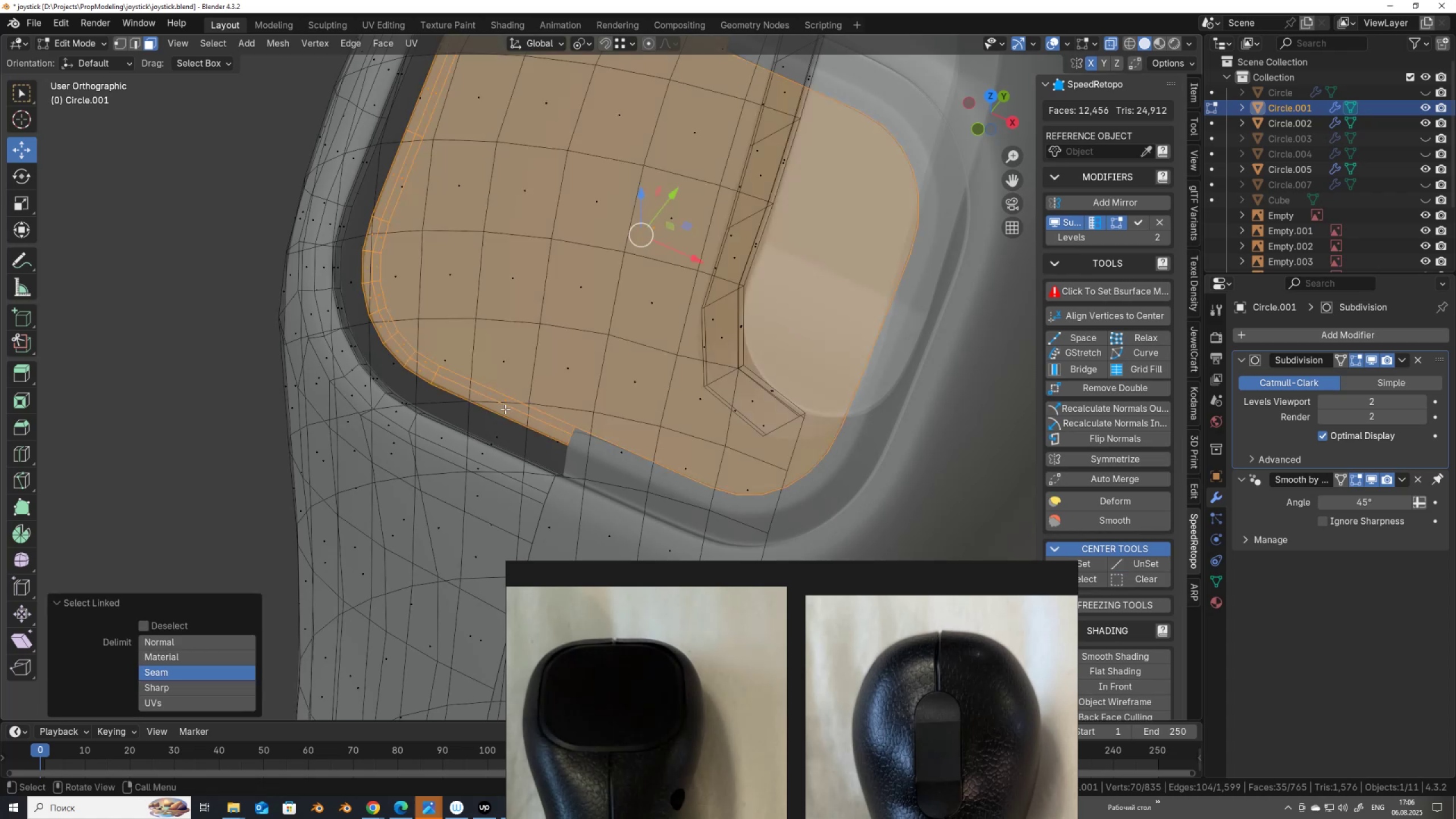 
hold_key(key=ControlLeft, duration=1.53)
 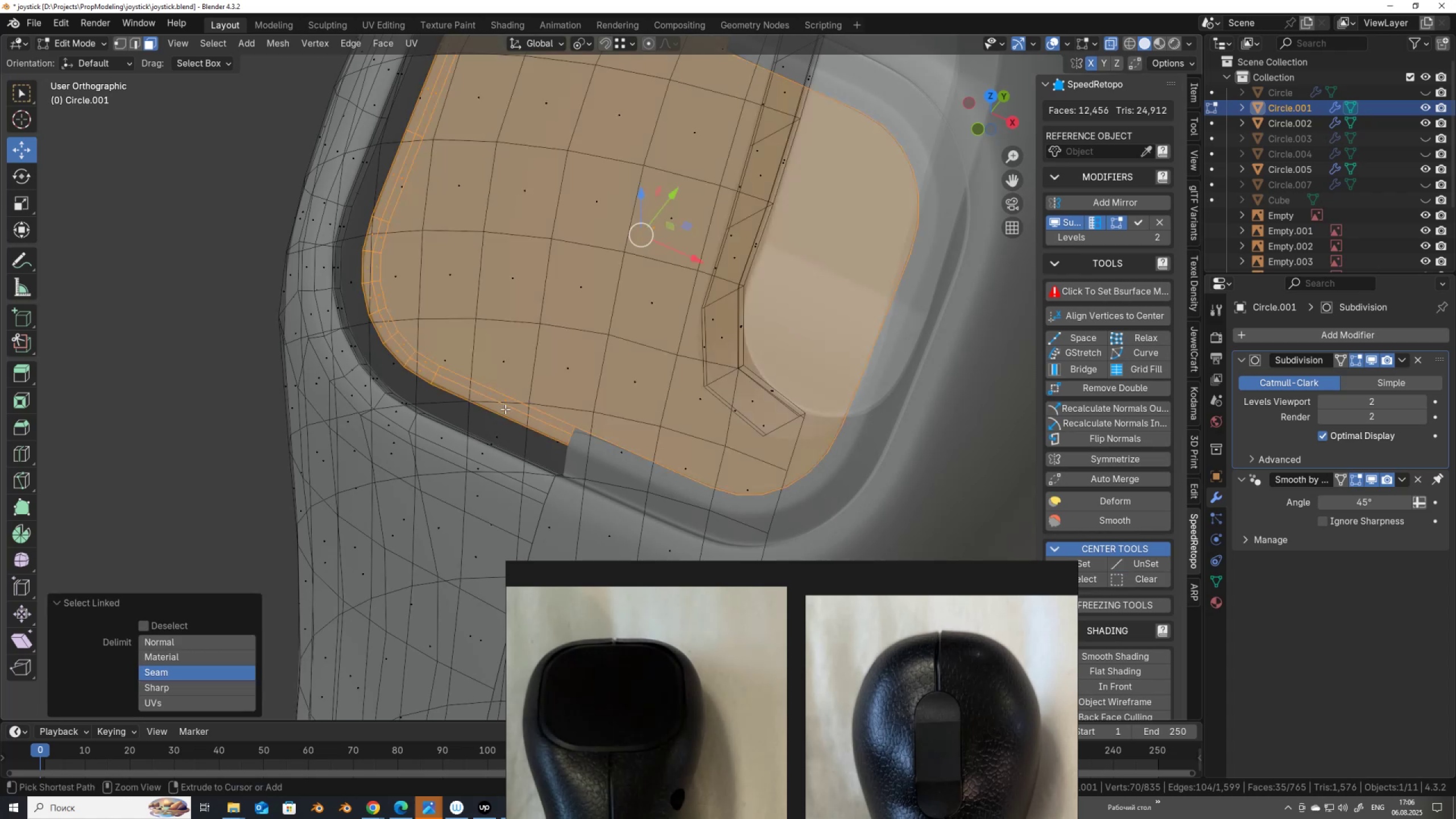 
hold_key(key=ControlLeft, duration=0.51)
 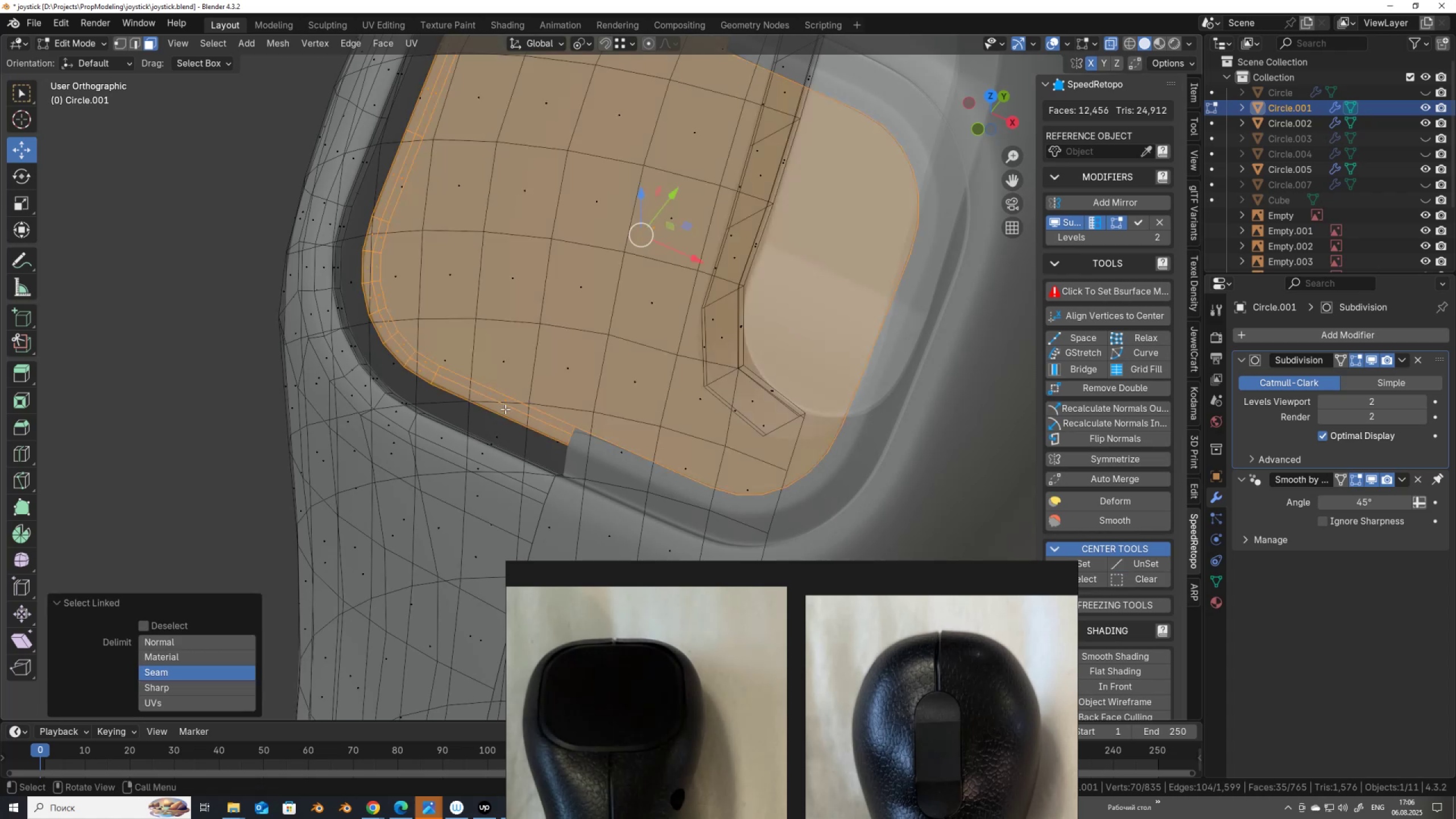 
key(Alt+H)
 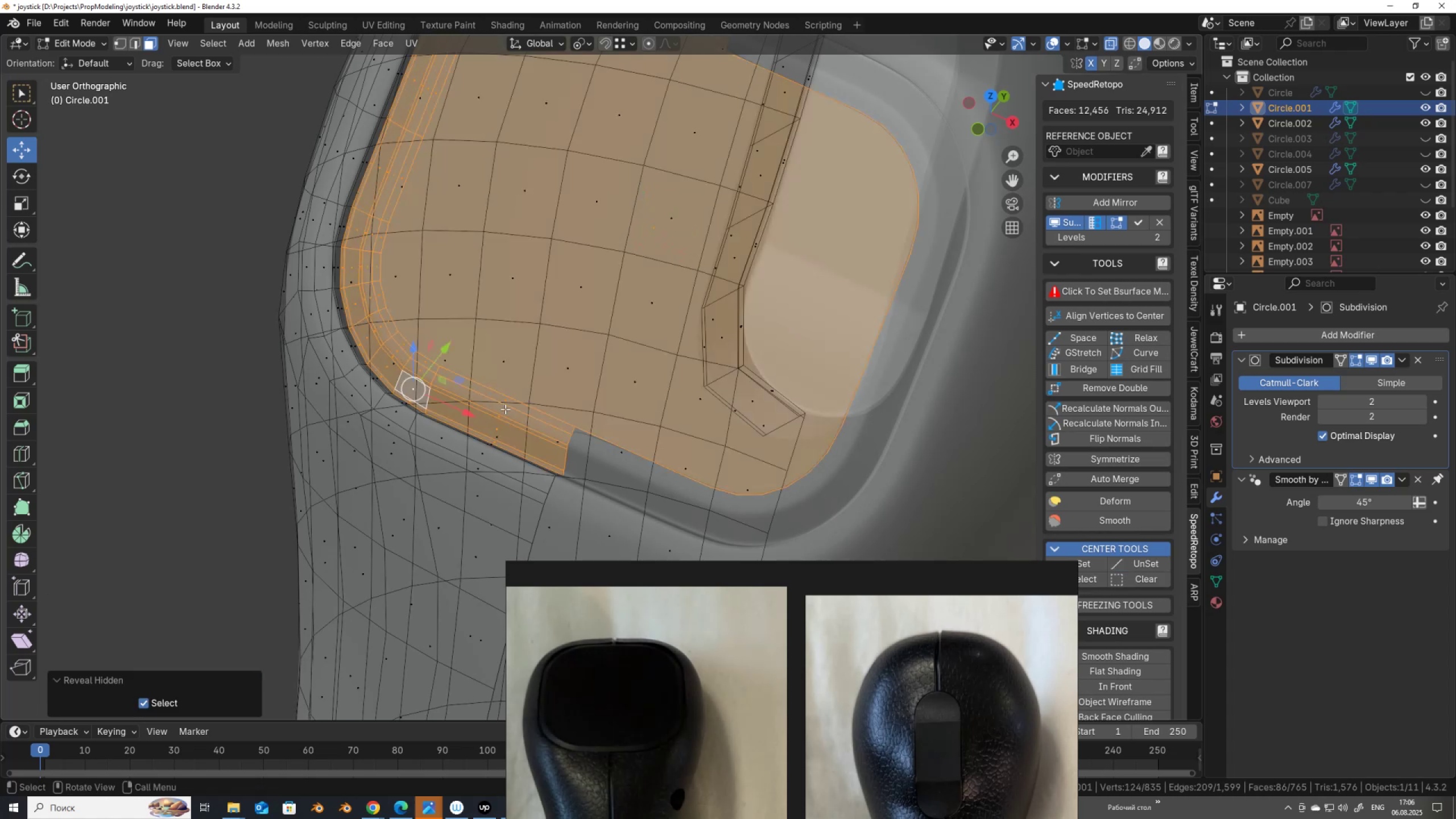 
key(P)
 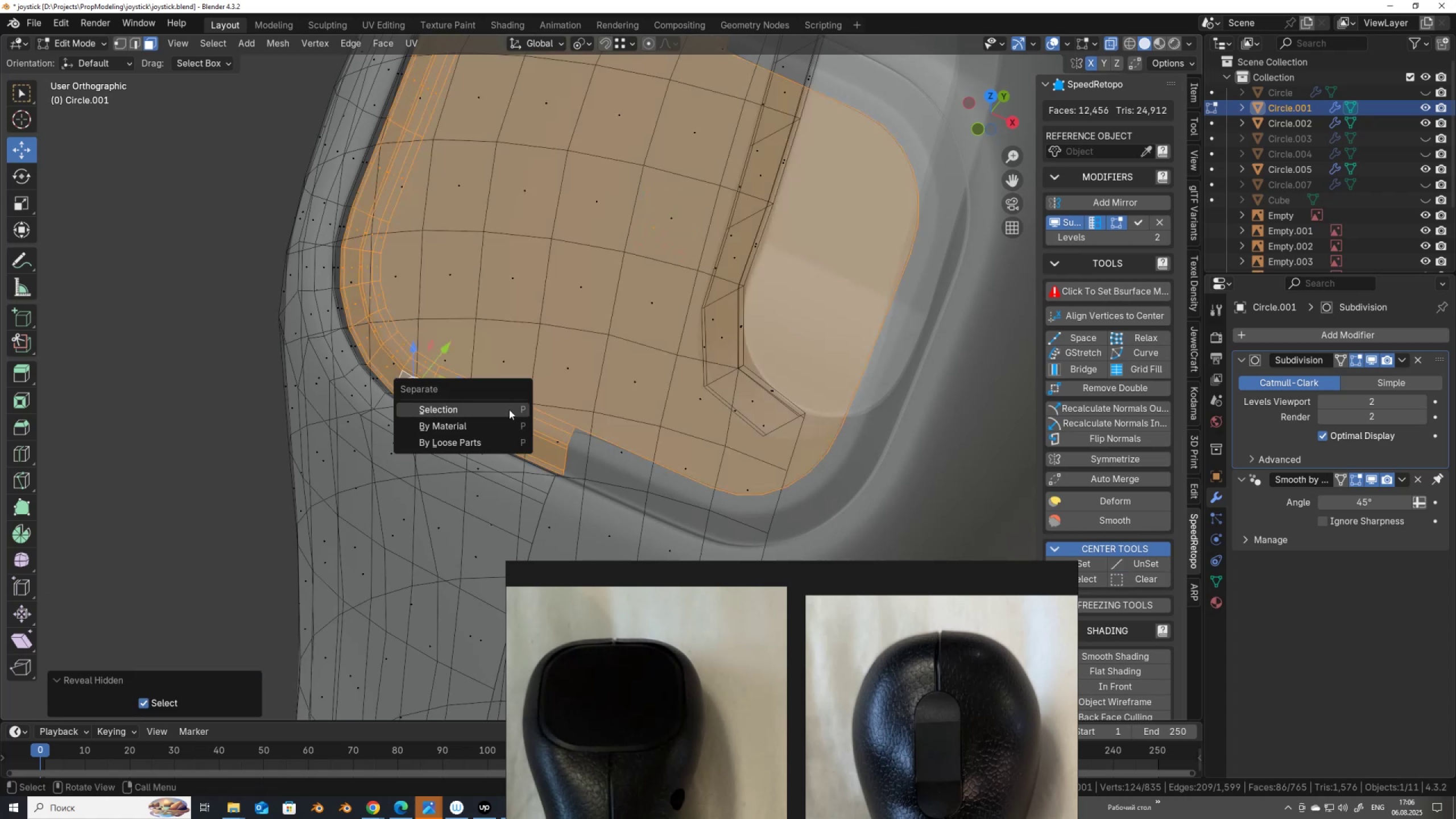 
left_click([509, 410])
 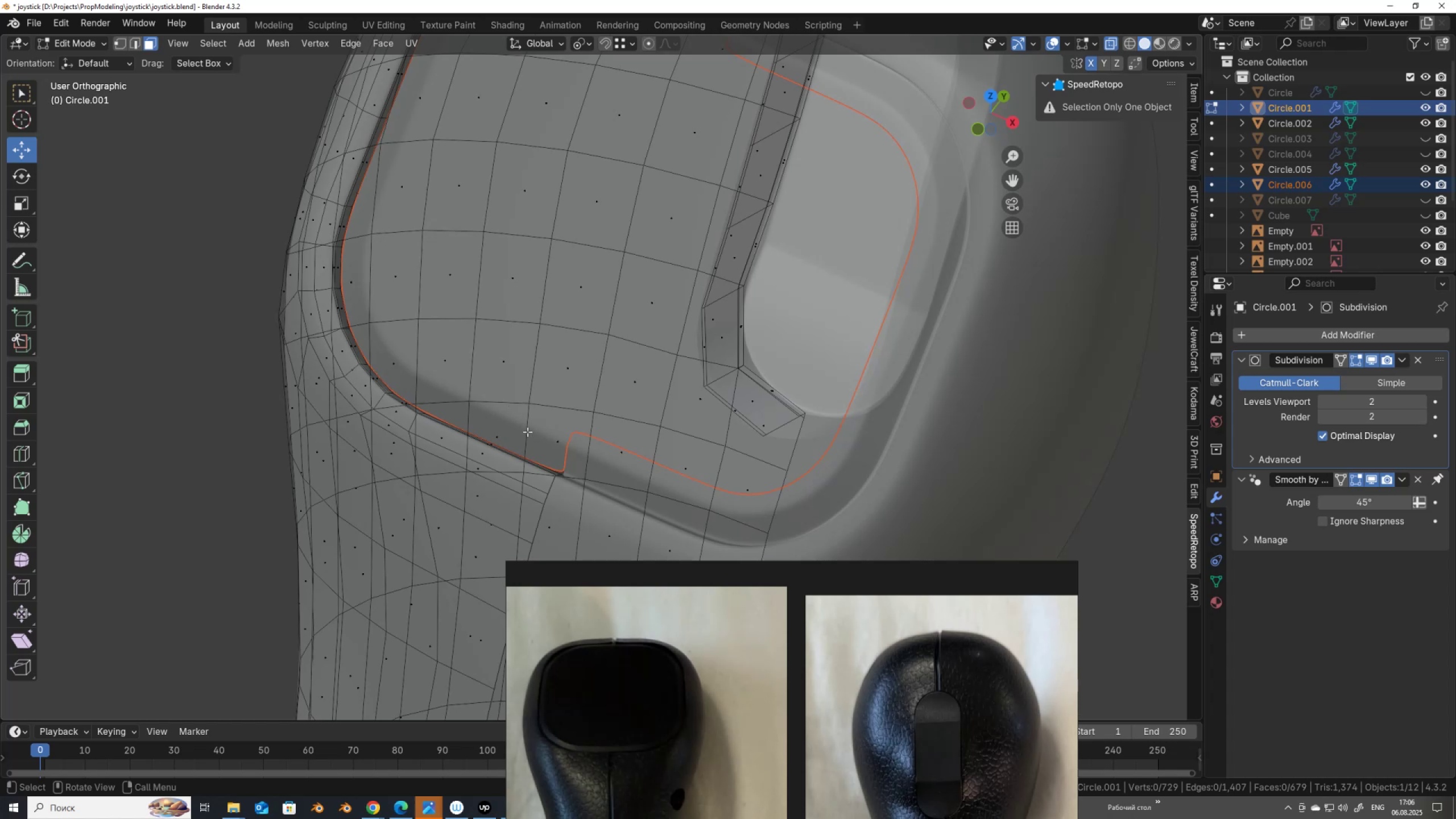 
key(Tab)
 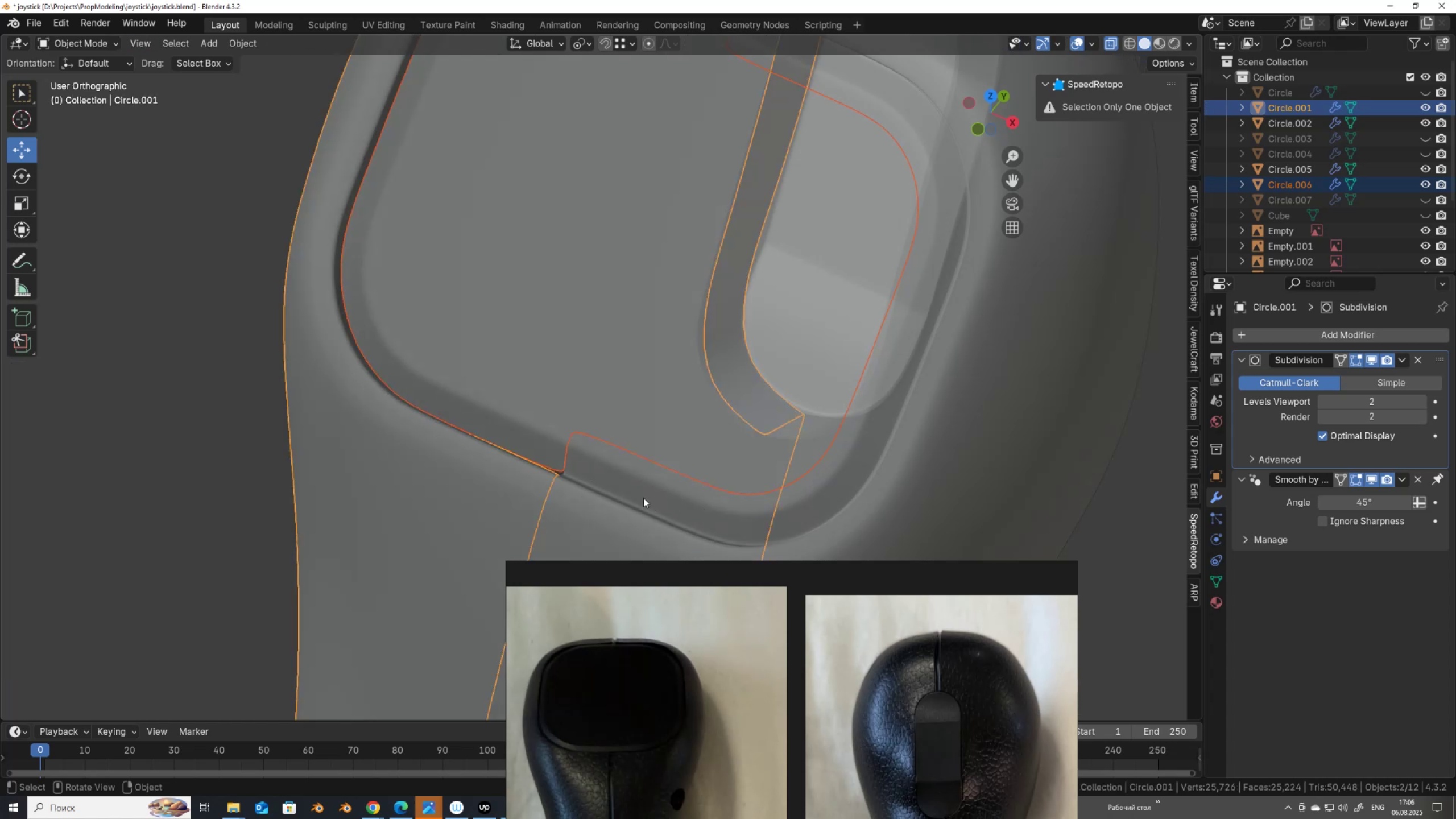 
left_click([643, 497])
 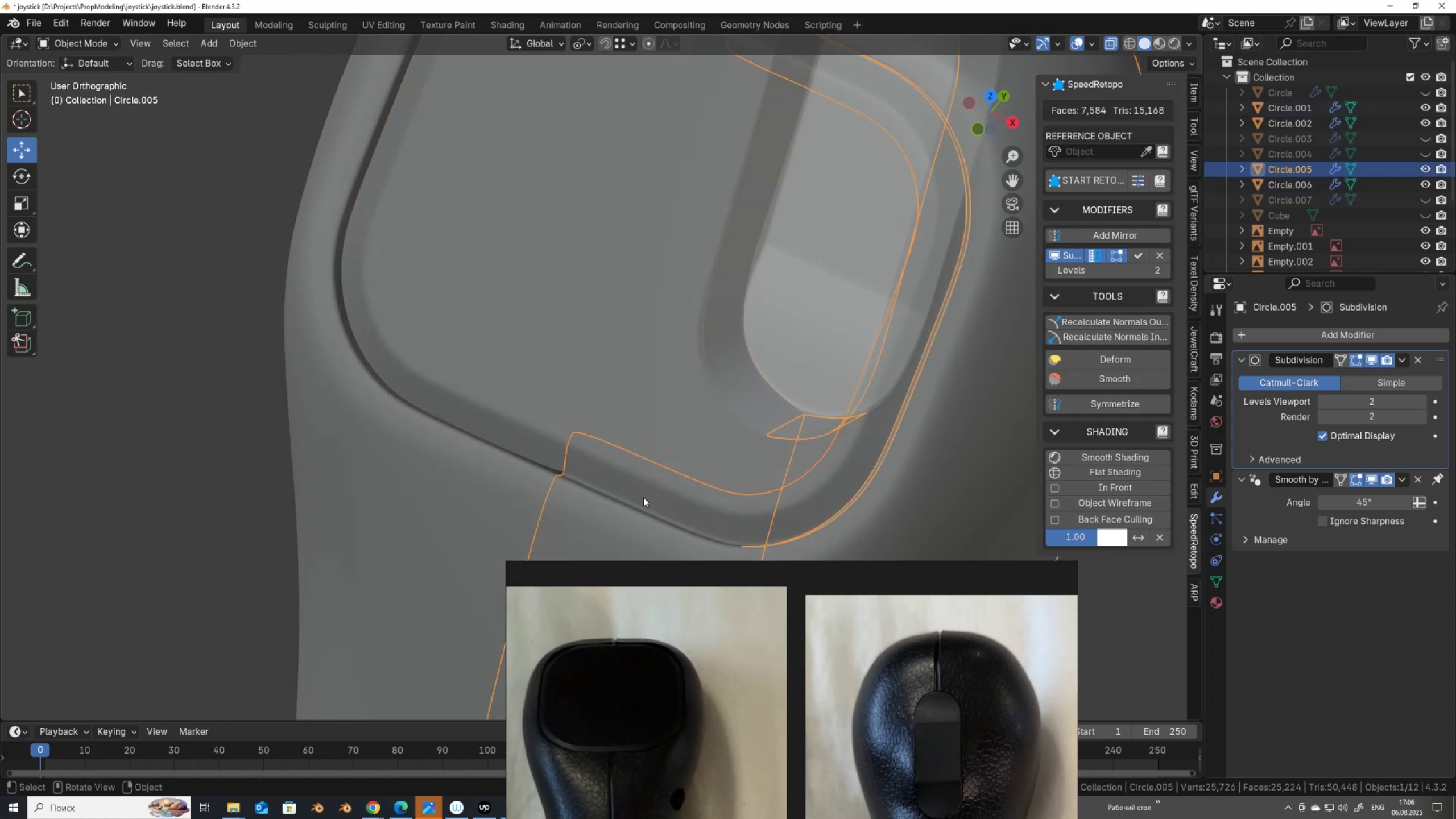 
key(Tab)
 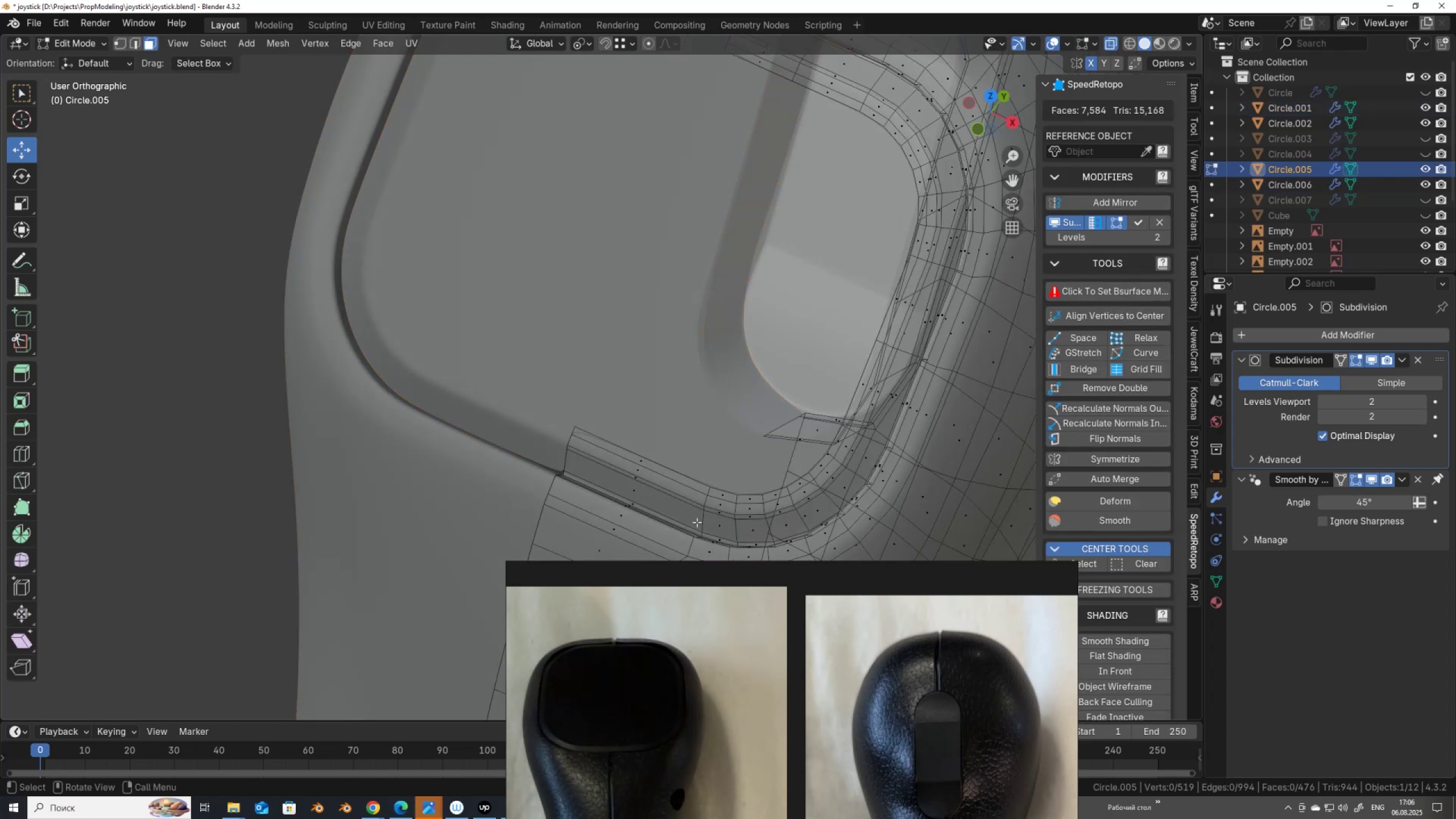 
hold_key(key=AltLeft, duration=0.43)
left_click([705, 522])
 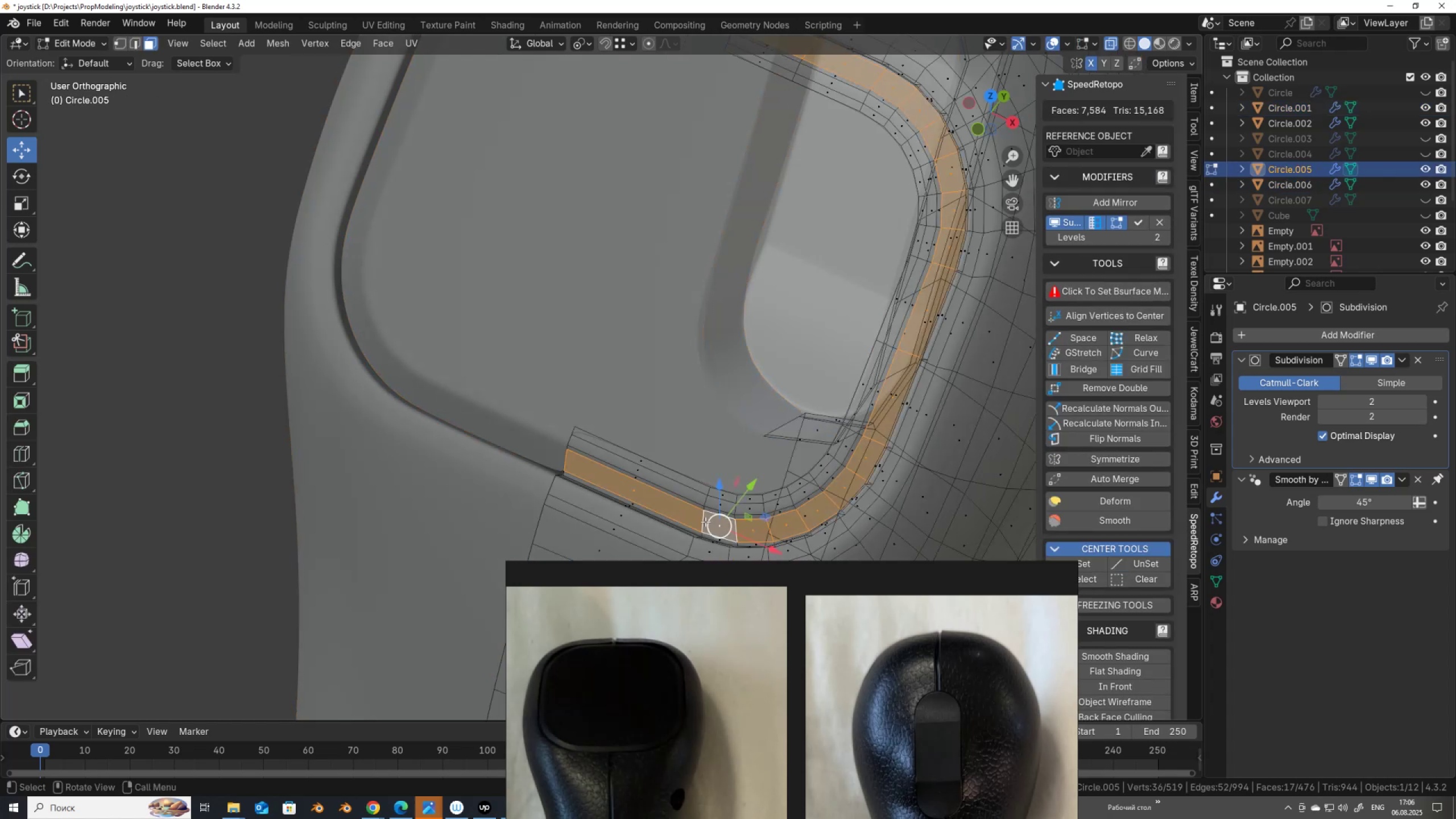 
key(Control+NumpadAdd)
 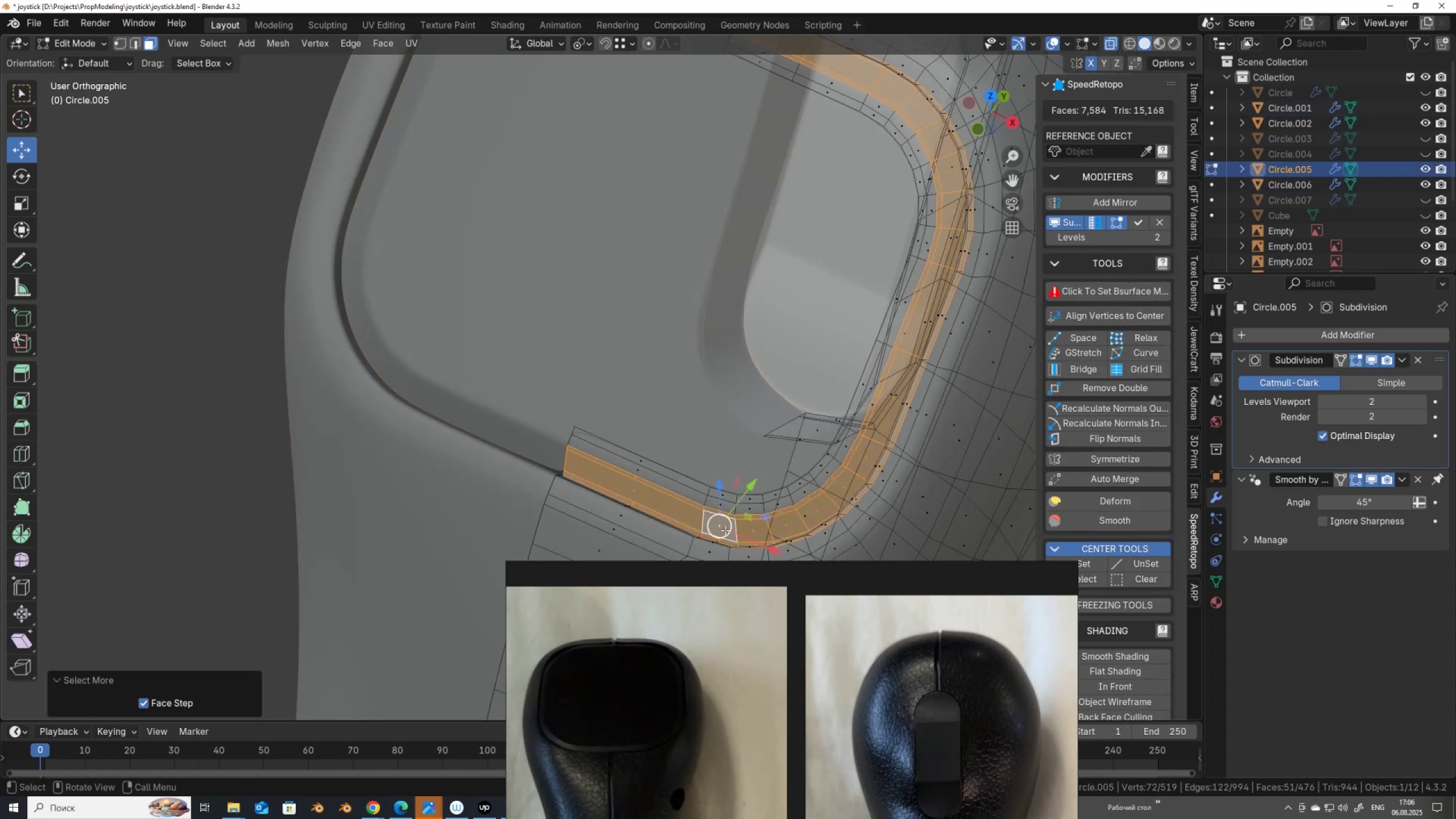 
hold_key(key=ShiftLeft, duration=0.99)
hold_key(key=AltLeft, duration=0.92)
left_click([700, 502])
 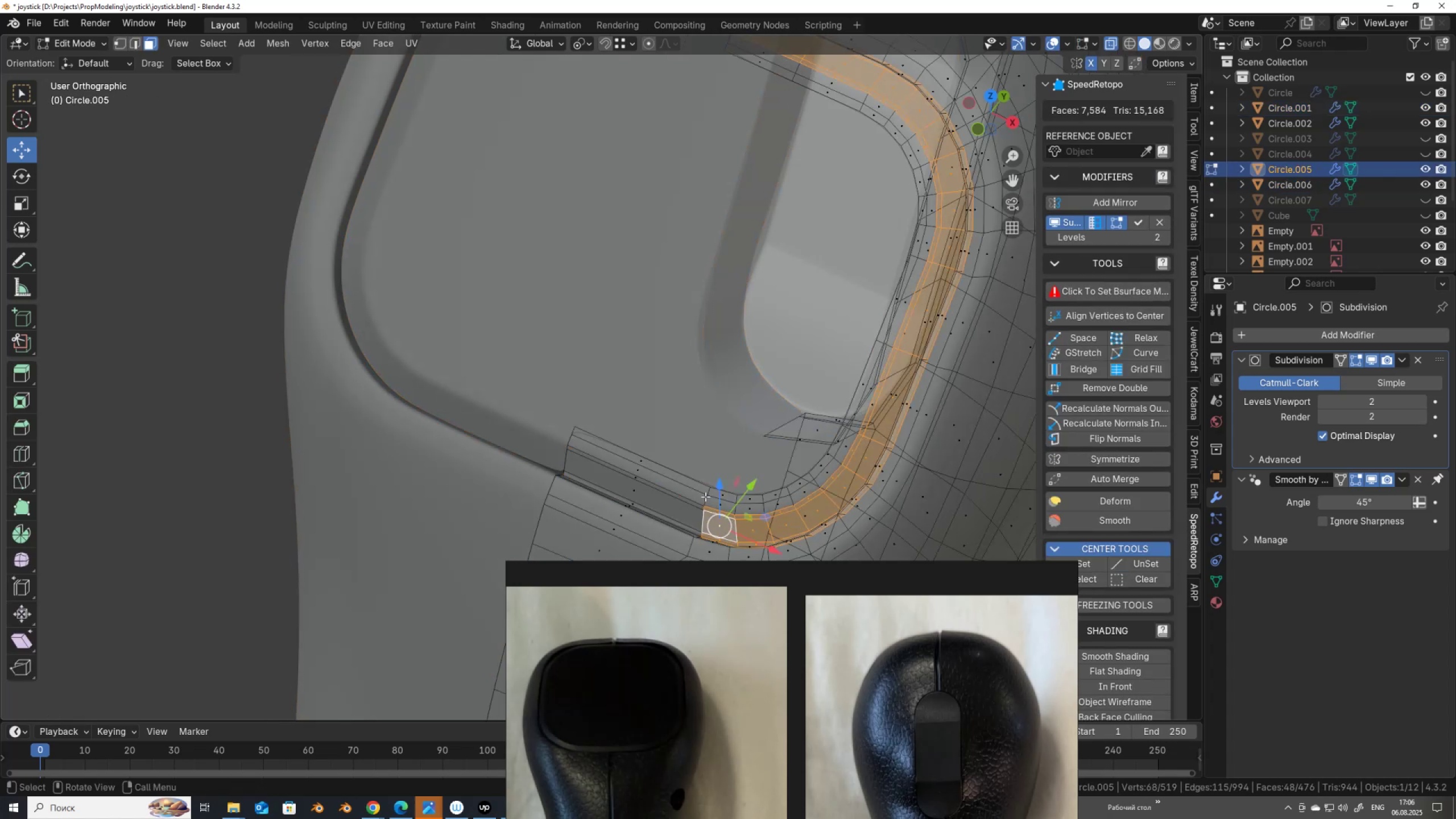 
key(Control+ControlLeft)
 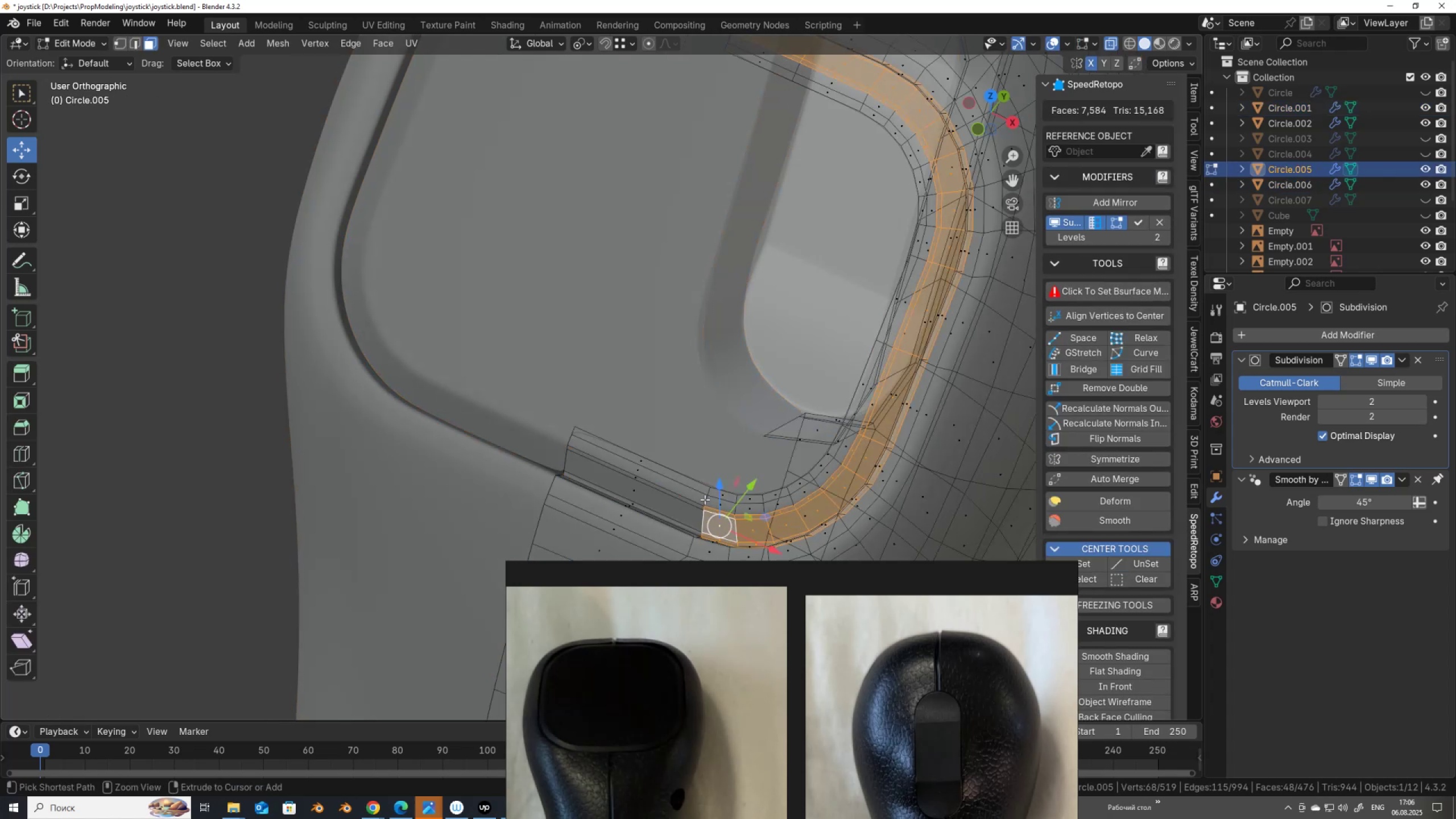 
key(Control+Z)
 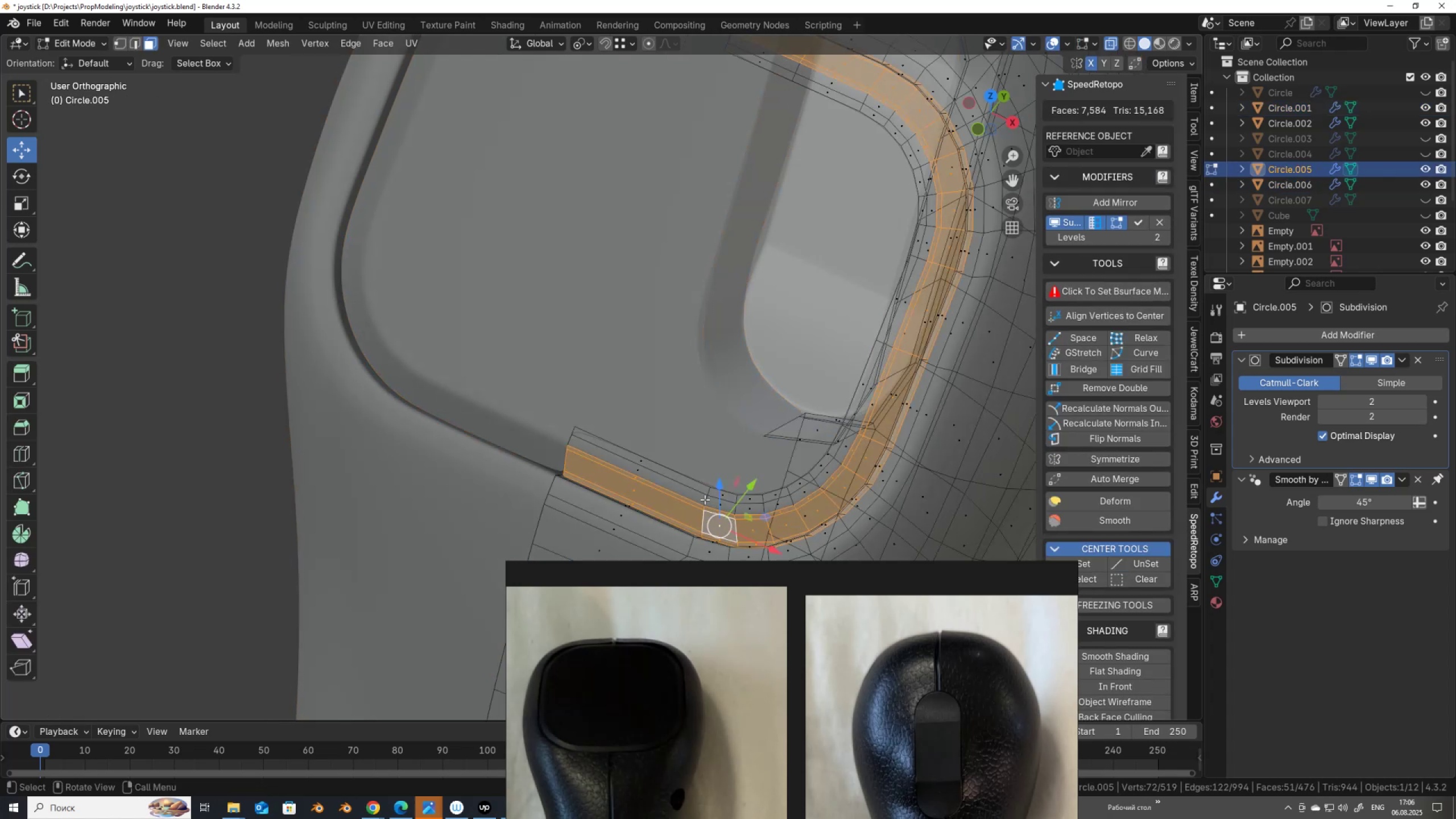 
hold_key(key=ShiftLeft, duration=1.31)
hold_key(key=AltLeft, duration=1.25)
left_click([705, 499])
 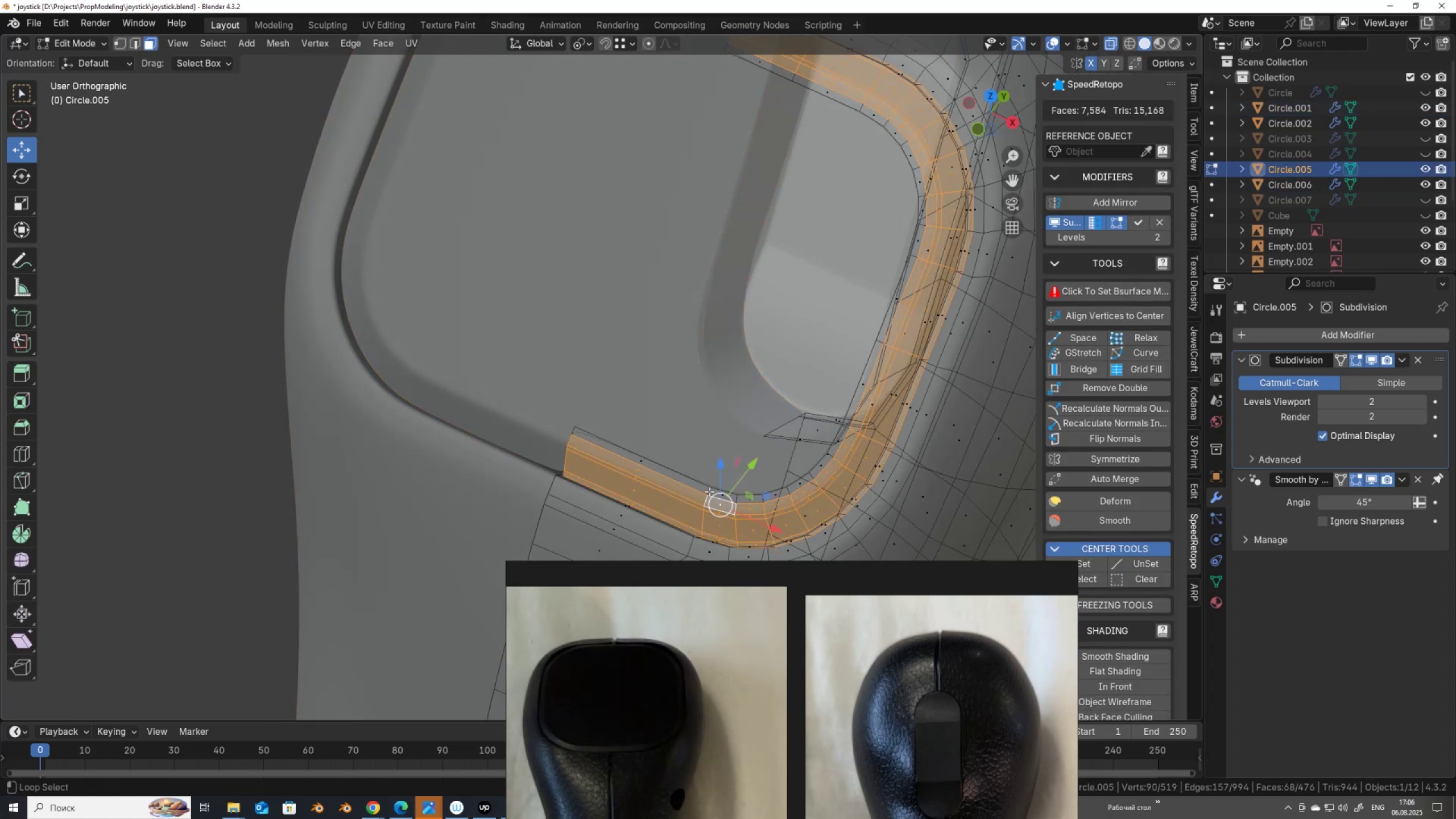 
left_click([709, 491])
 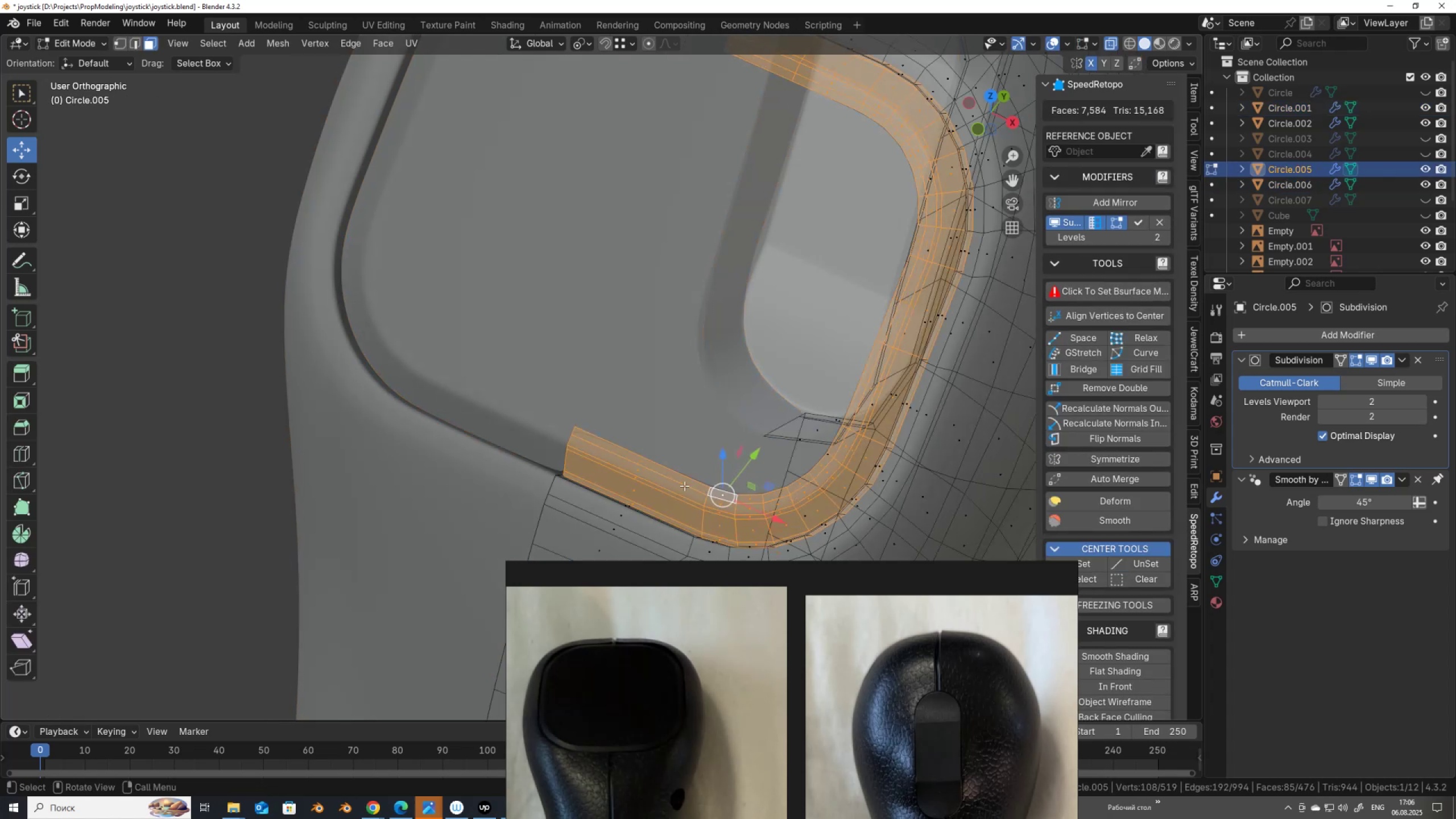 
hold_key(key=ShiftLeft, duration=0.97)
 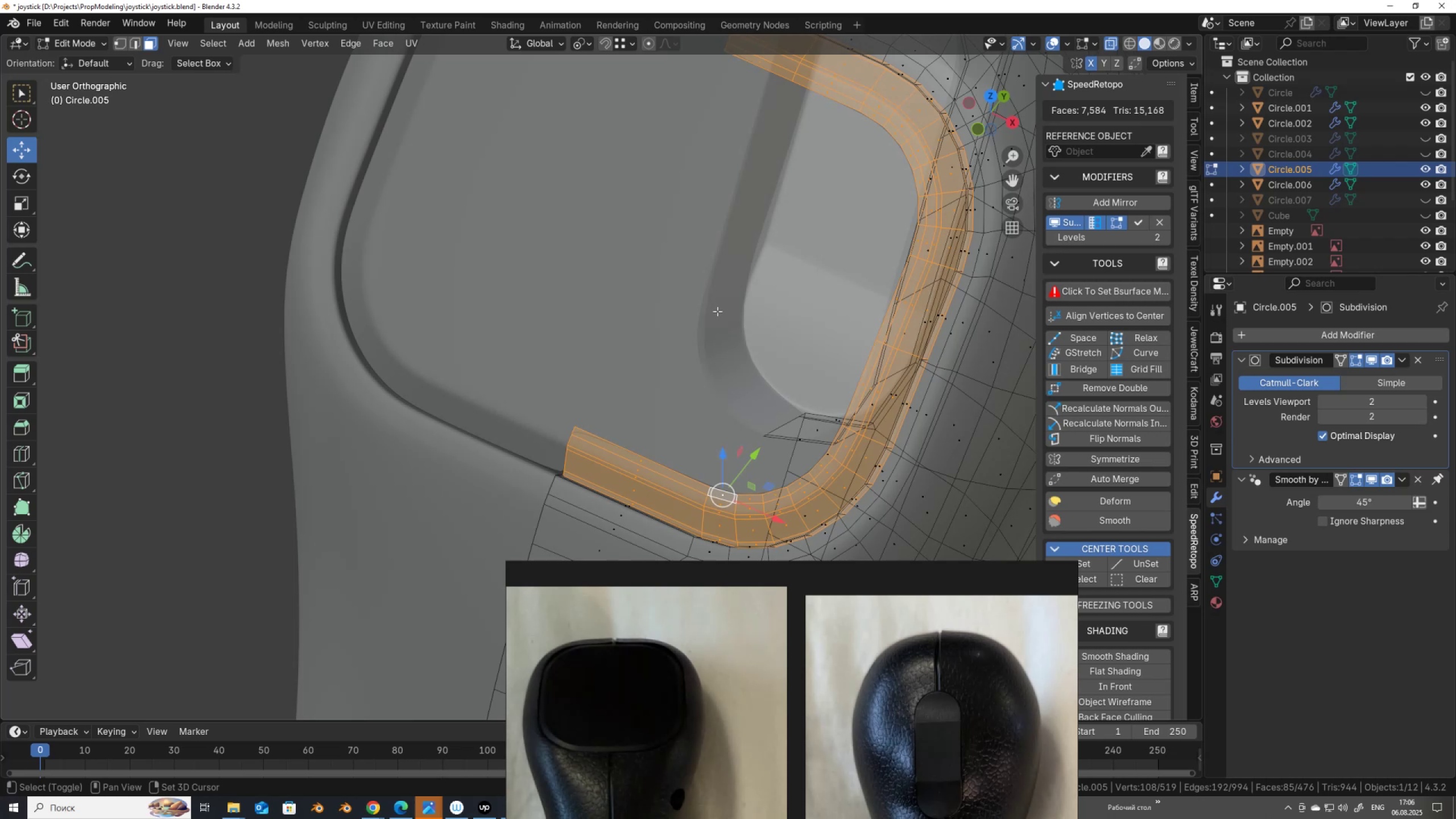 
scroll: coordinate [721, 328], scroll_direction: down, amount: 2.0
 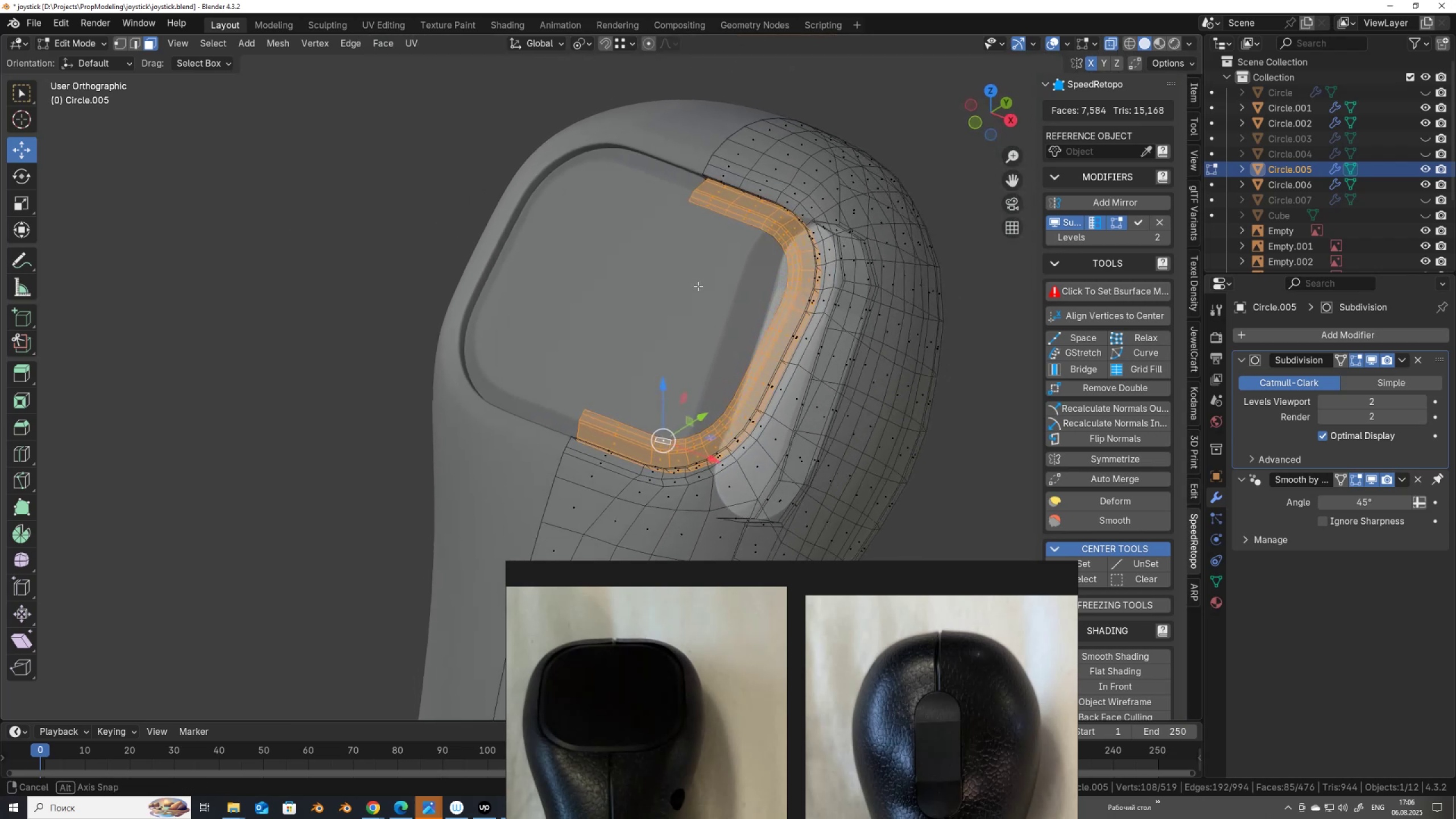 
scroll: coordinate [700, 304], scroll_direction: up, amount: 2.0
 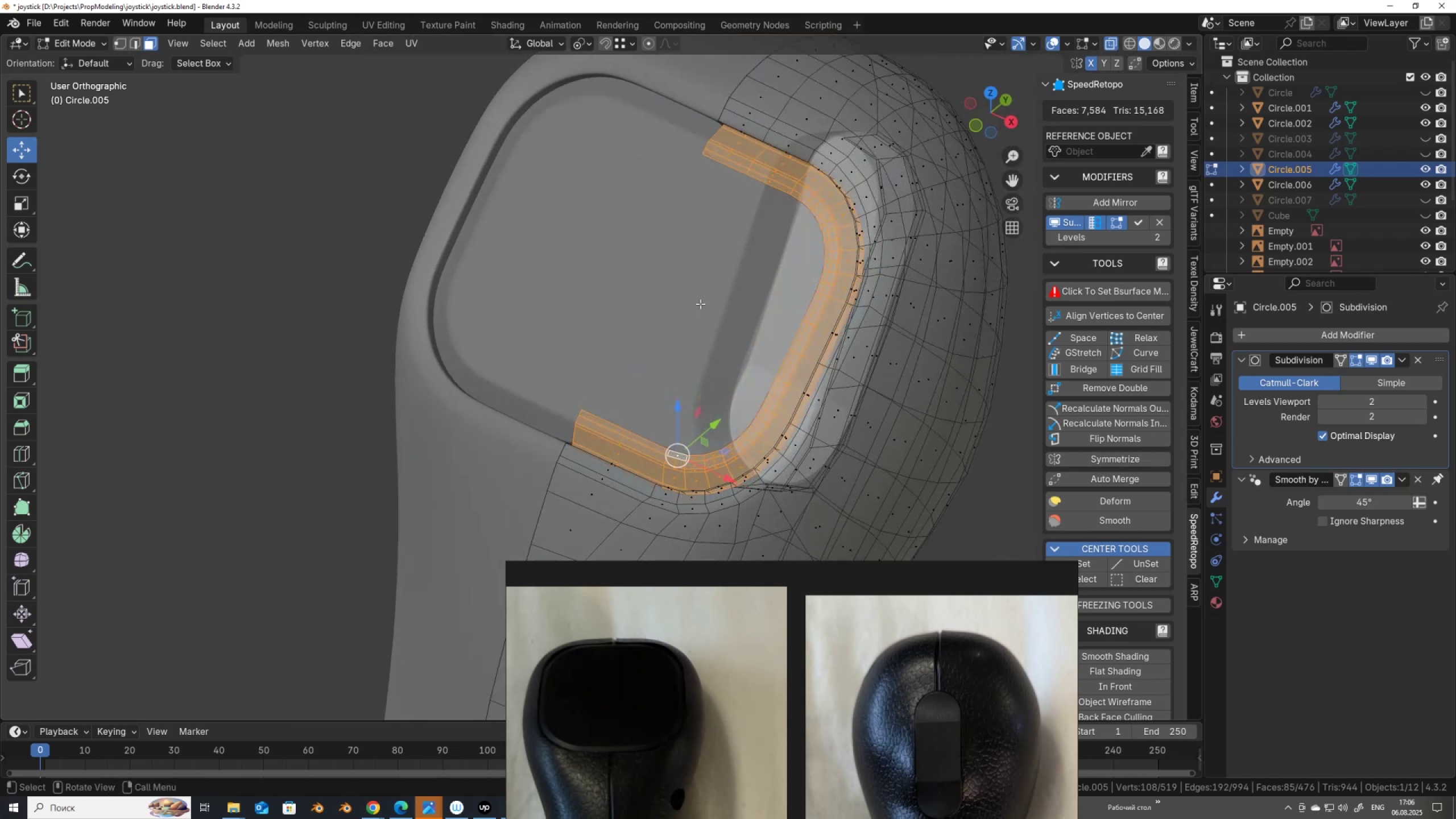 
key(P)
 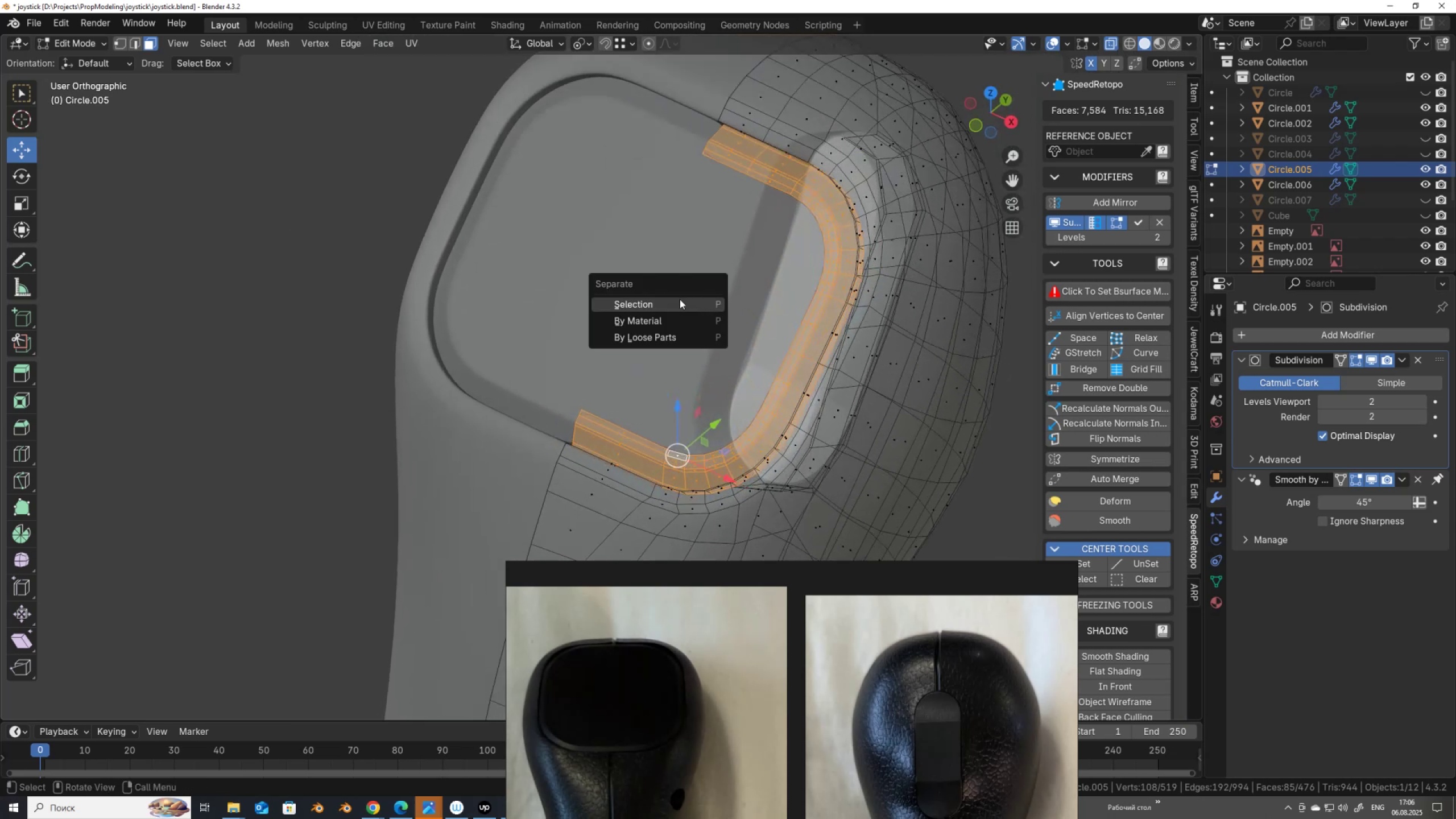 
left_click([680, 300])
 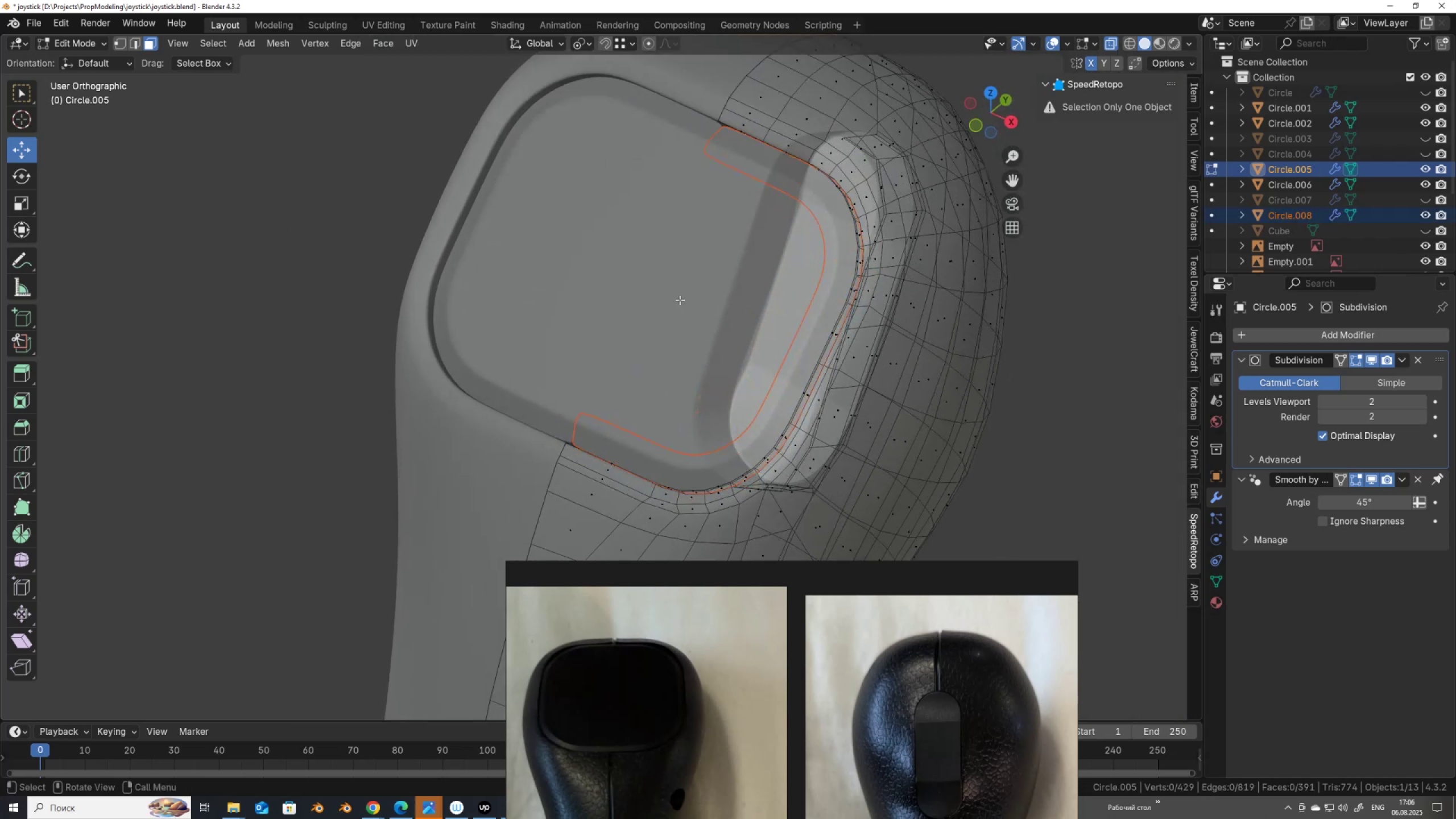 
key(Tab)
 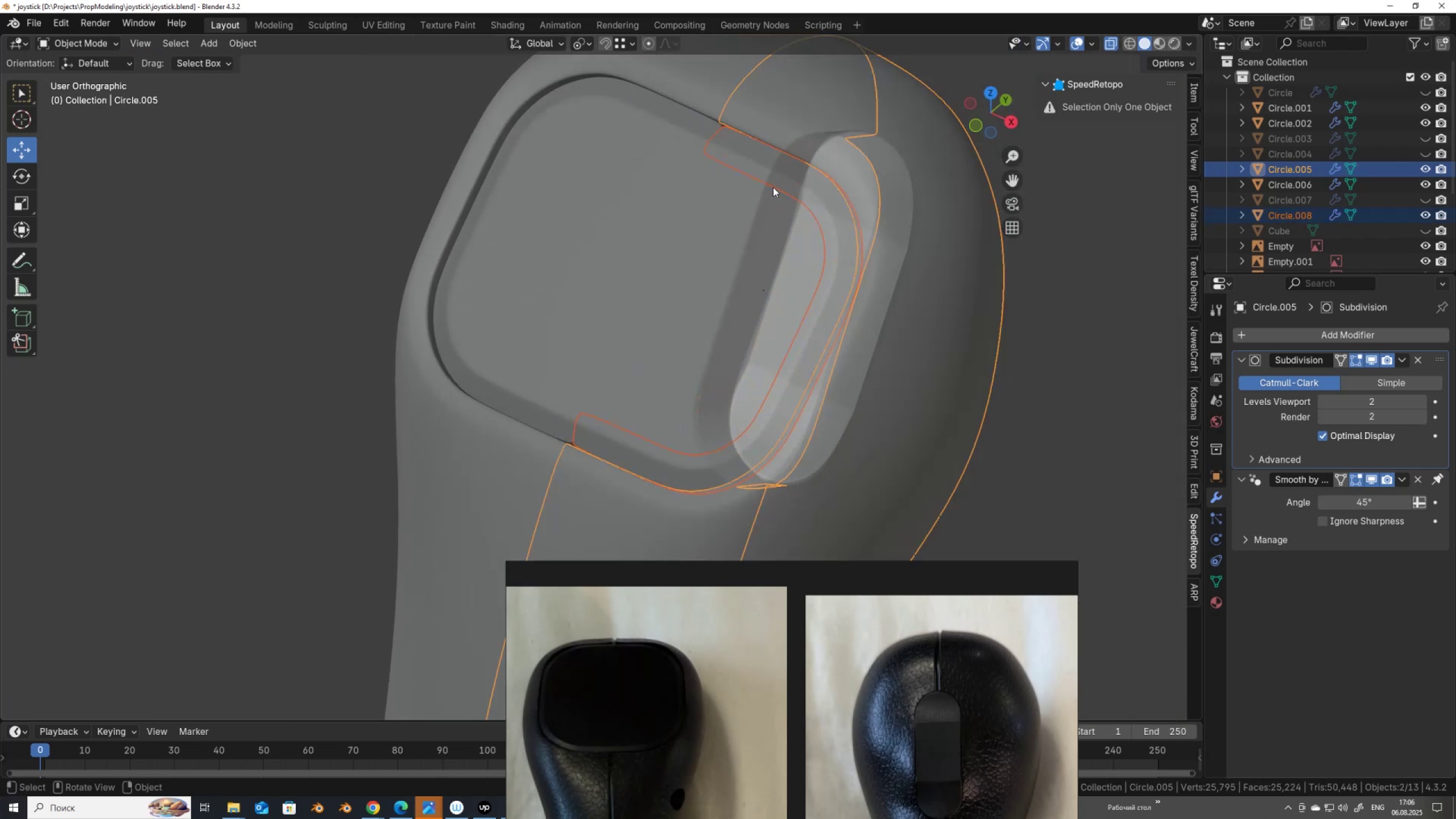 
left_click([773, 168])
 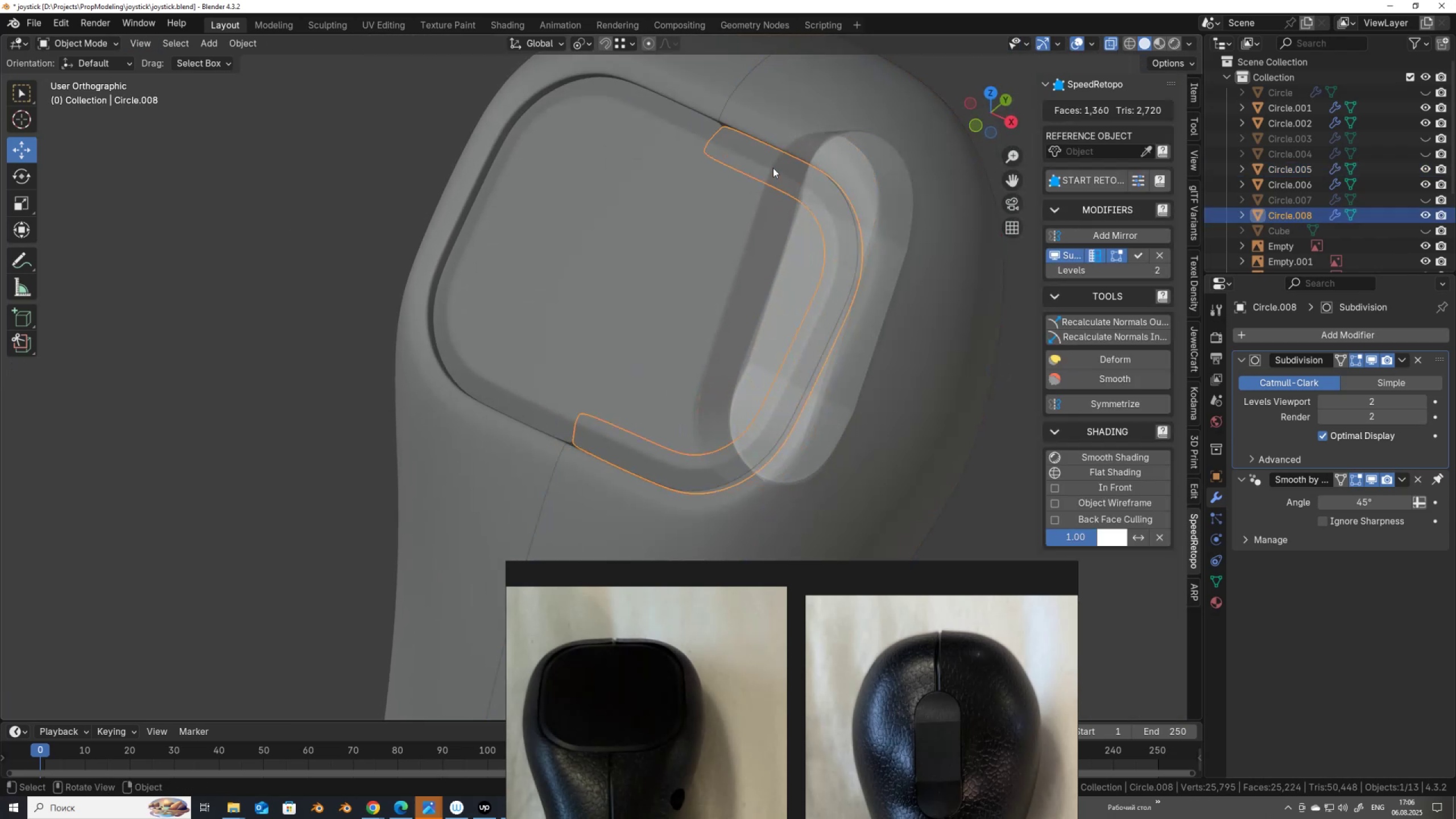 
hold_key(key=ShiftLeft, duration=0.41)
double_click([705, 227])
 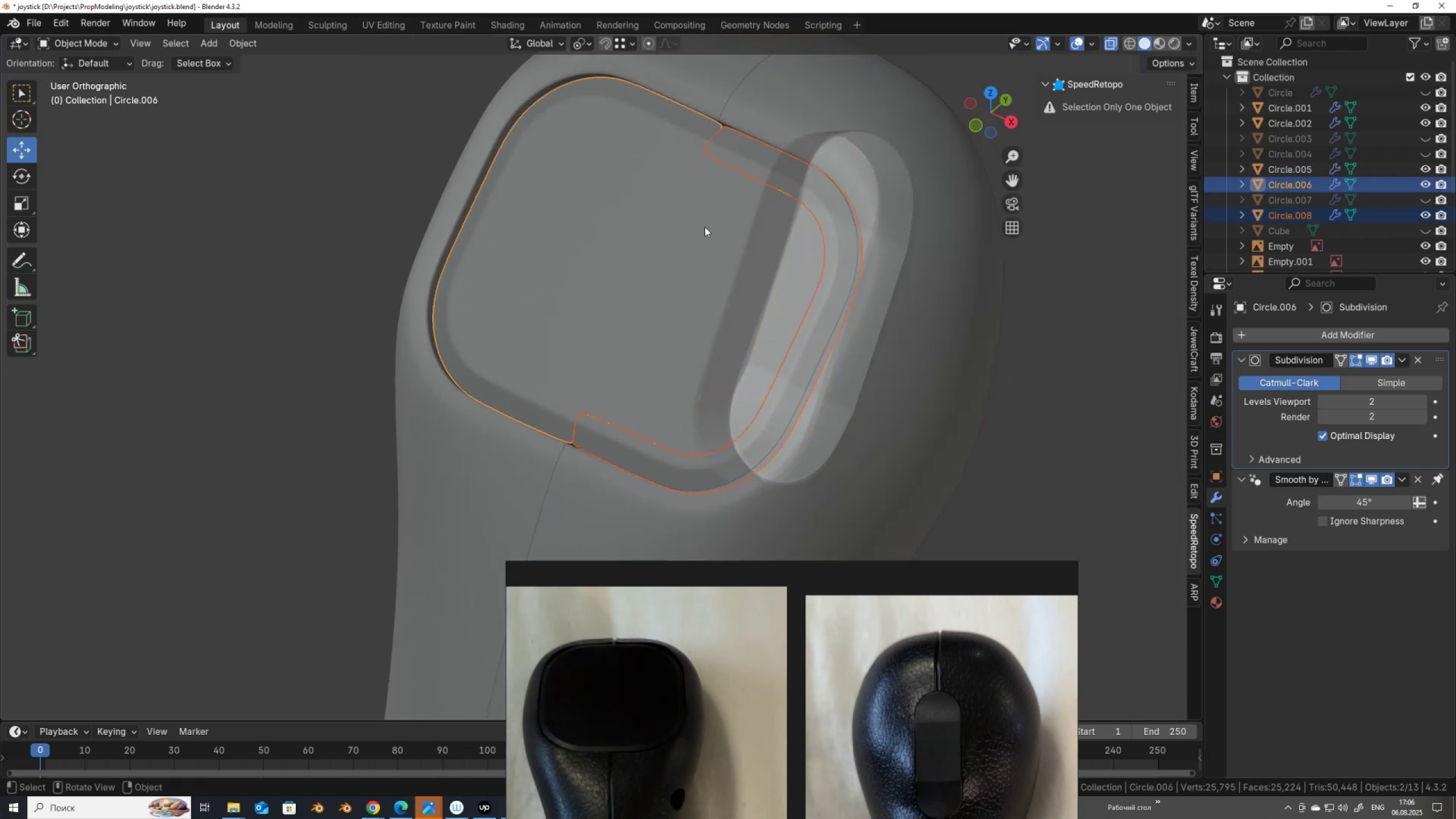 
key(Control+J)
 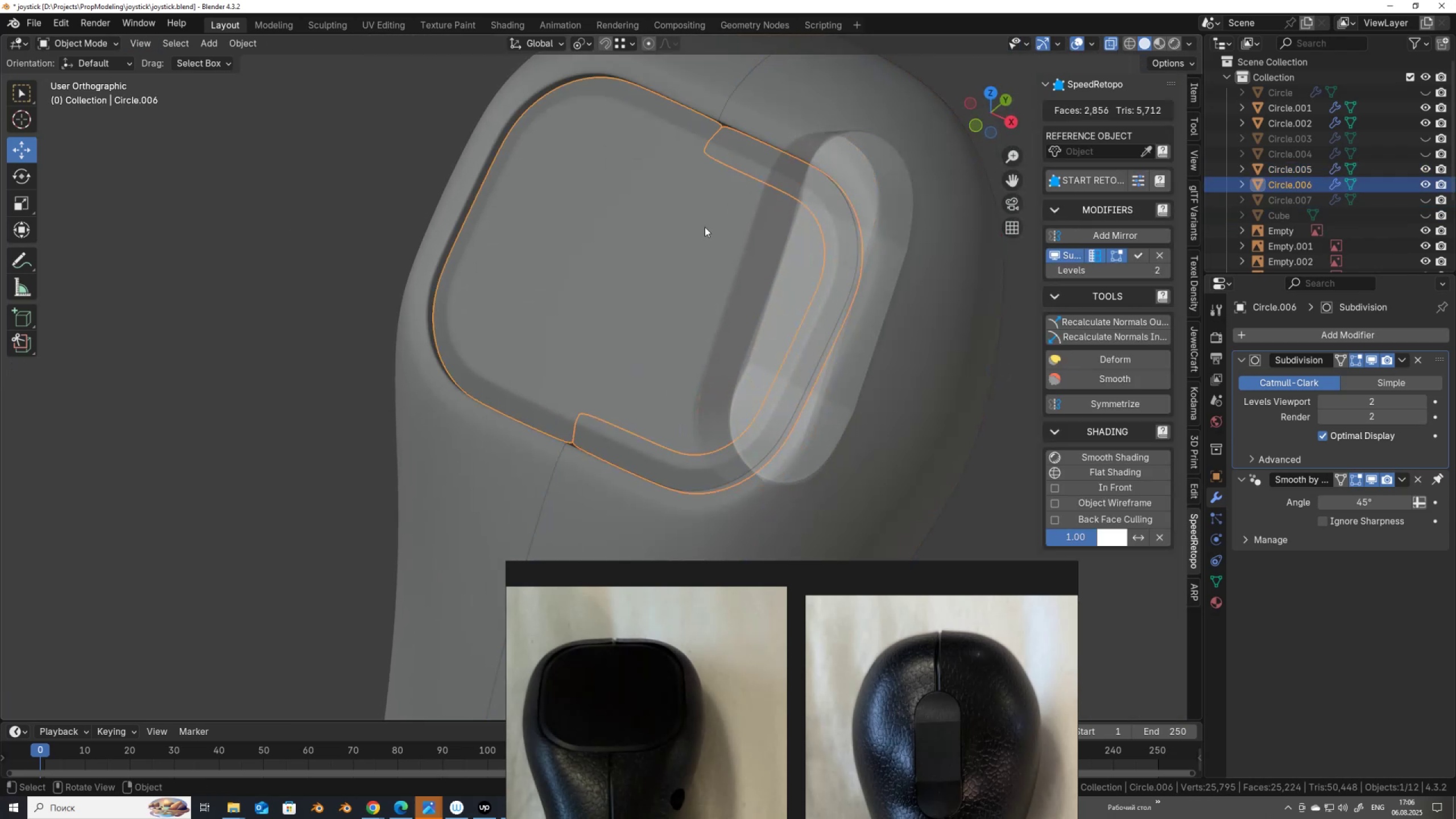 
key(Tab)
type(AM)
 